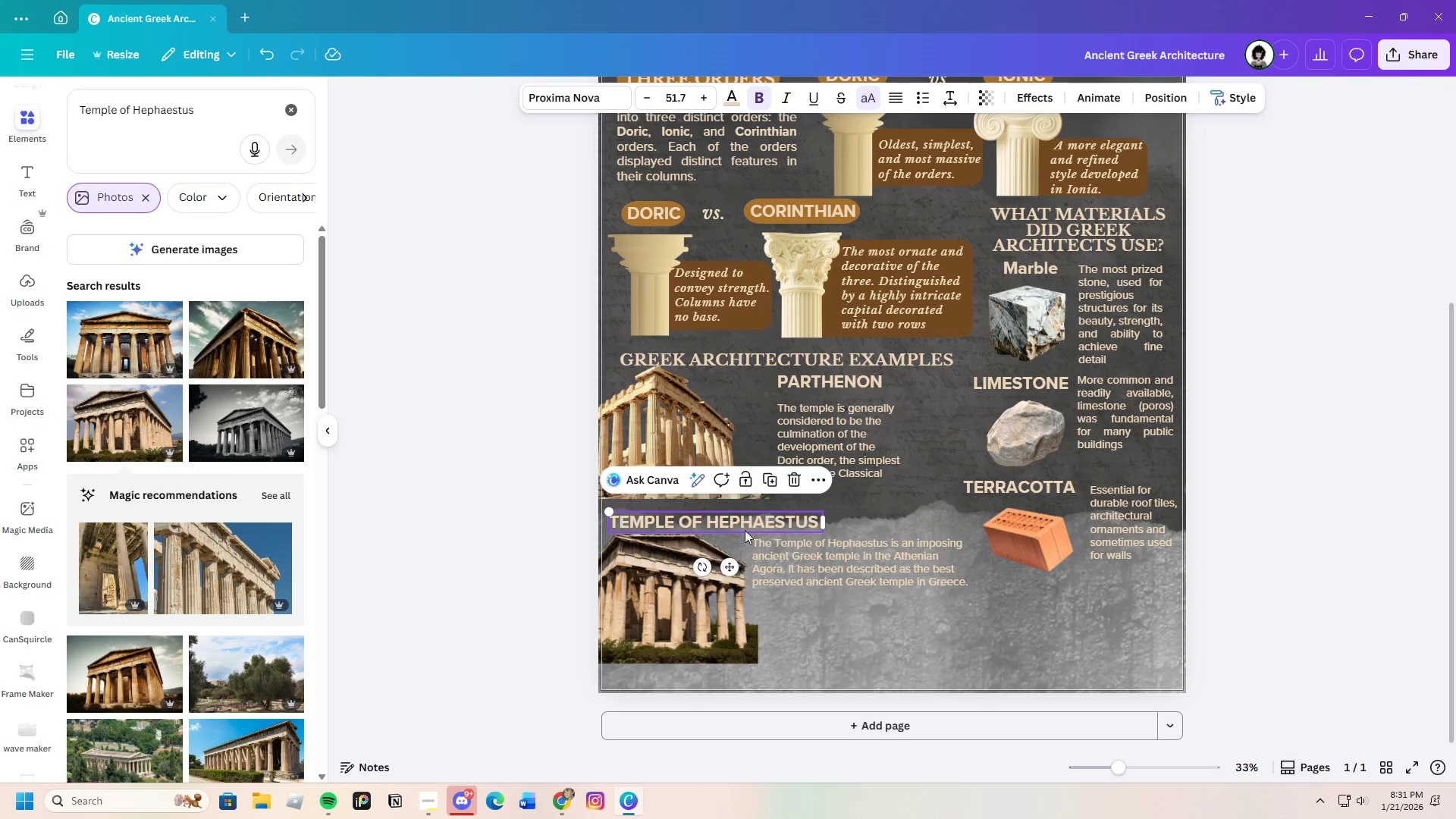 
key(Control+V)
 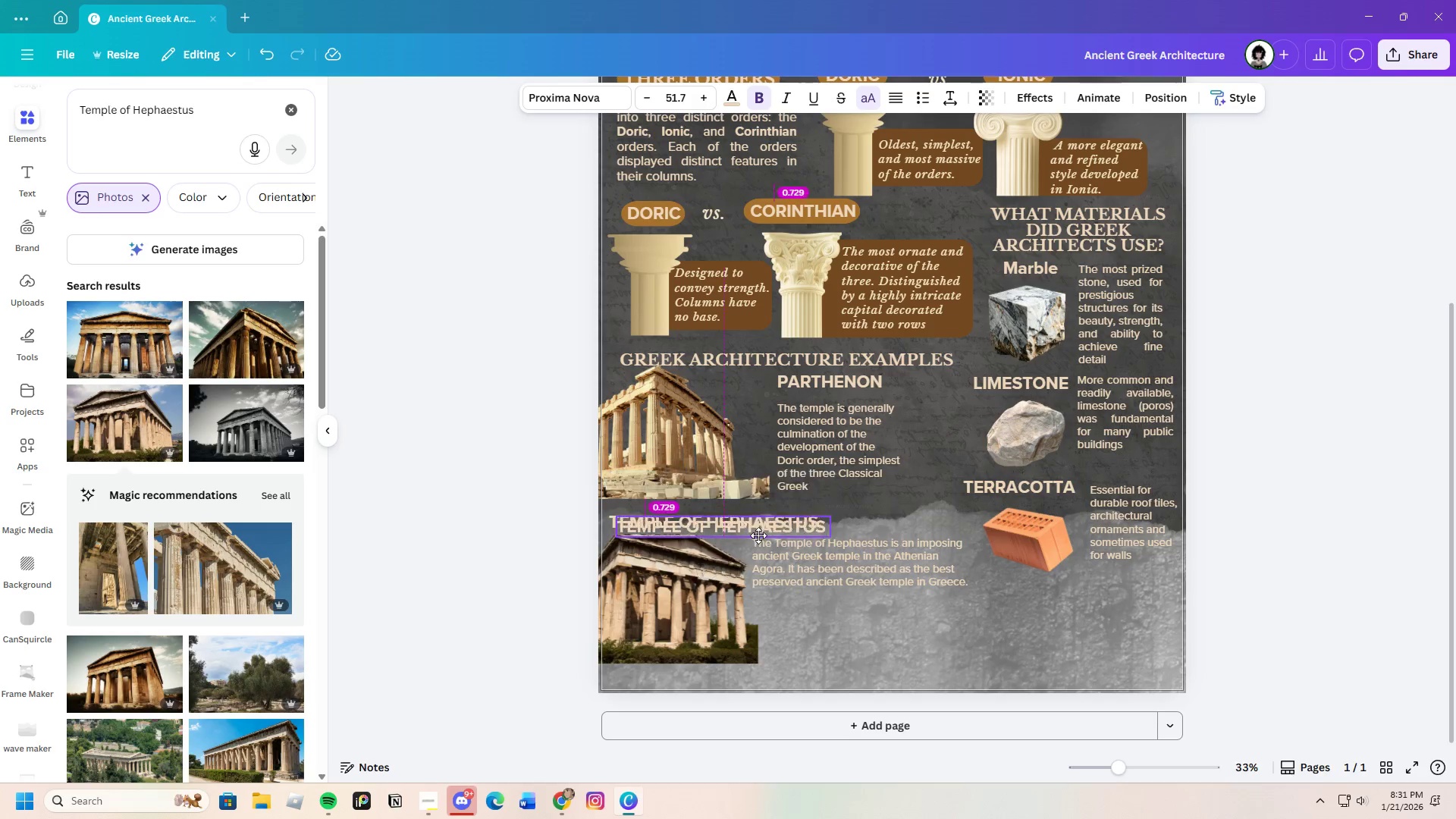 
left_click_drag(start_coordinate=[749, 530], to_coordinate=[900, 612])
 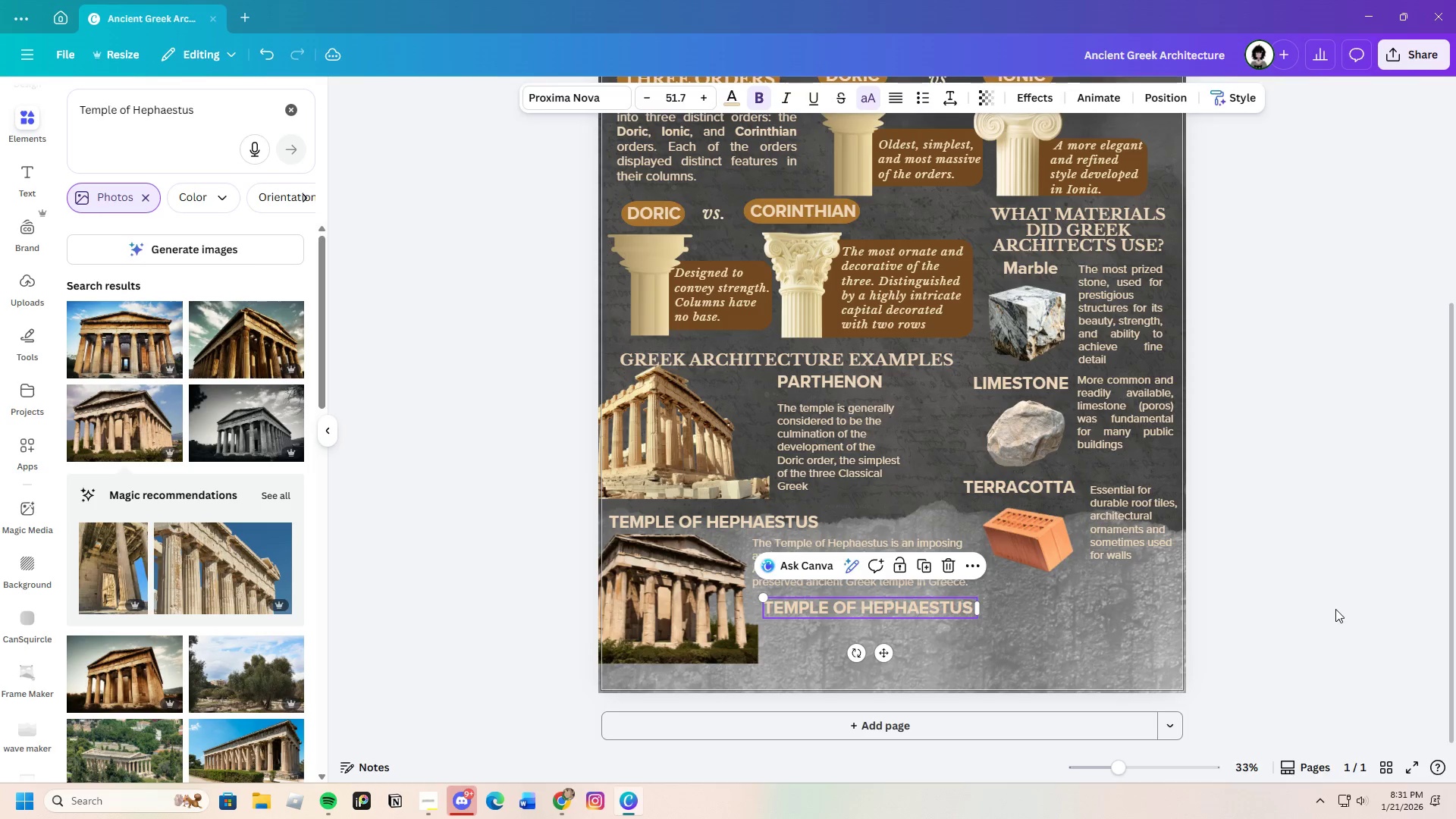 
left_click([1335, 609])
 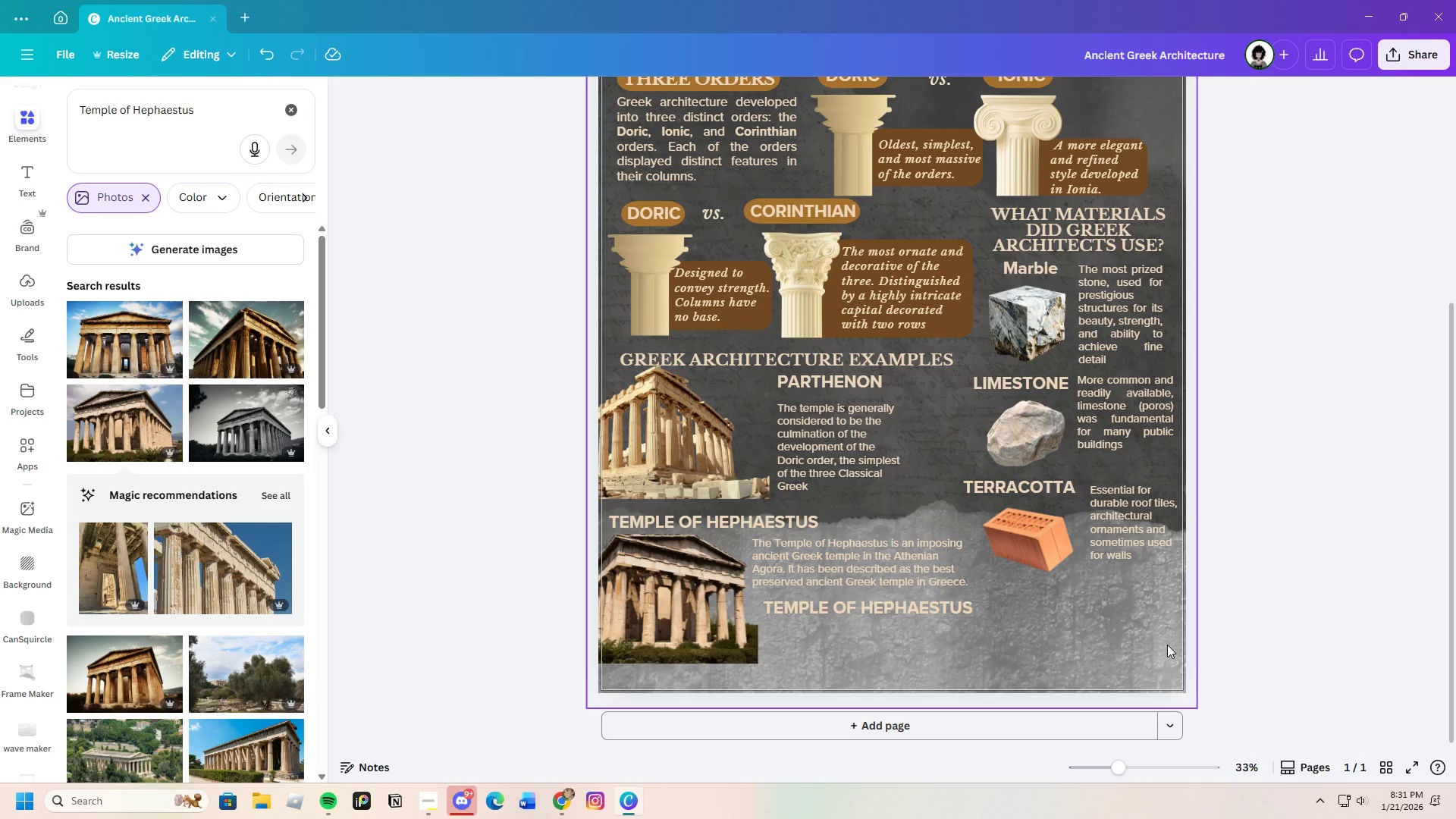 
wait(10.39)
 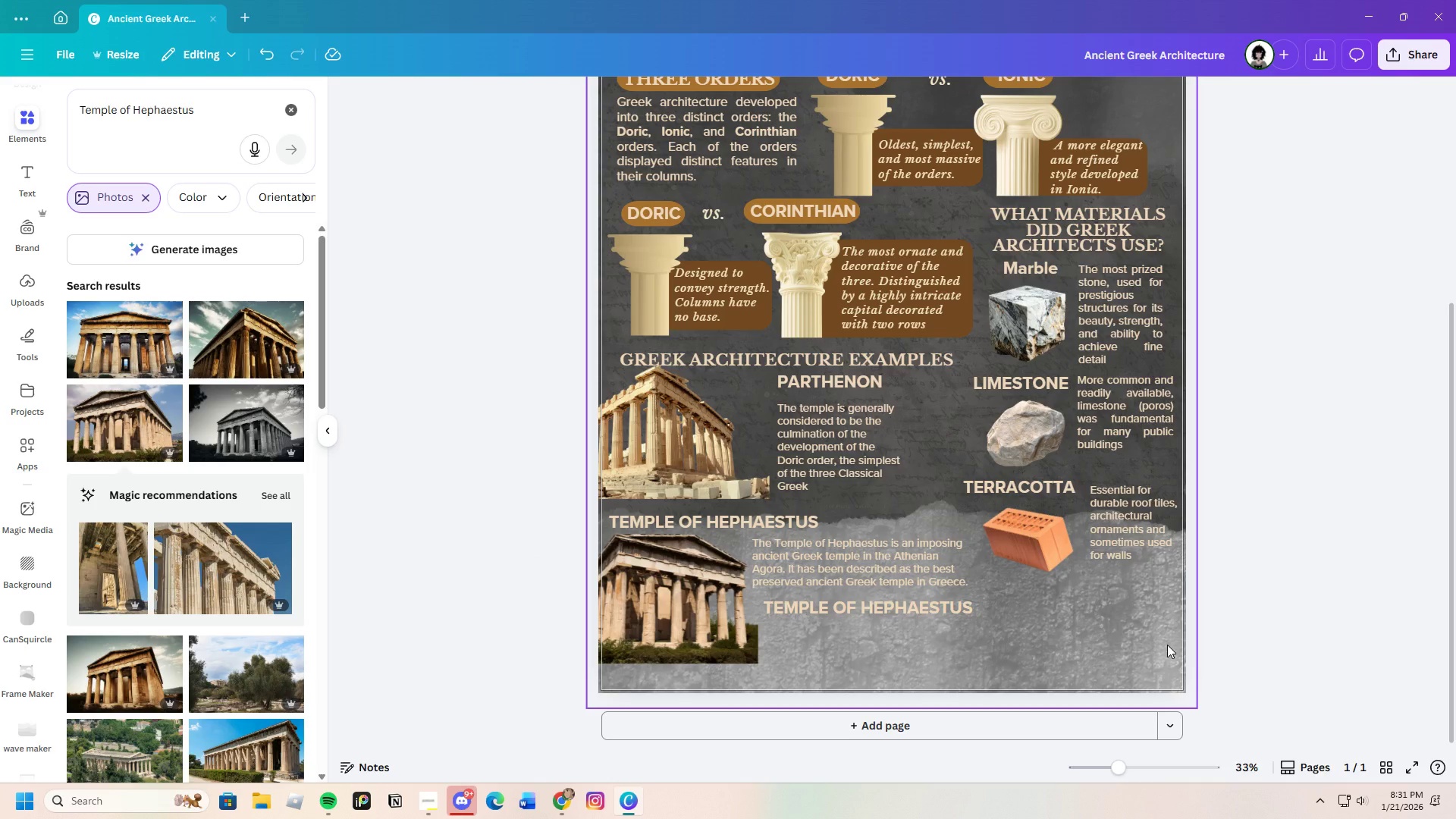 
left_click([566, 802])
 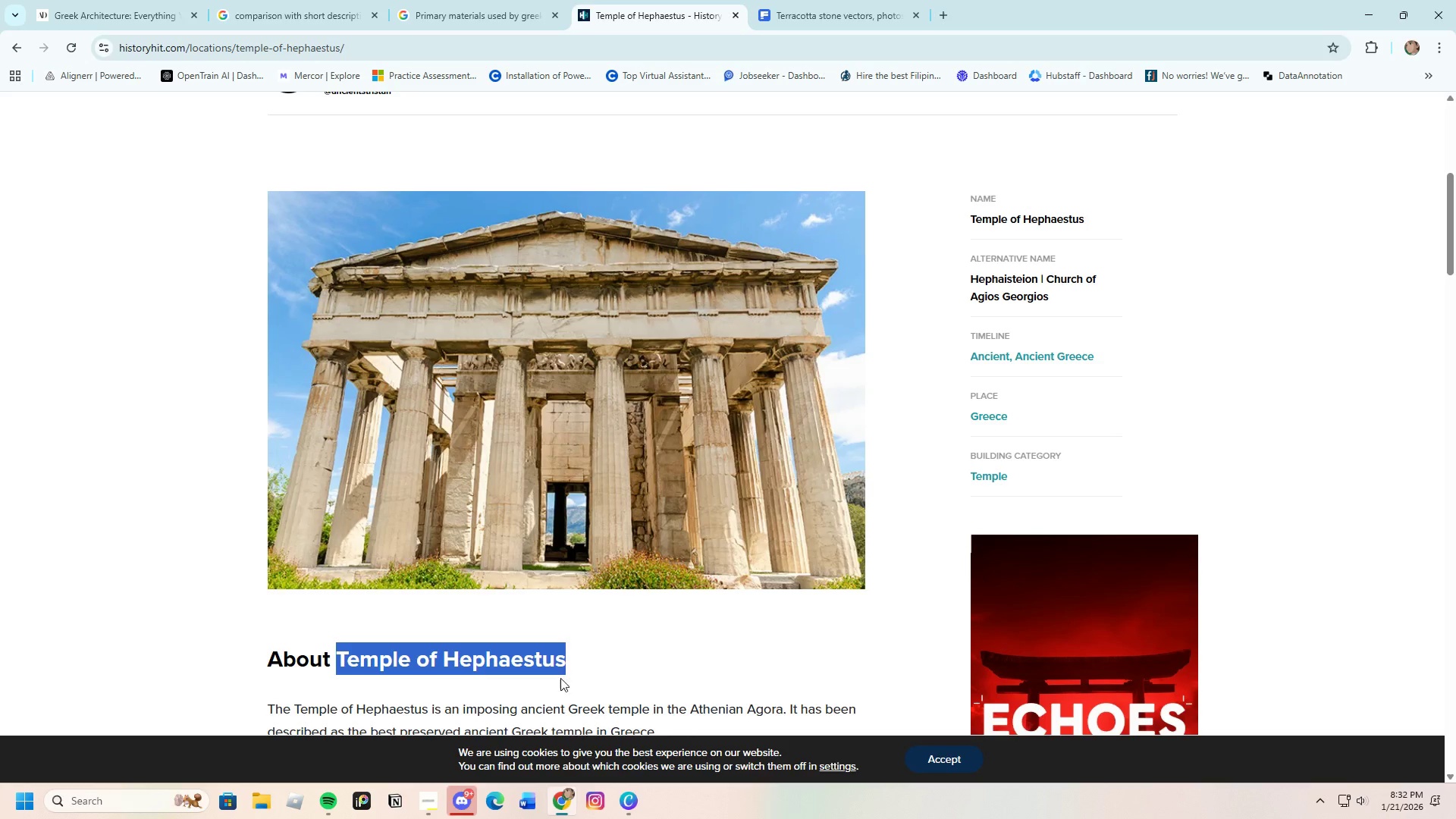 
scroll: coordinate [490, 580], scroll_direction: up, amount: 4.0
 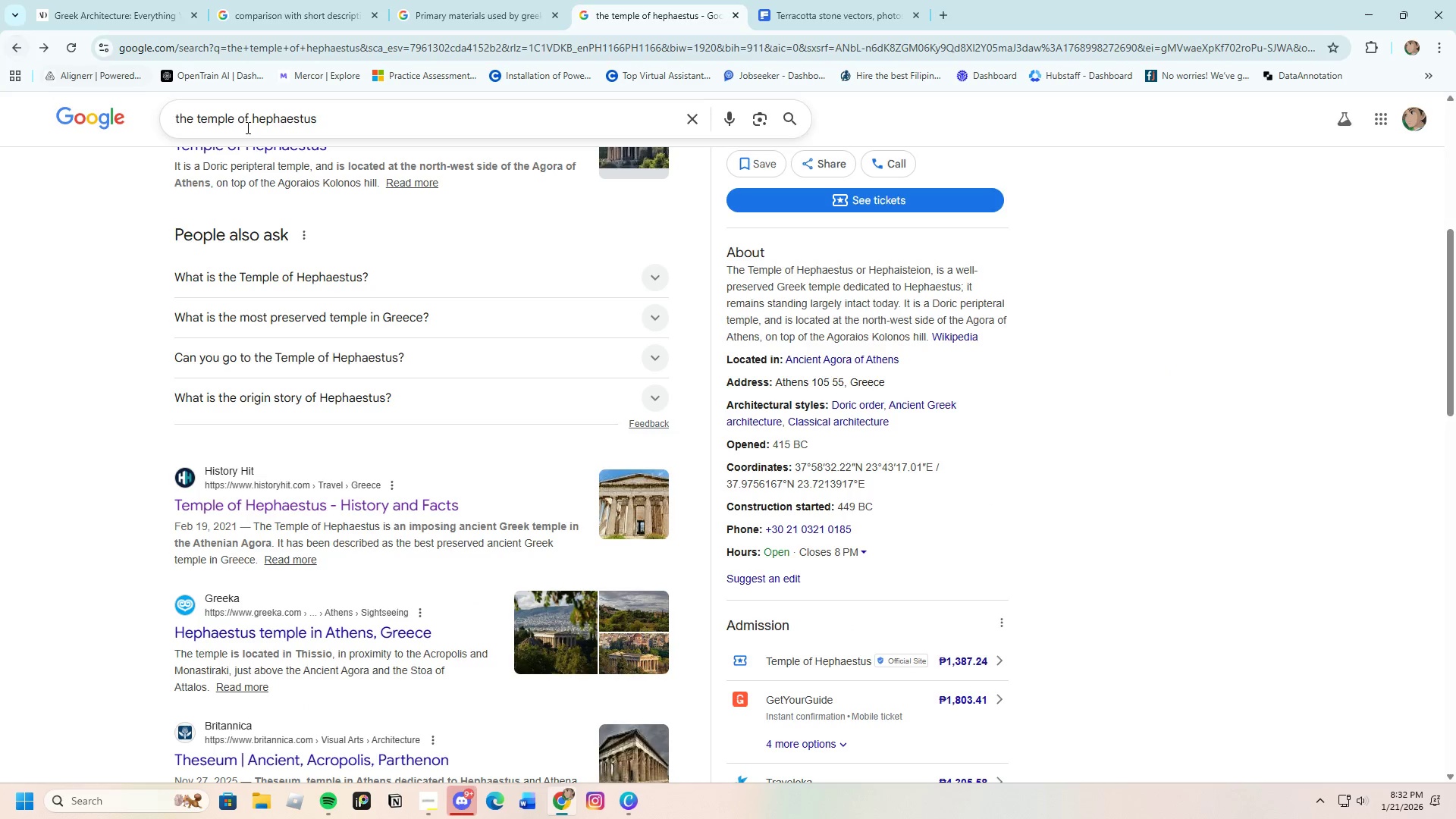 
left_click_drag(start_coordinate=[315, 119], to_coordinate=[164, 117])
 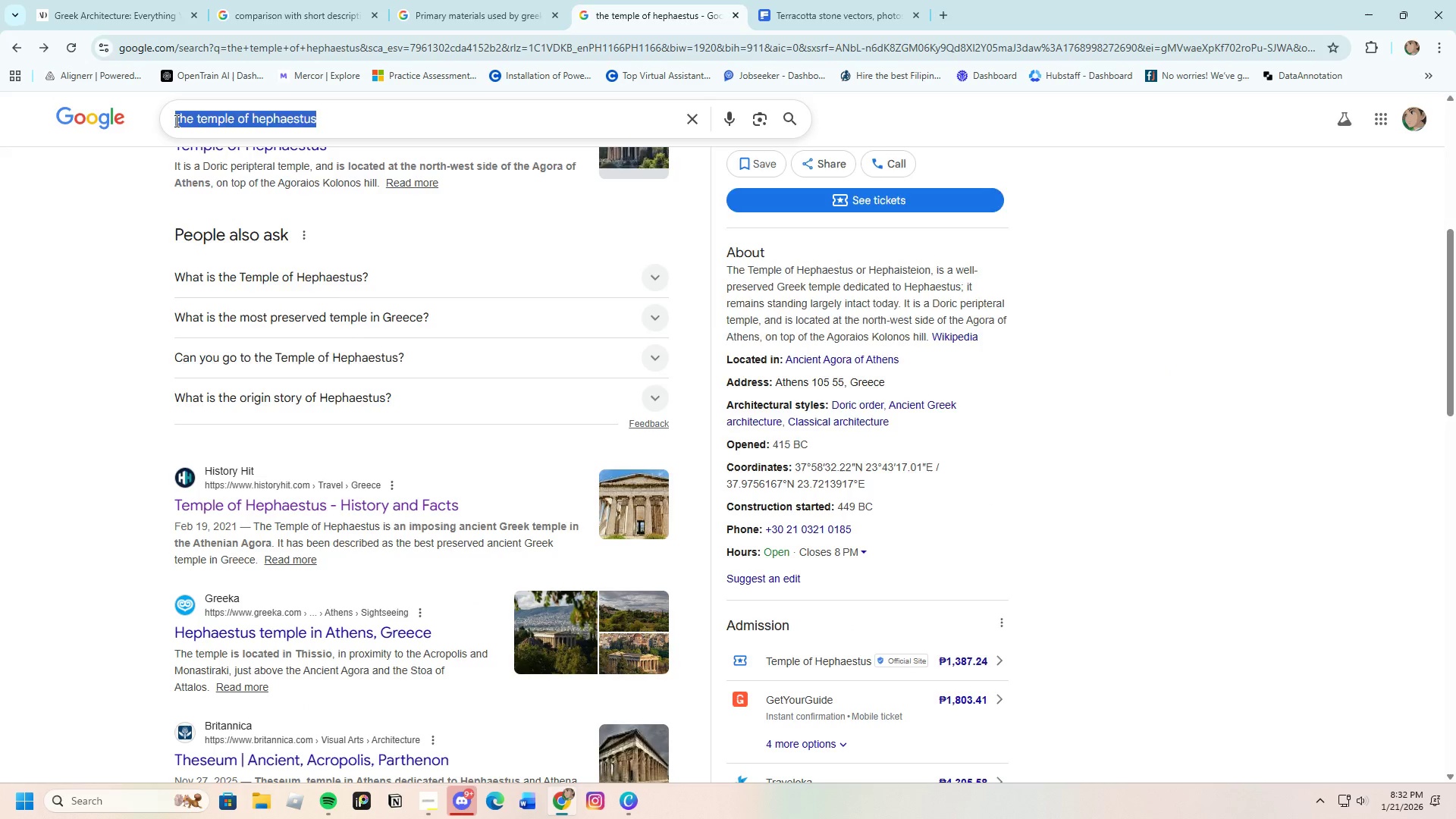 
key(Backspace)
type(Erecc)
key(Backspace)
 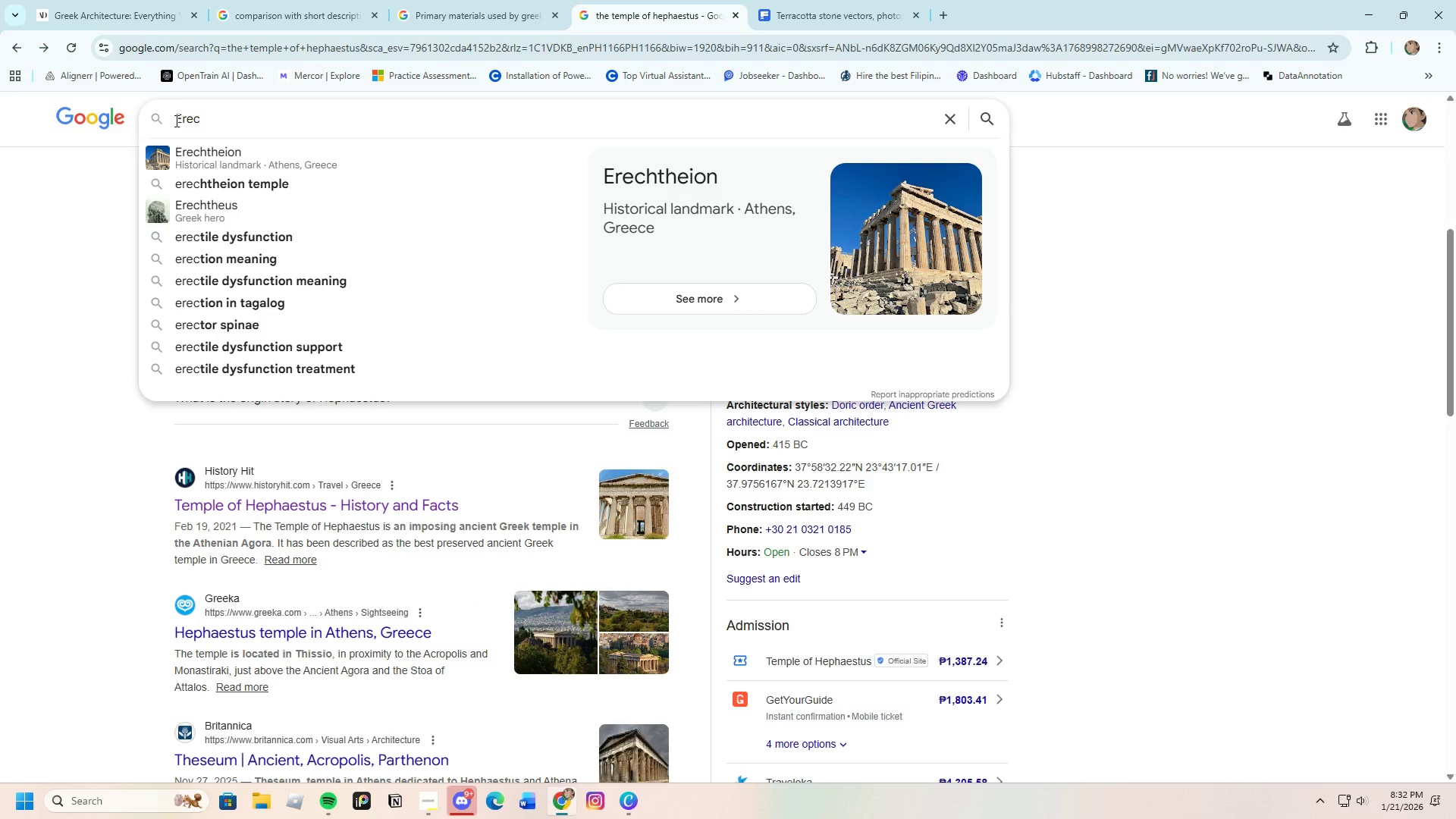 
type(hte)
 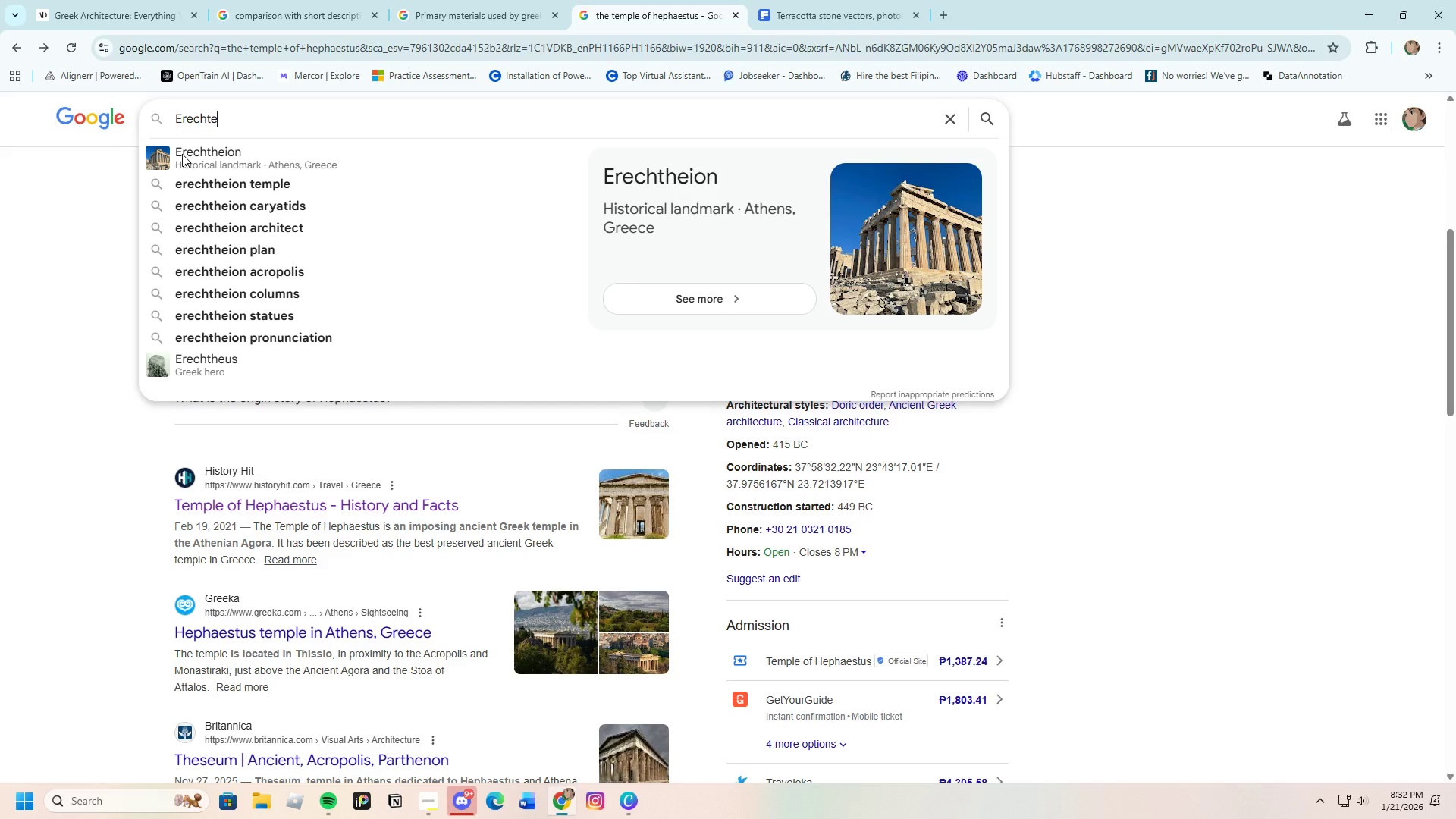 
left_click([215, 155])
 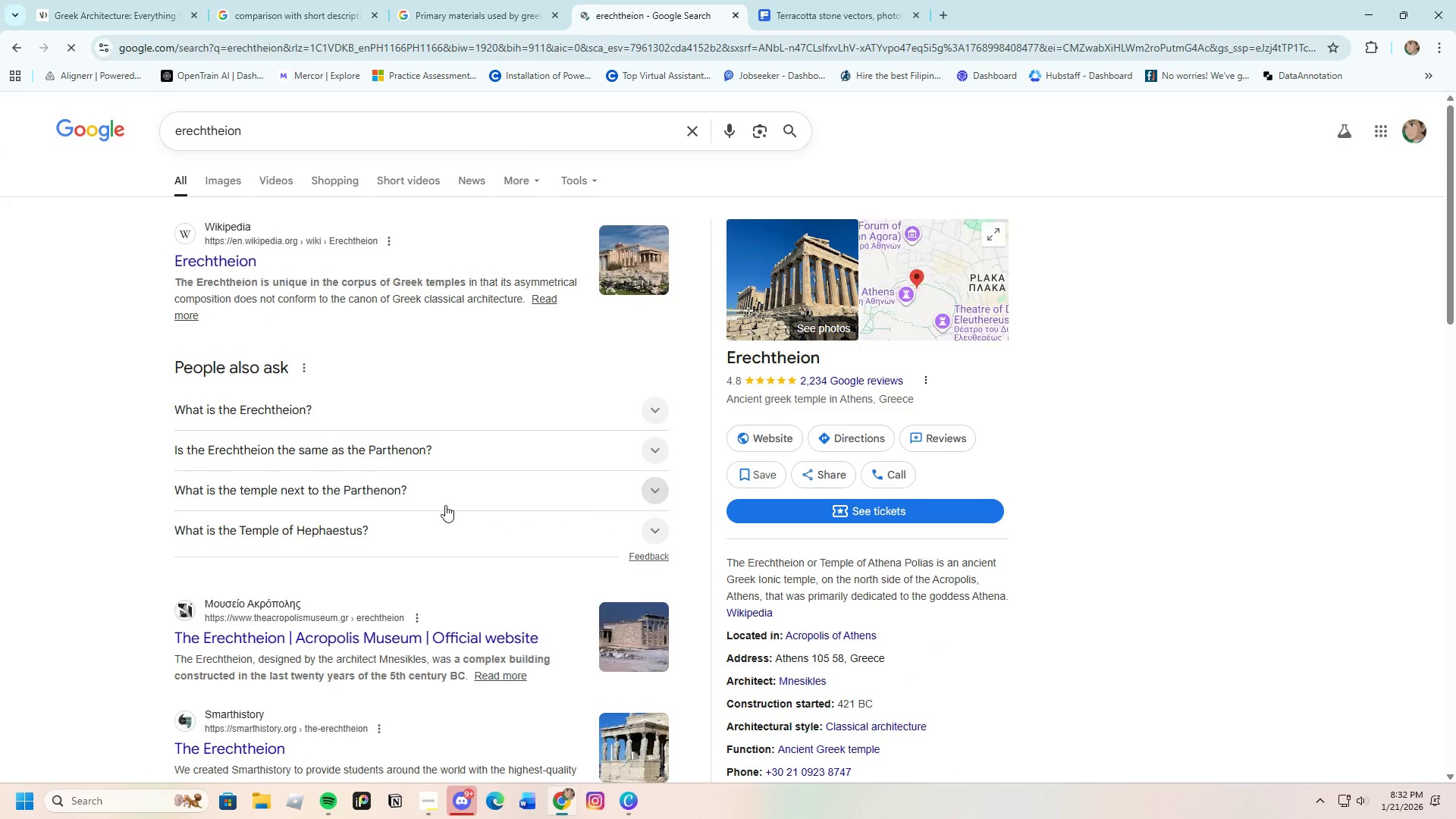 
scroll: coordinate [422, 694], scroll_direction: down, amount: 3.0
 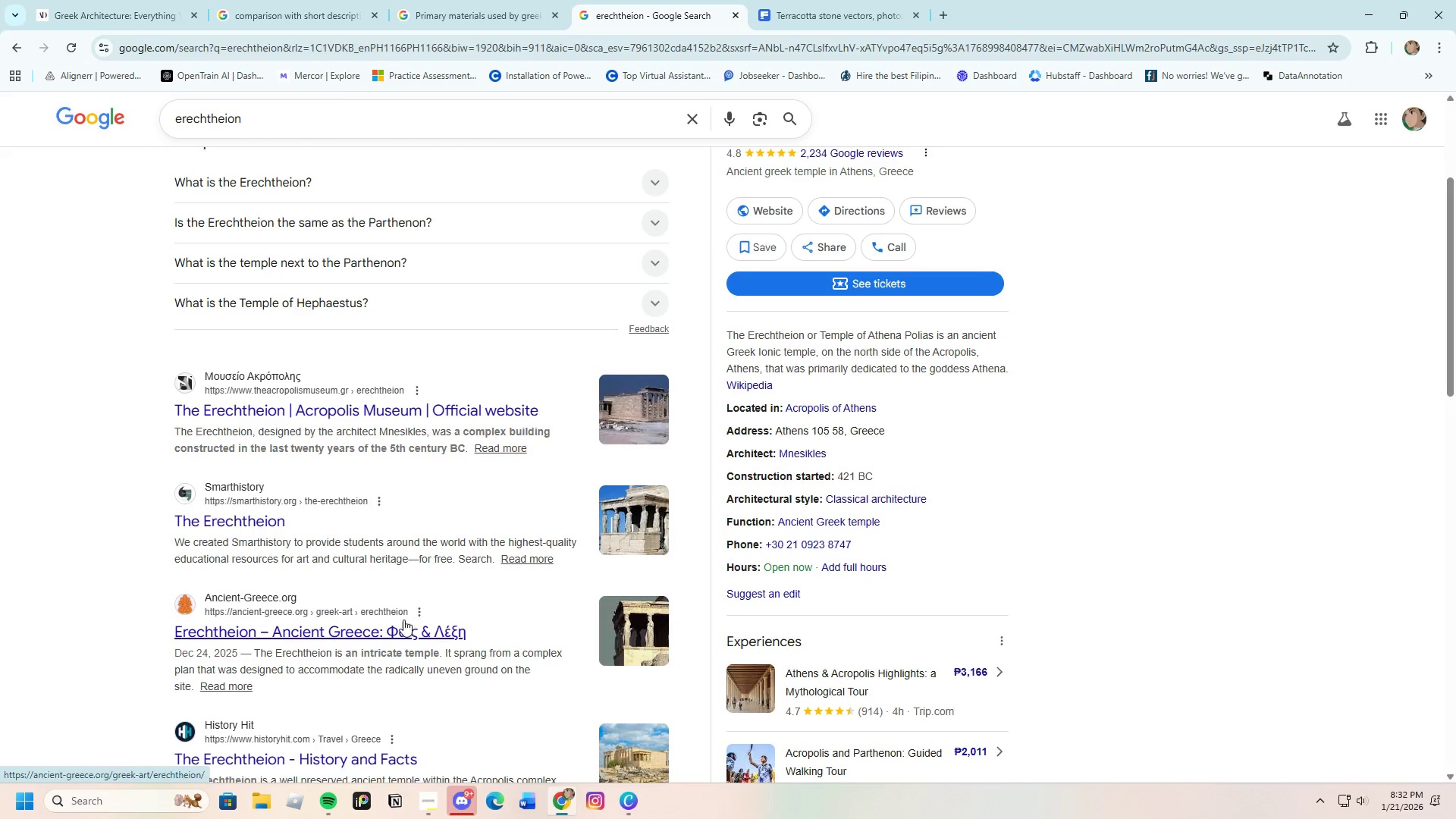 
left_click([281, 513])
 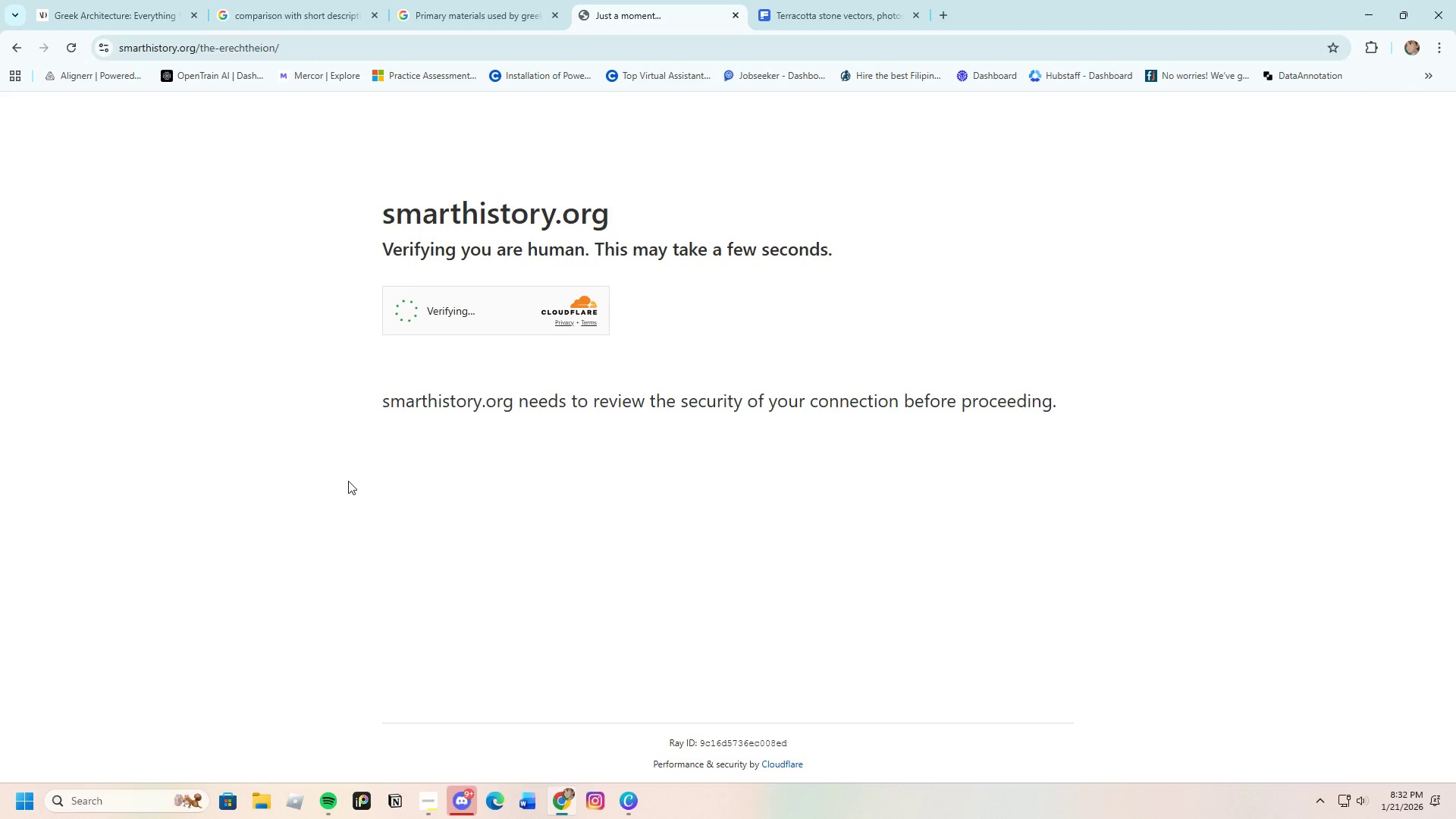 
wait(8.03)
 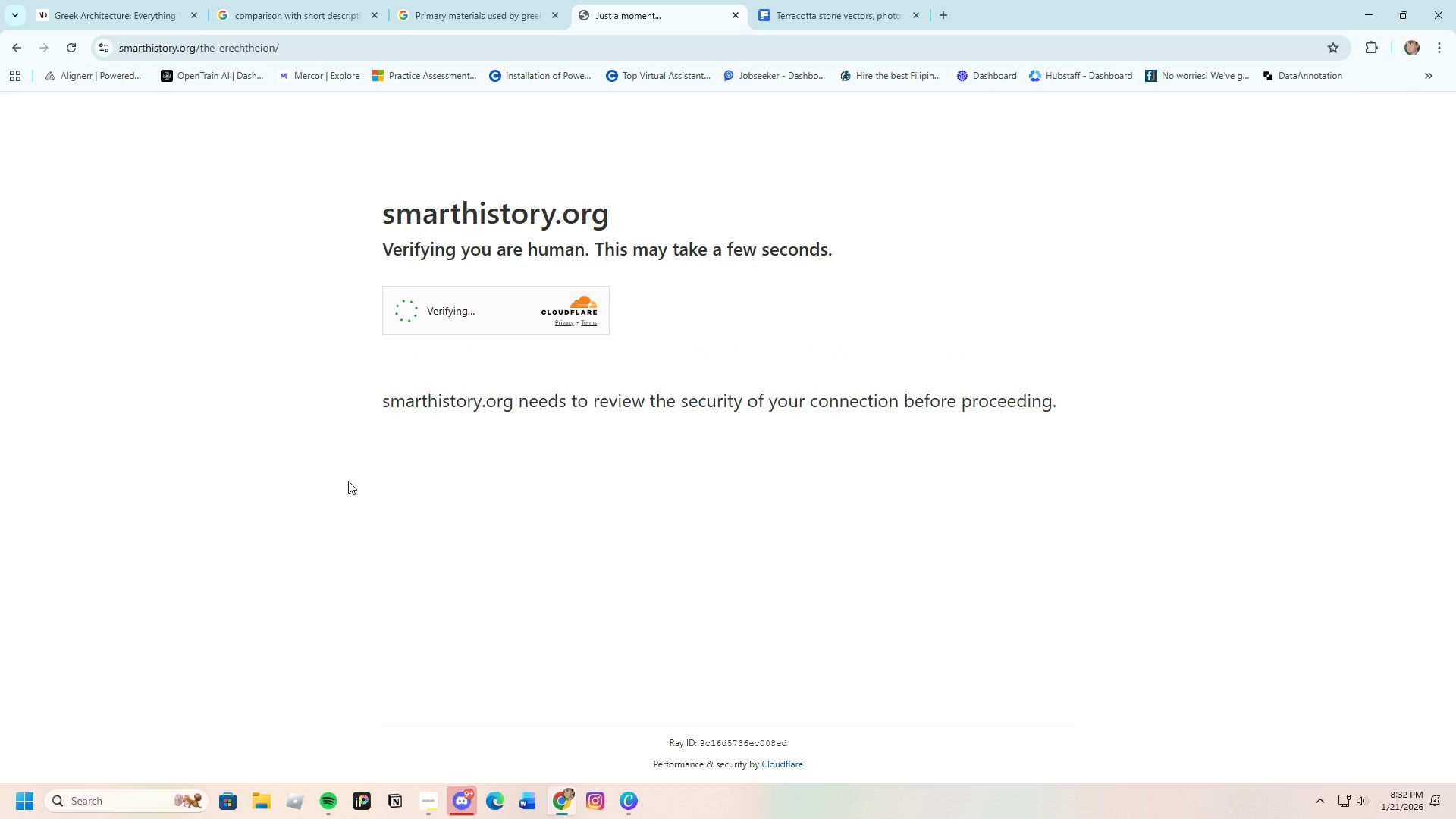 
scroll: coordinate [596, 579], scroll_direction: down, amount: 12.0
 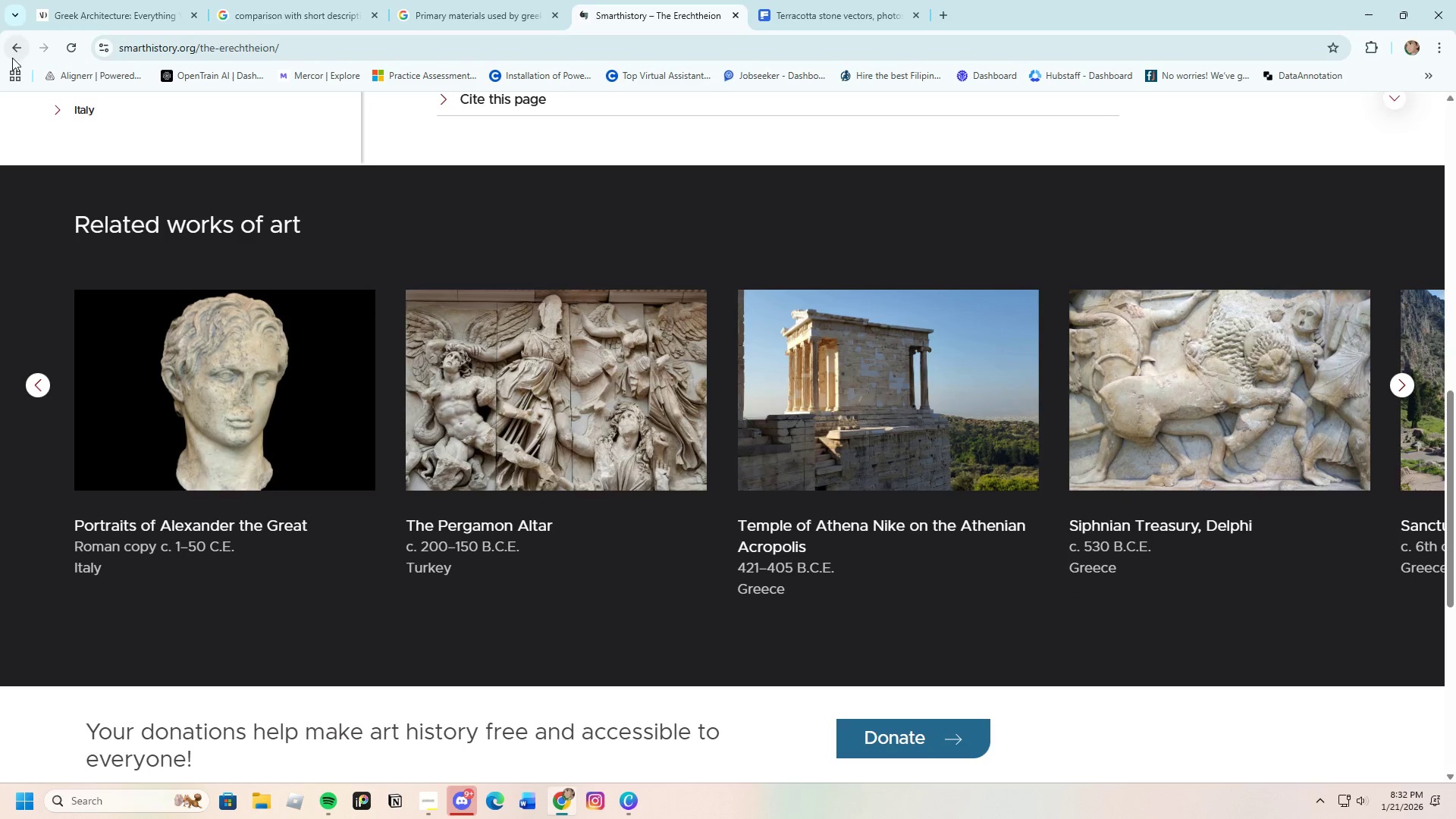 
left_click([13, 46])
 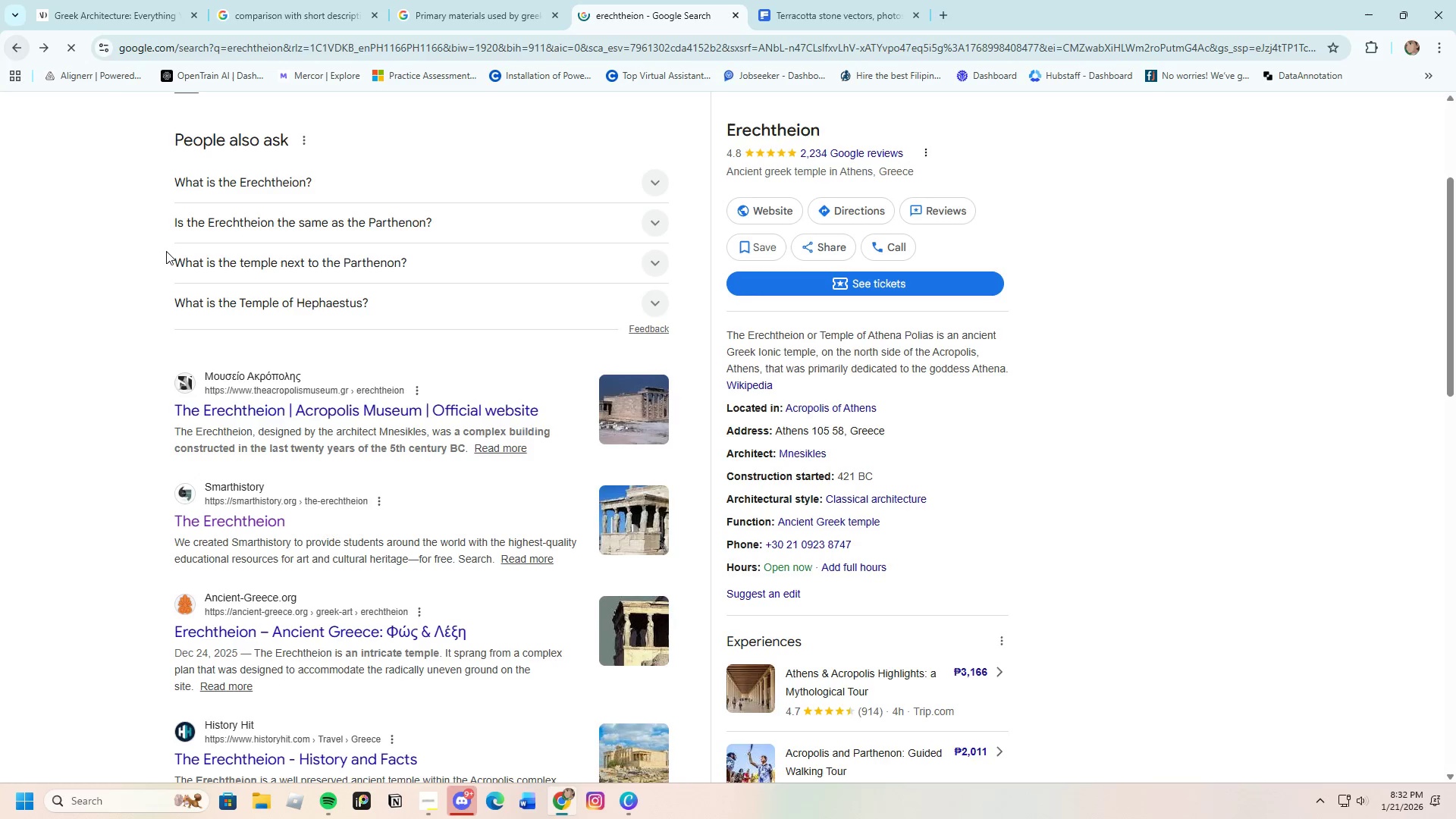 
scroll: coordinate [375, 563], scroll_direction: down, amount: 3.0
 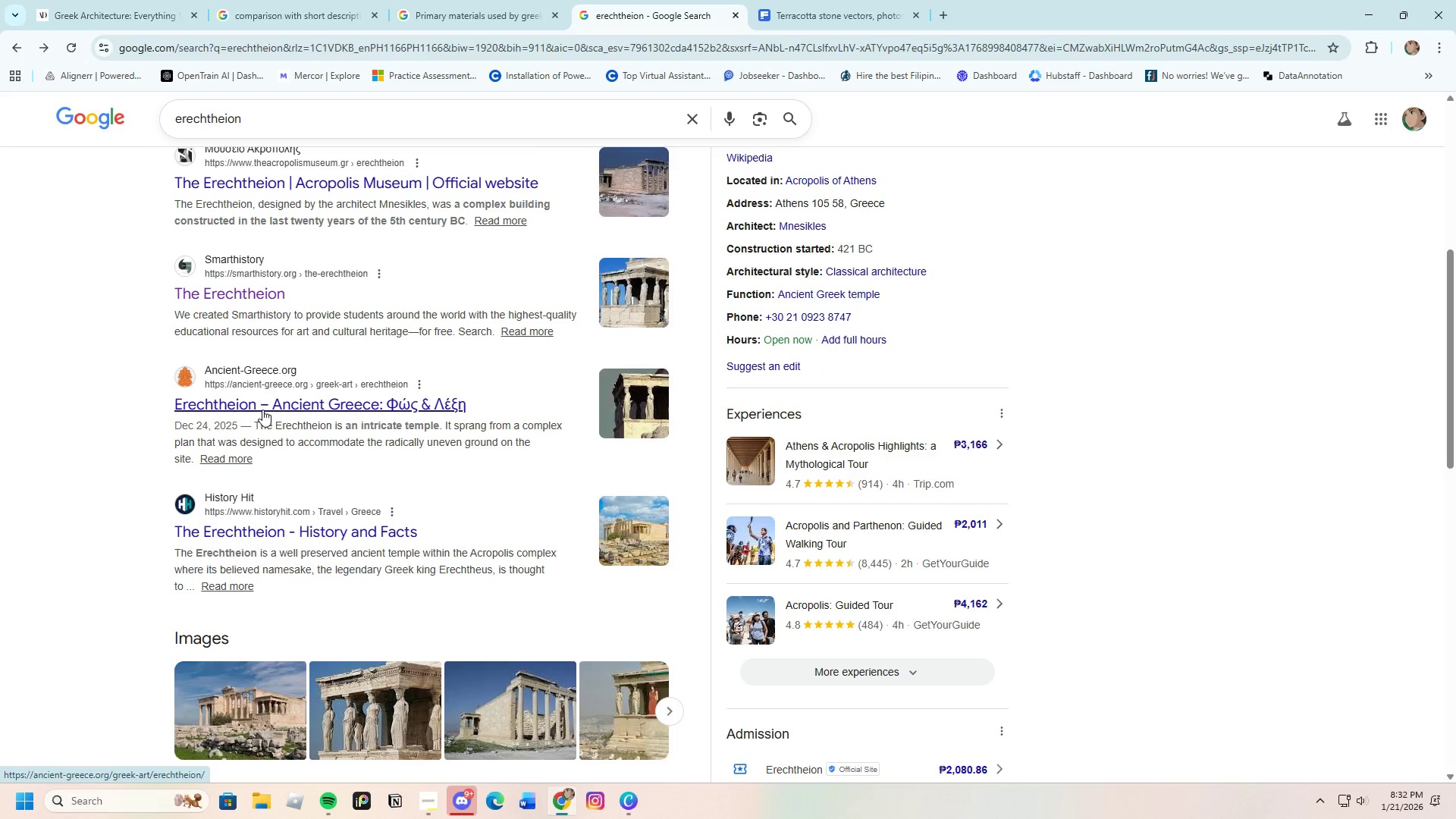 
left_click([267, 408])
 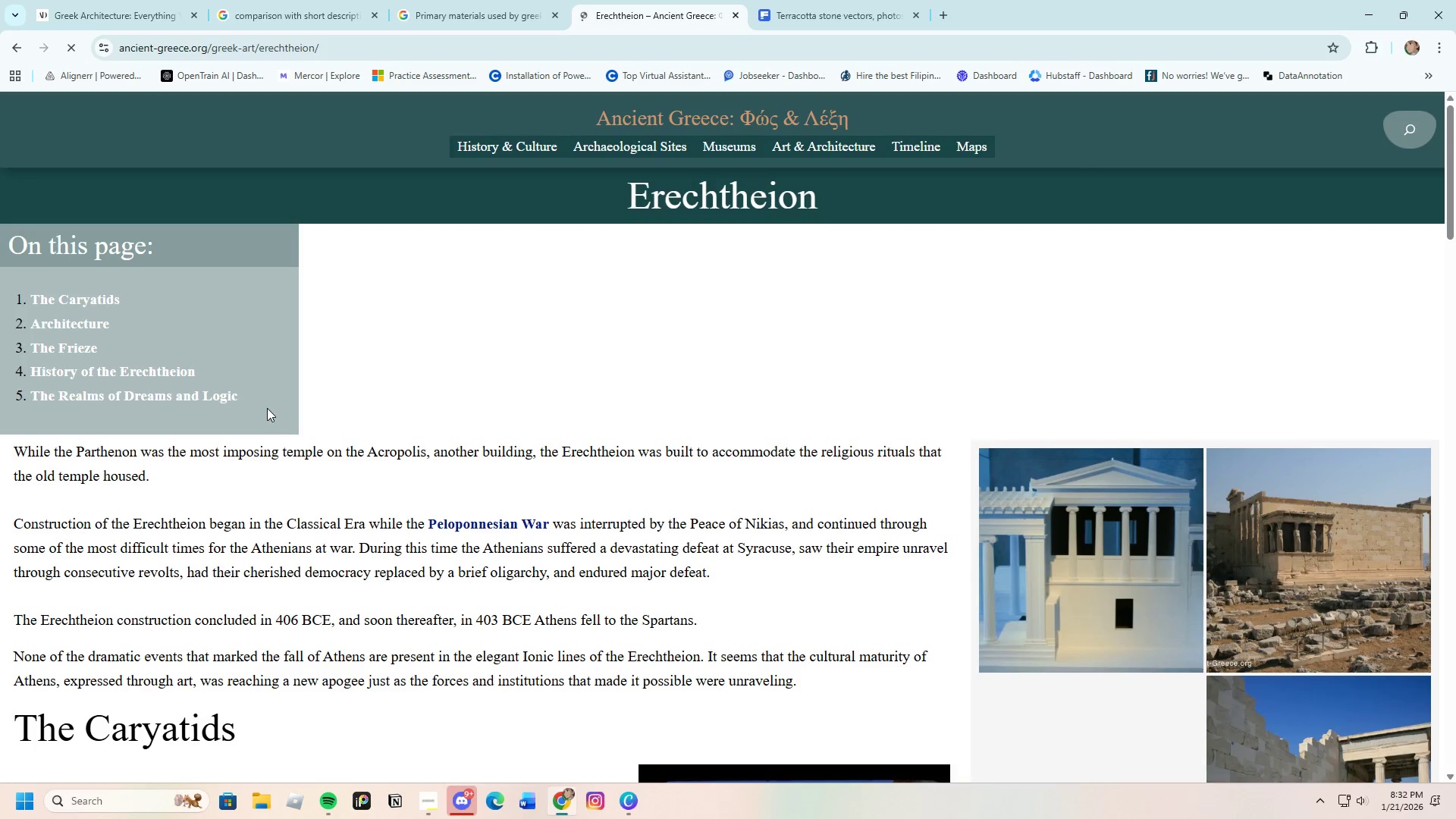 
scroll: coordinate [575, 595], scroll_direction: down, amount: 2.0
 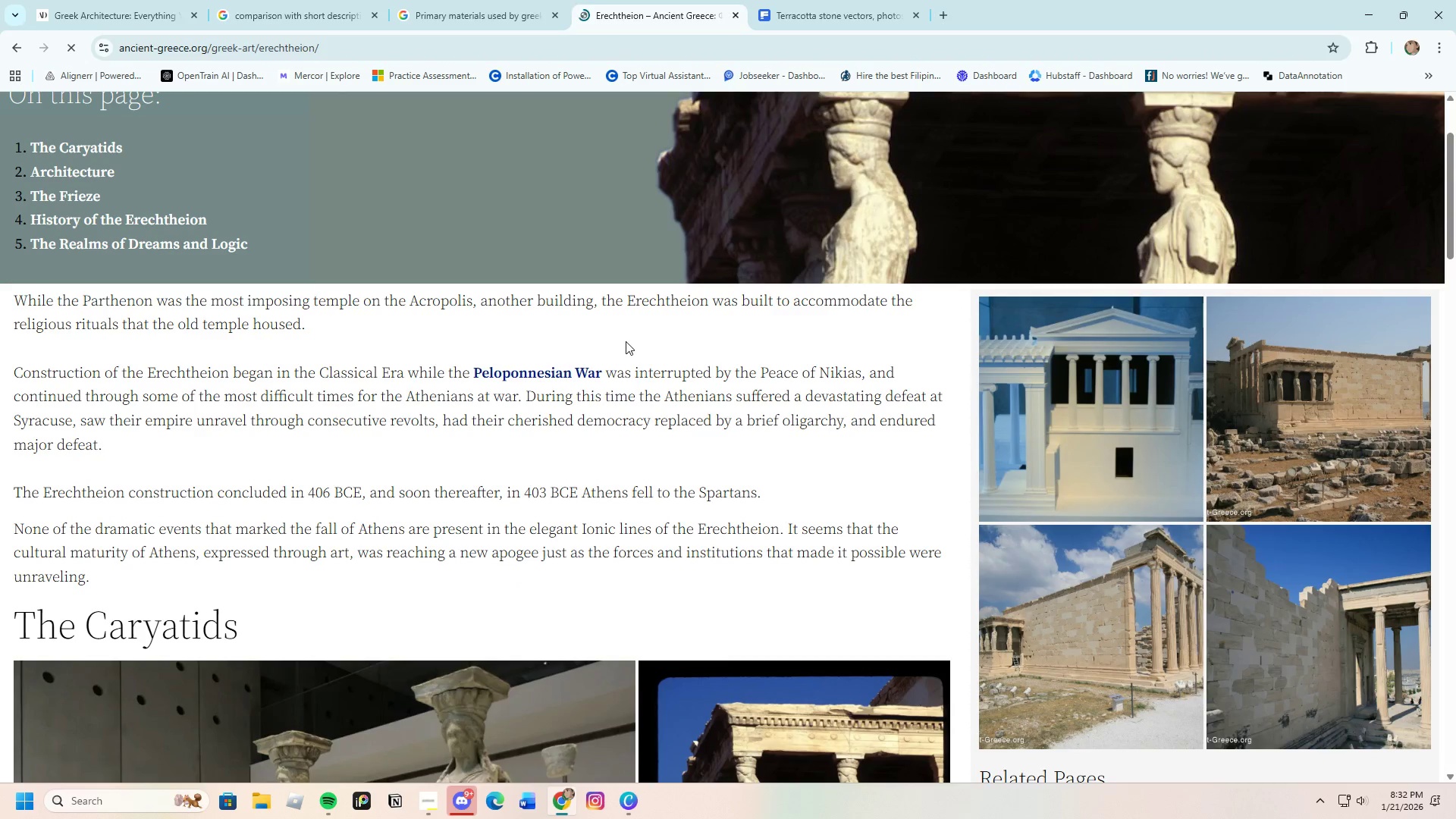 
wait(5.44)
 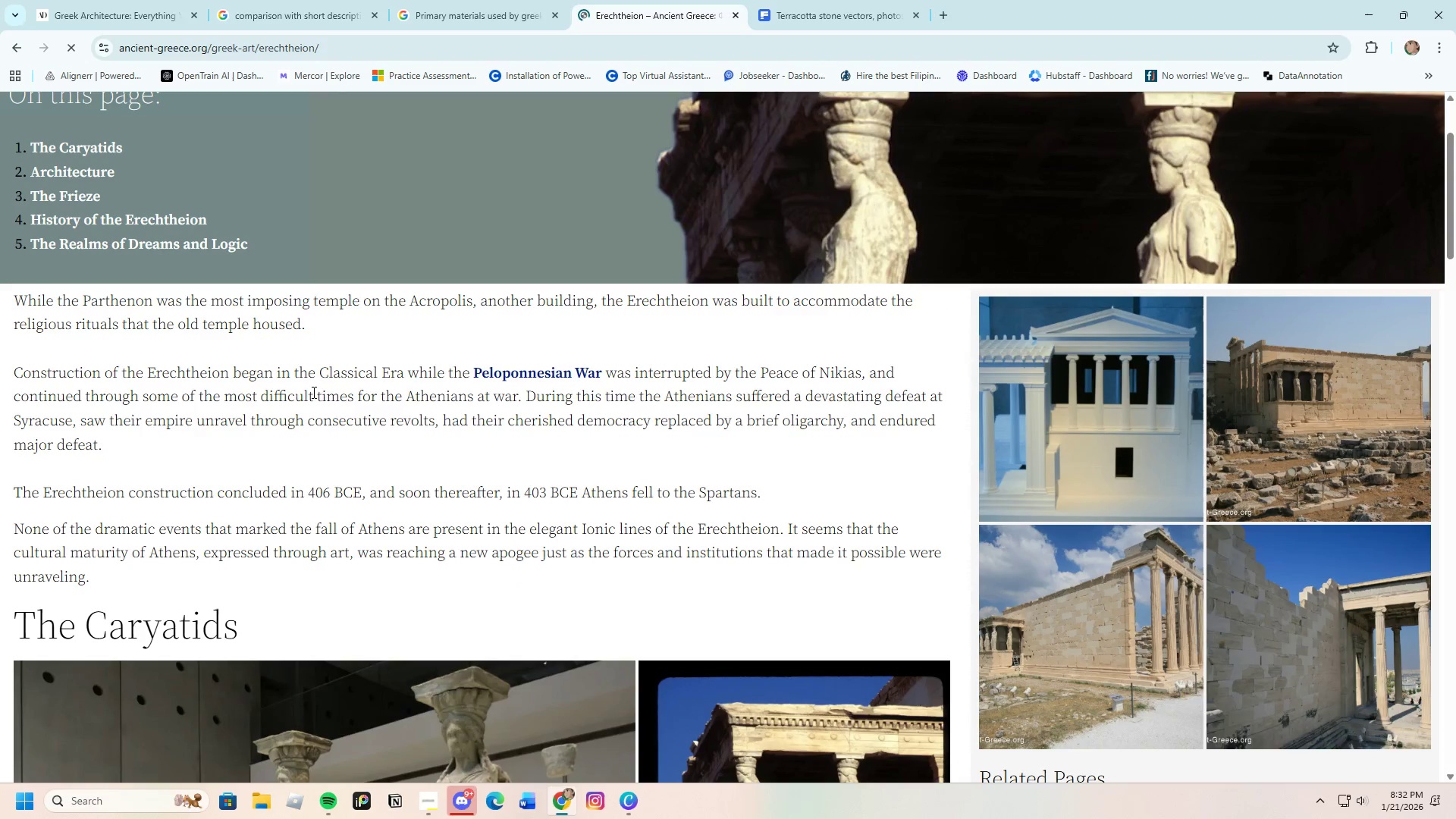 
scroll: coordinate [460, 467], scroll_direction: up, amount: 2.0
 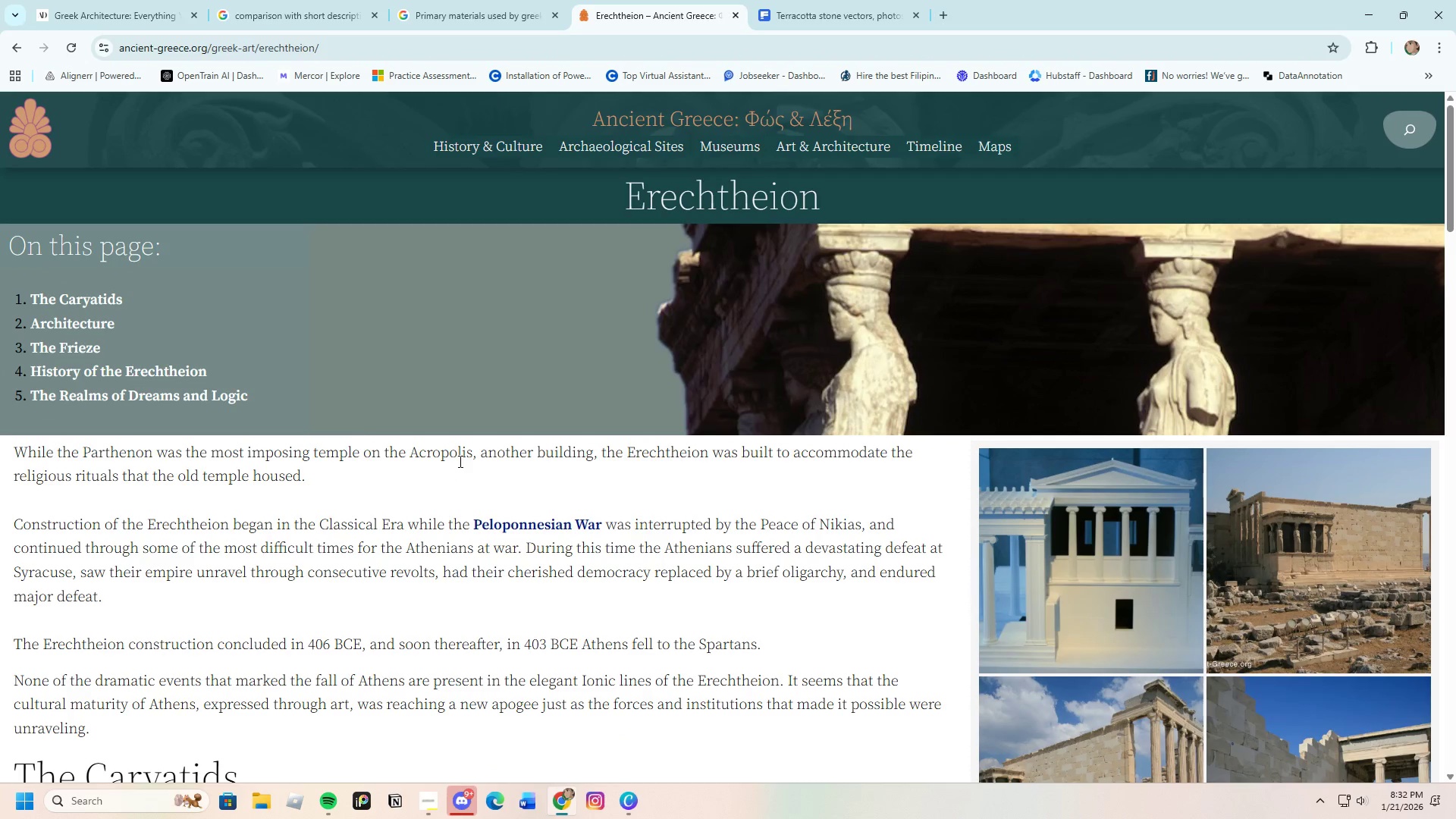 
scroll: coordinate [454, 455], scroll_direction: down, amount: 4.0
 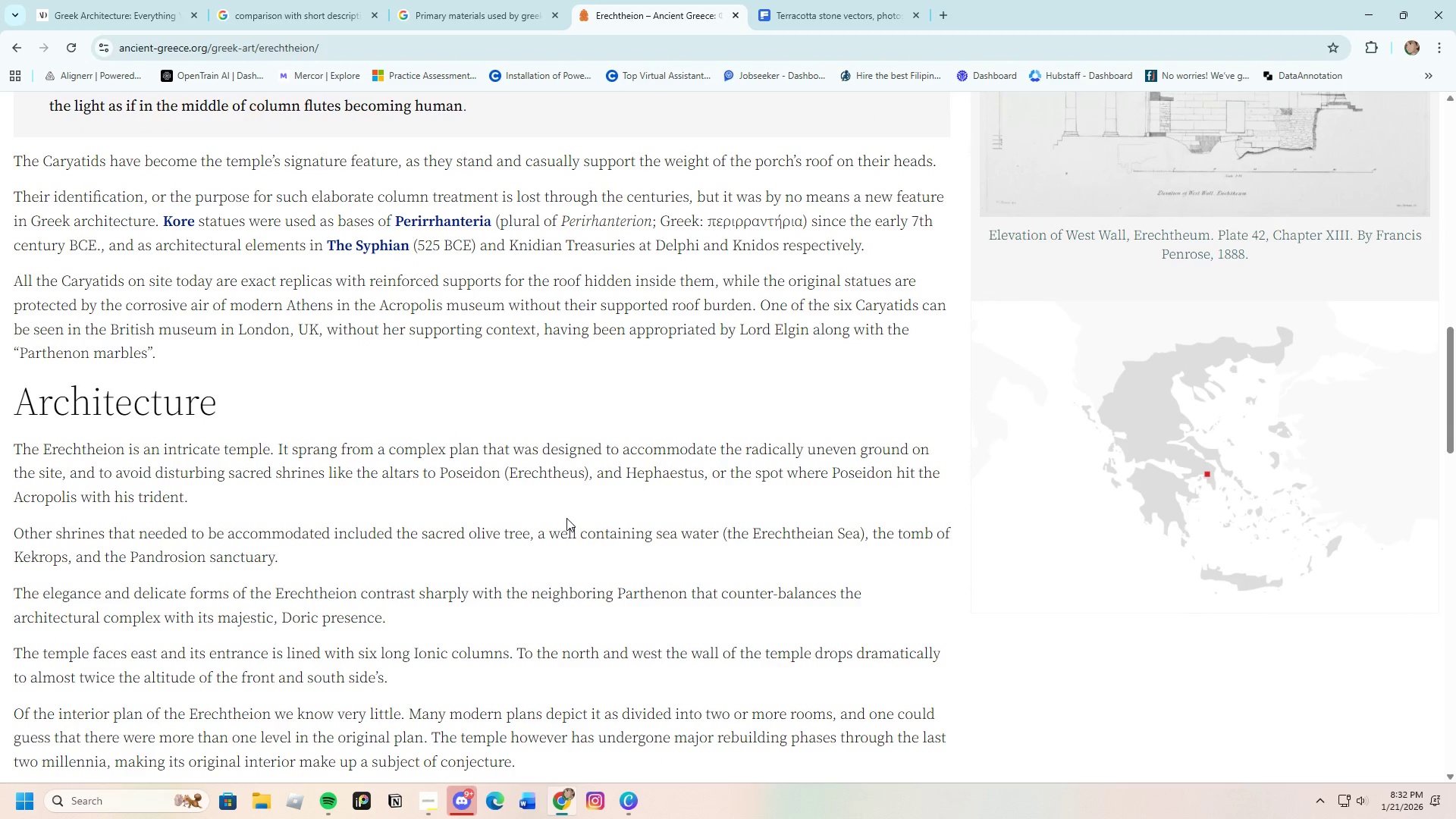 
wait(8.95)
 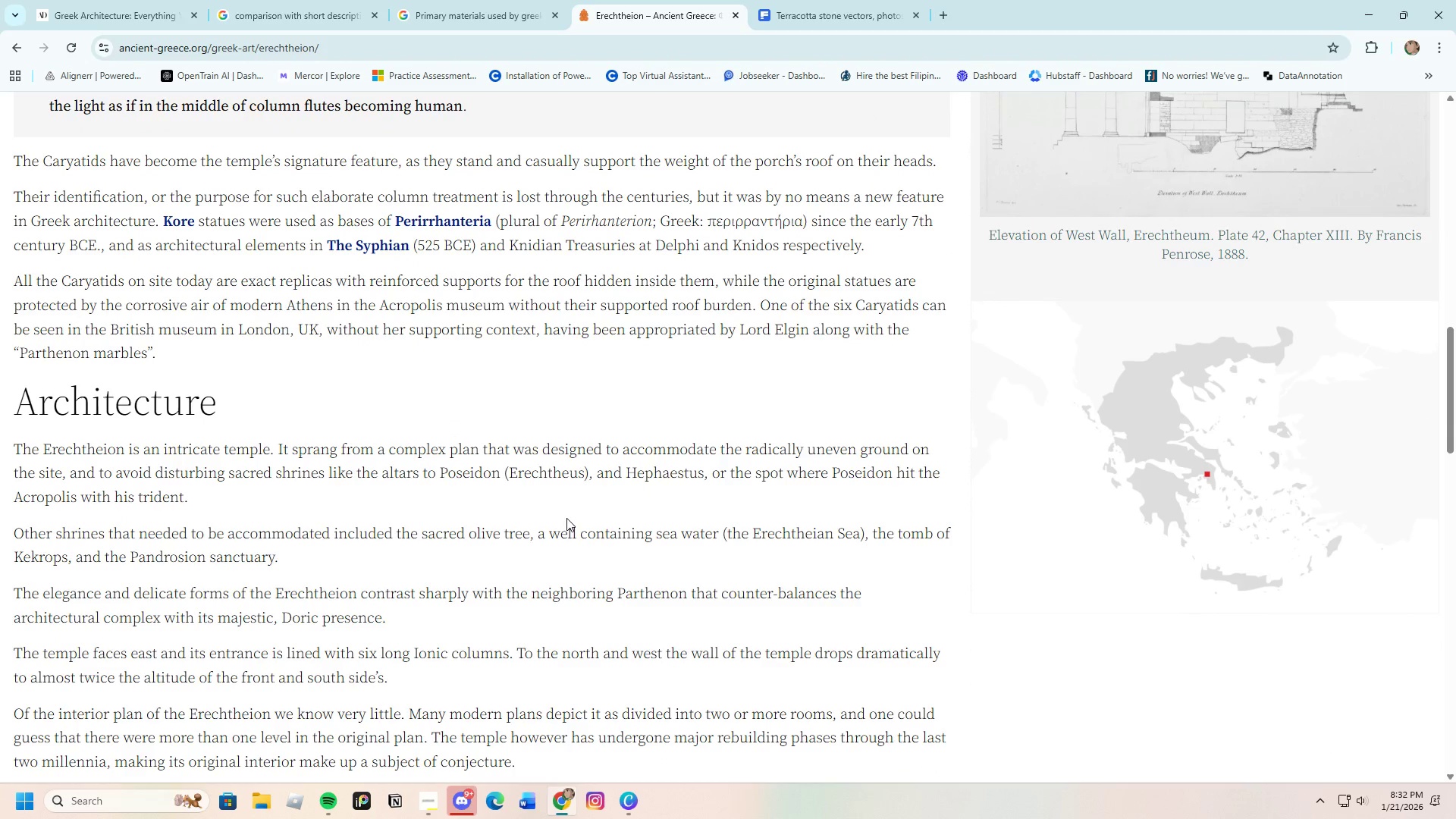 
scroll: coordinate [518, 592], scroll_direction: down, amount: 9.0
 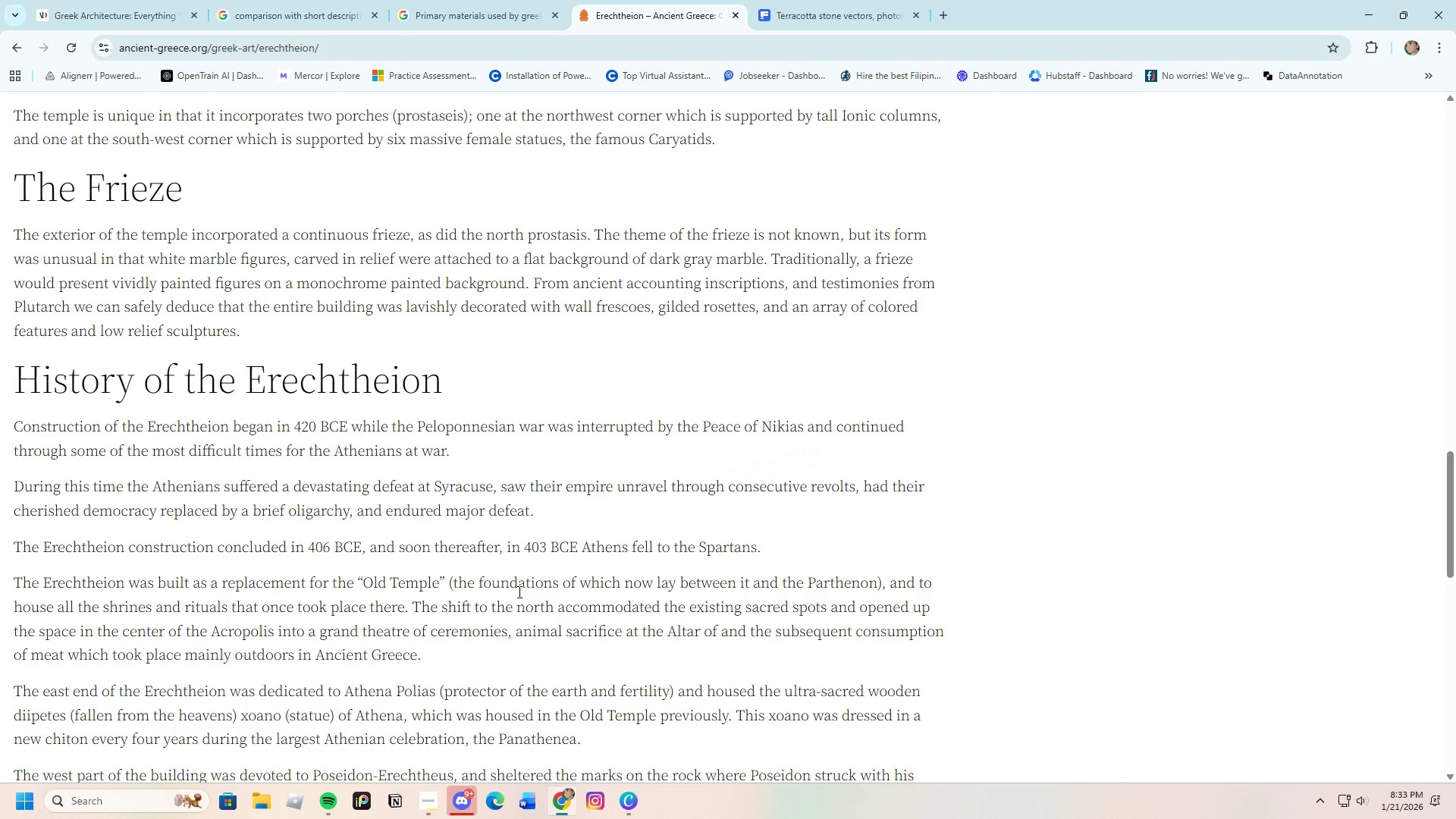 
wait(9.46)
 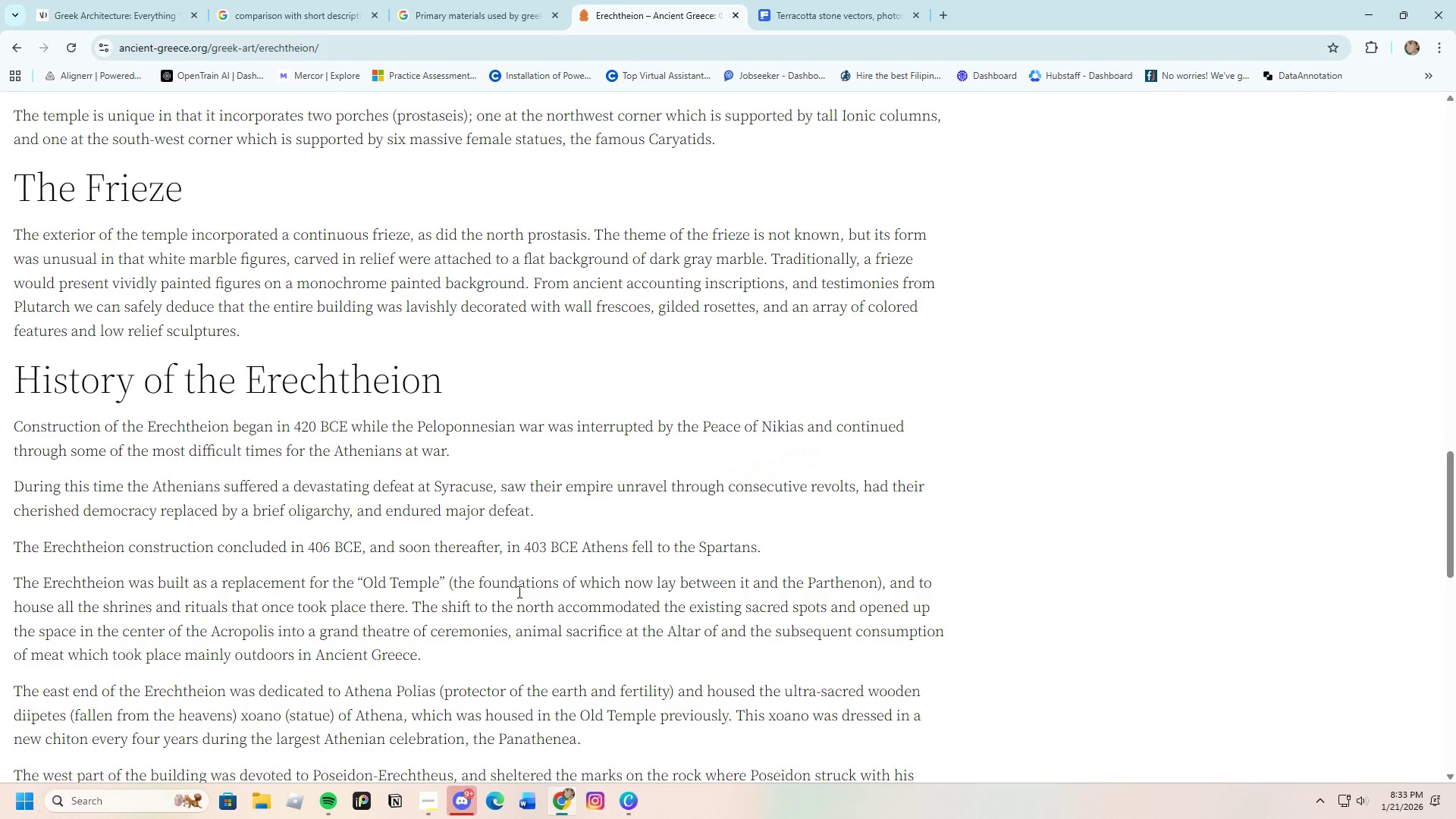 
scroll: coordinate [505, 628], scroll_direction: down, amount: 1.0
 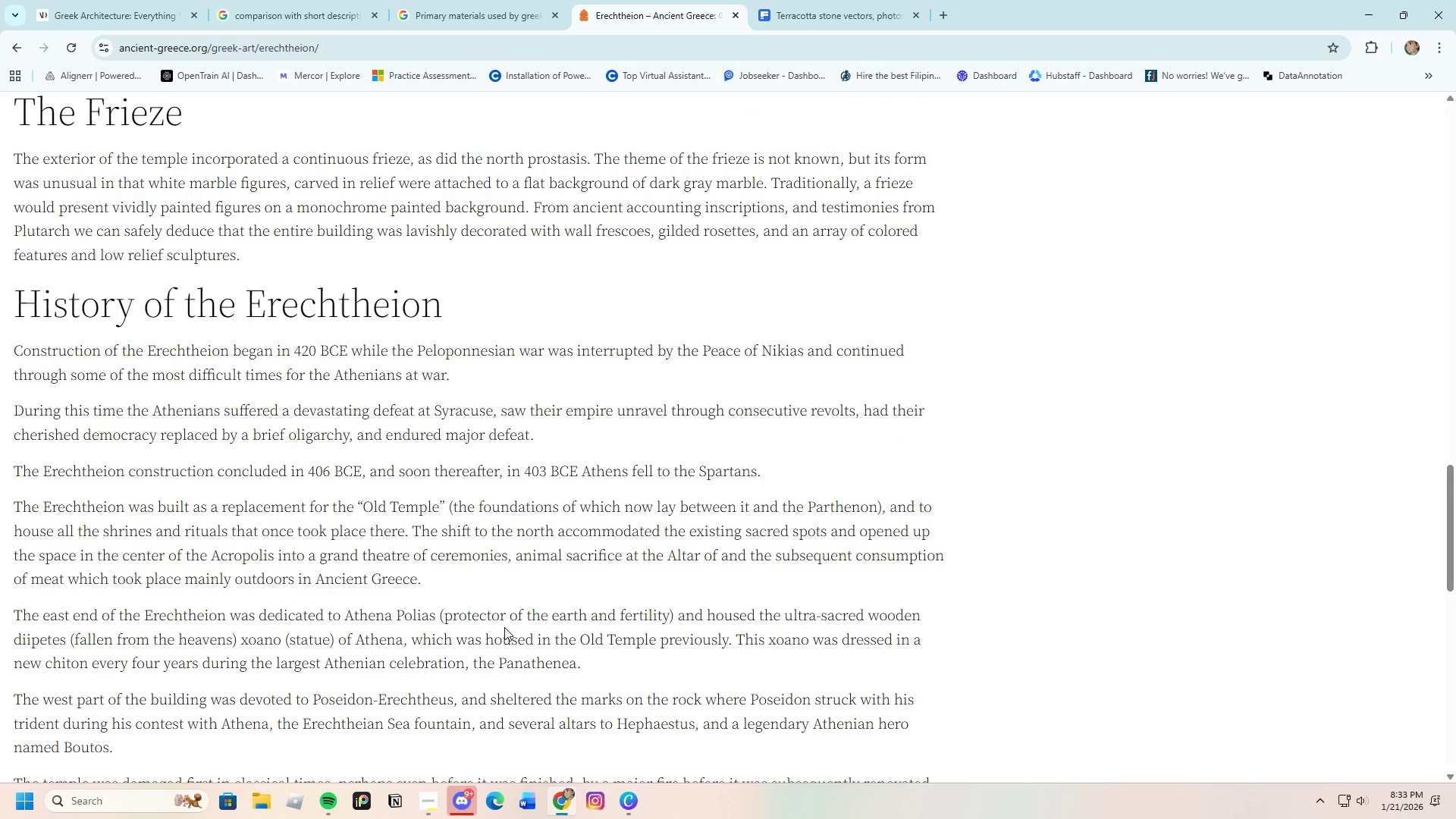 
wait(5.62)
 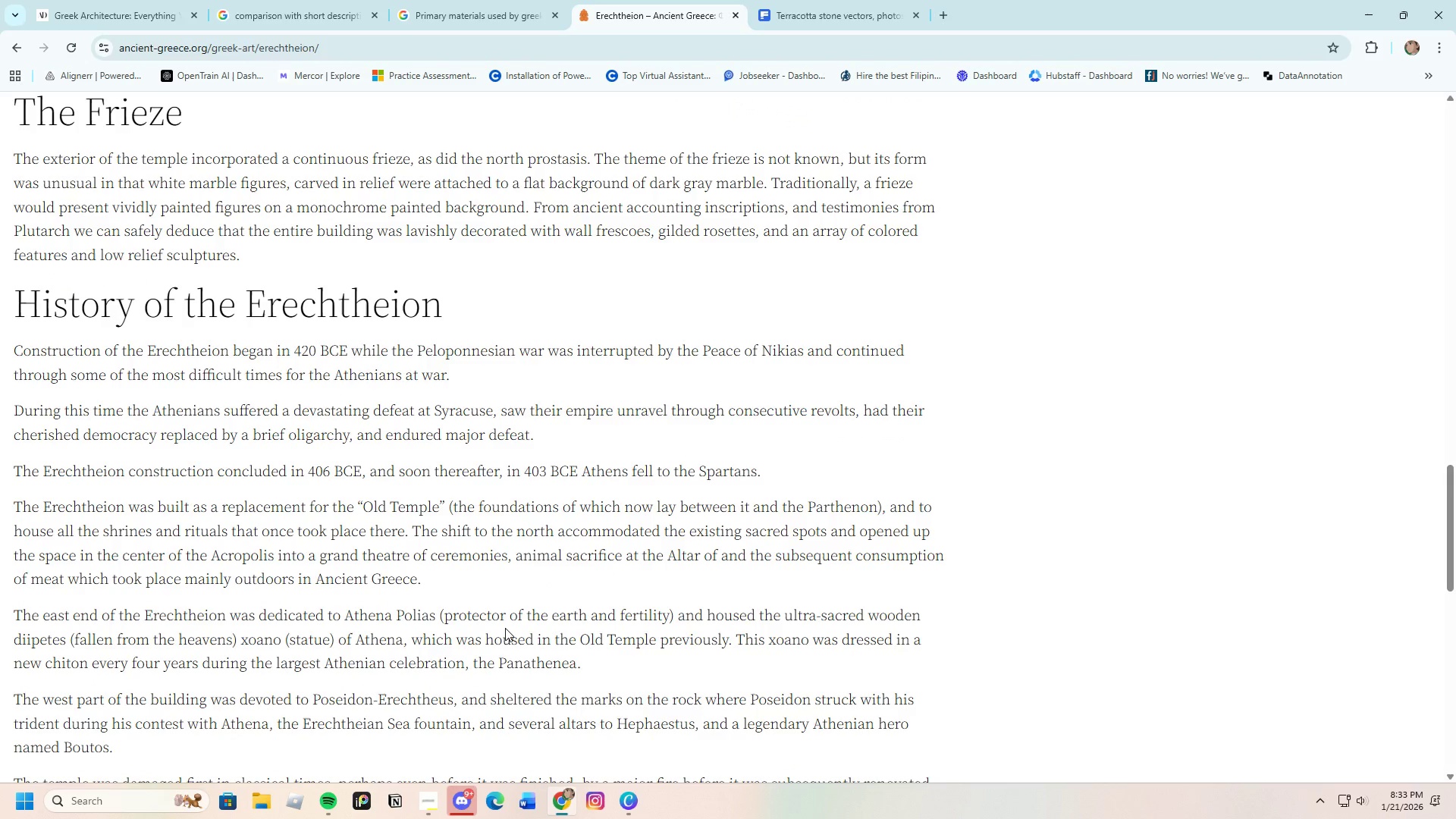 
scroll: coordinate [492, 634], scroll_direction: down, amount: 9.0
 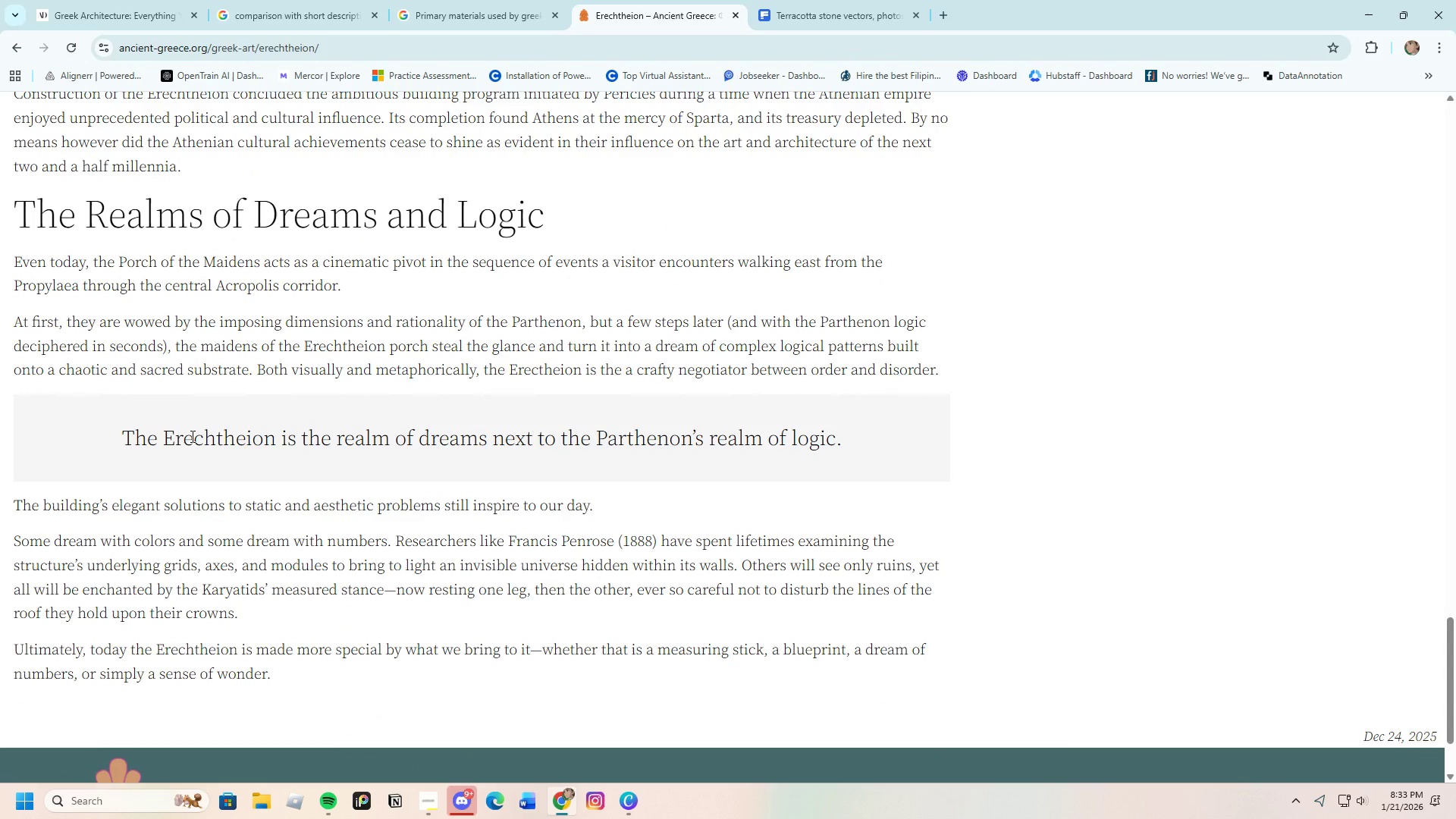 
scroll: coordinate [170, 394], scroll_direction: up, amount: 32.0
 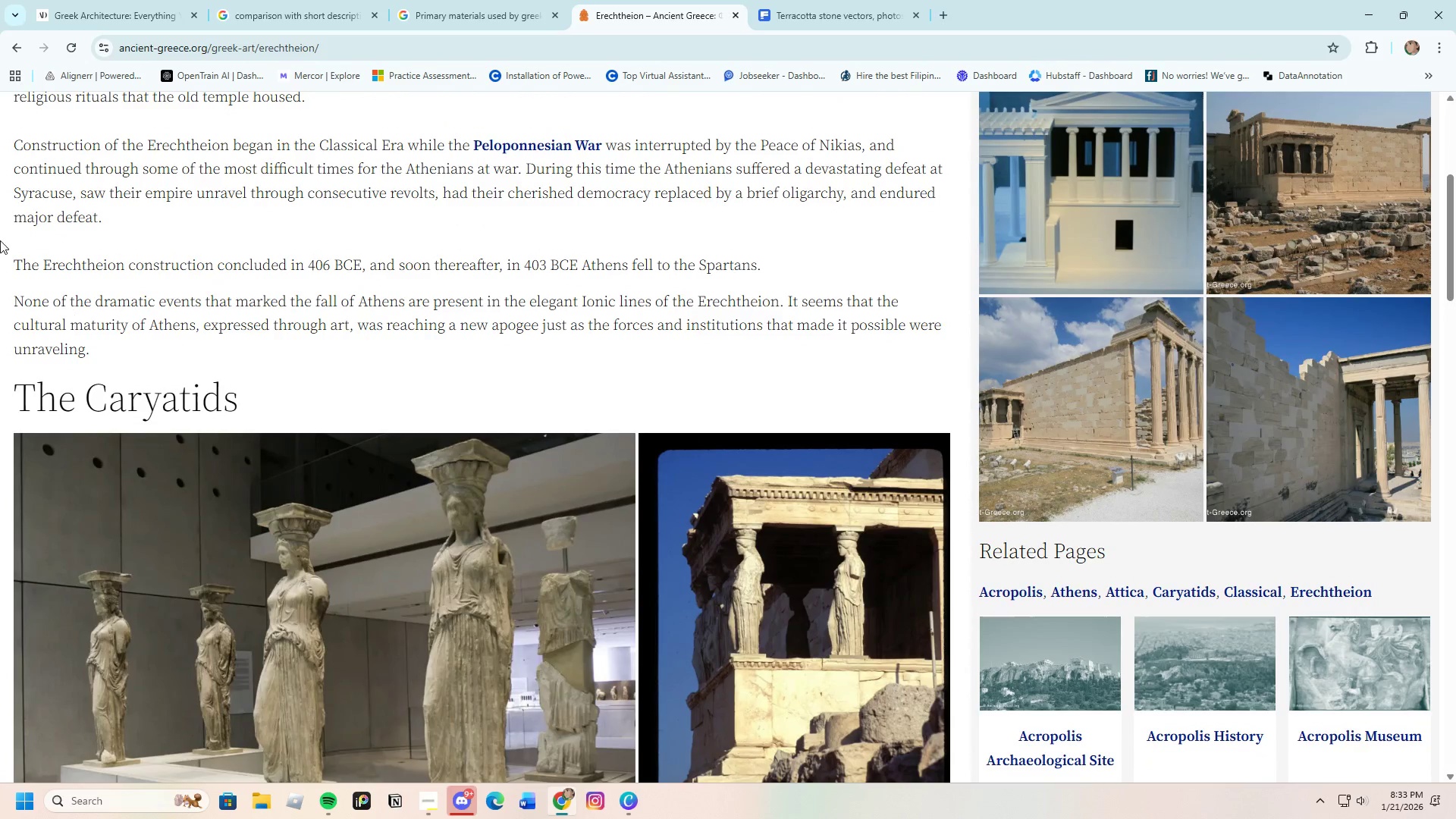 
left_click([7, 49])
 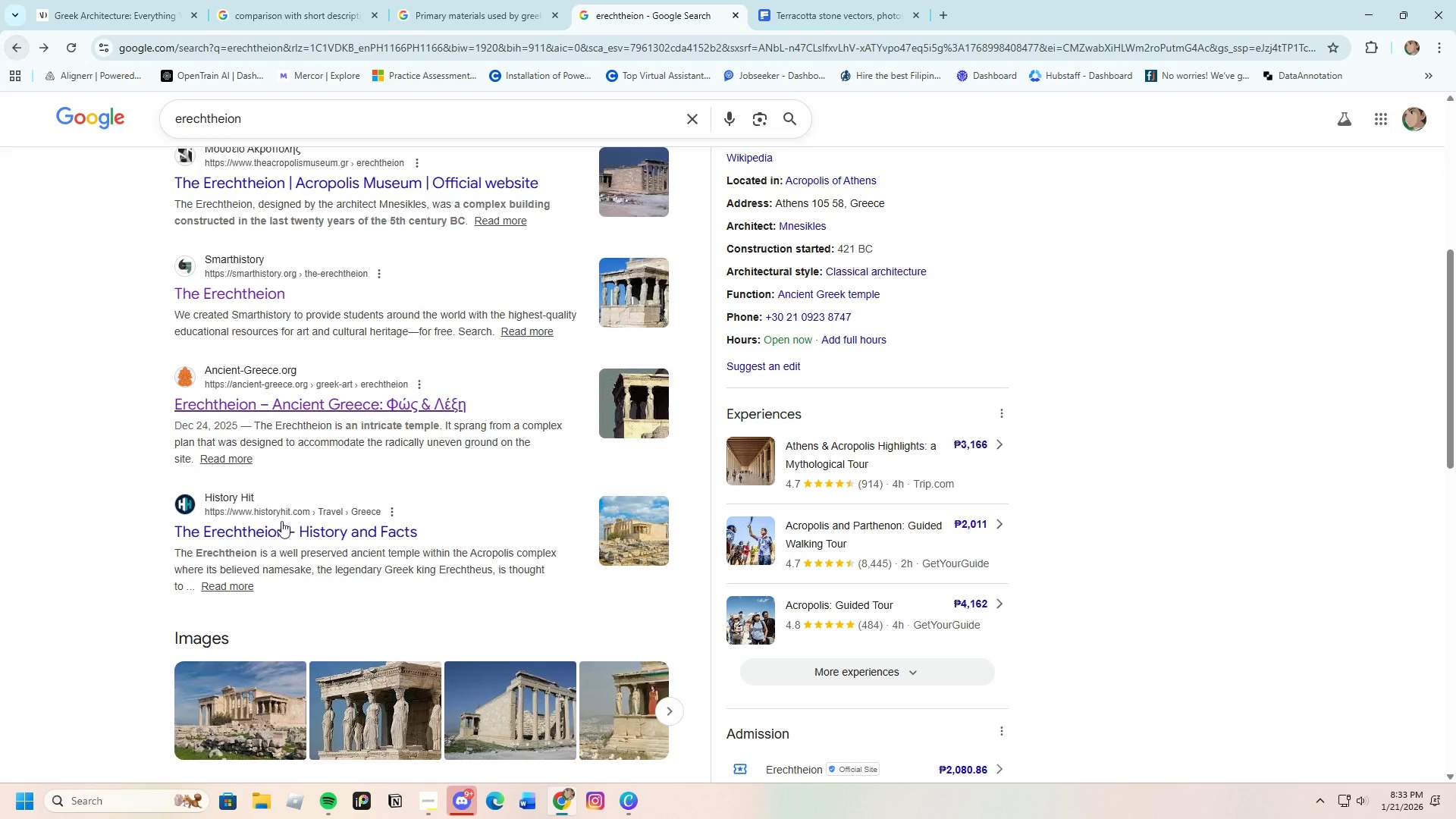 
scroll: coordinate [284, 528], scroll_direction: down, amount: 3.0
 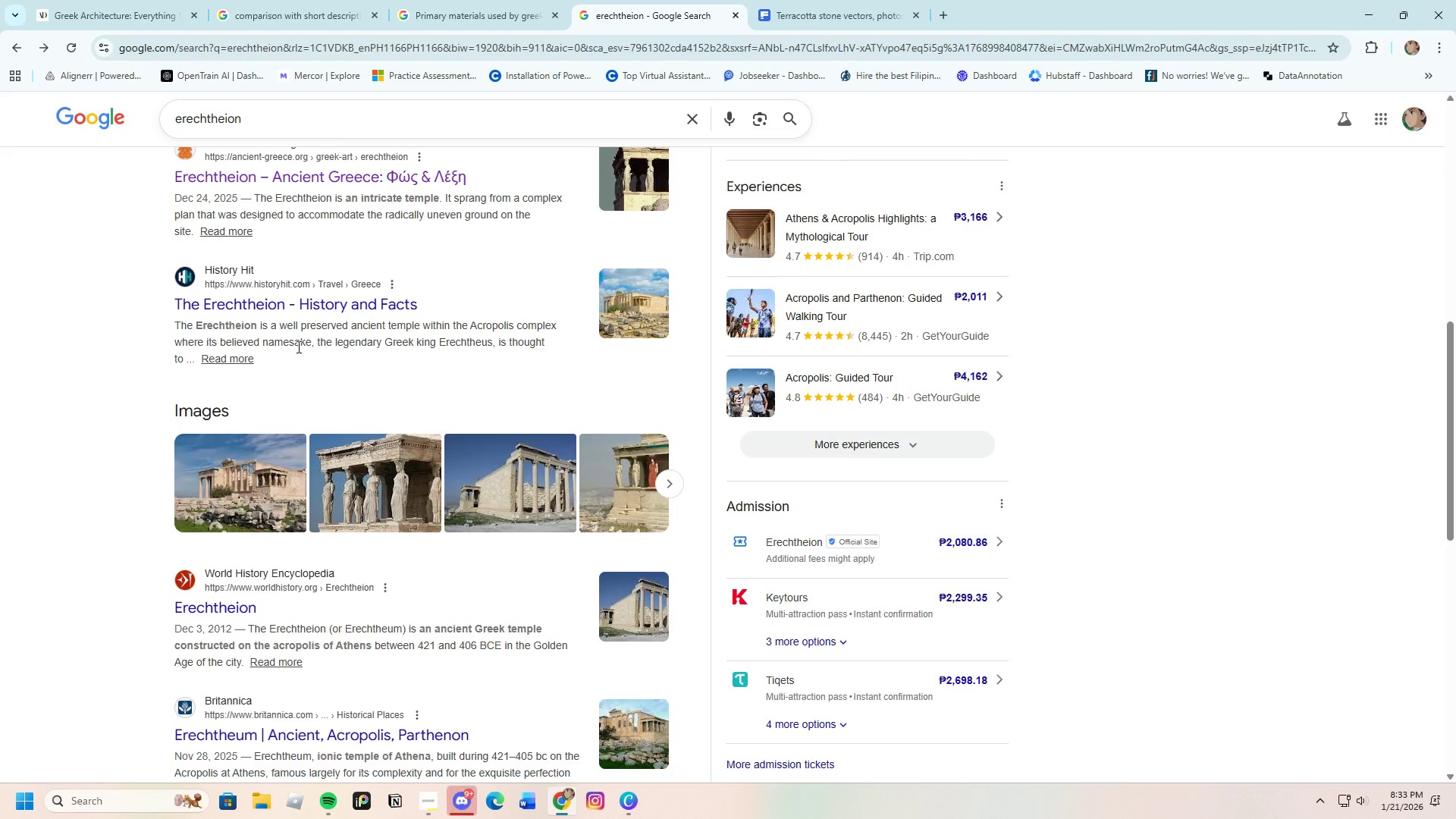 
left_click([337, 309])
 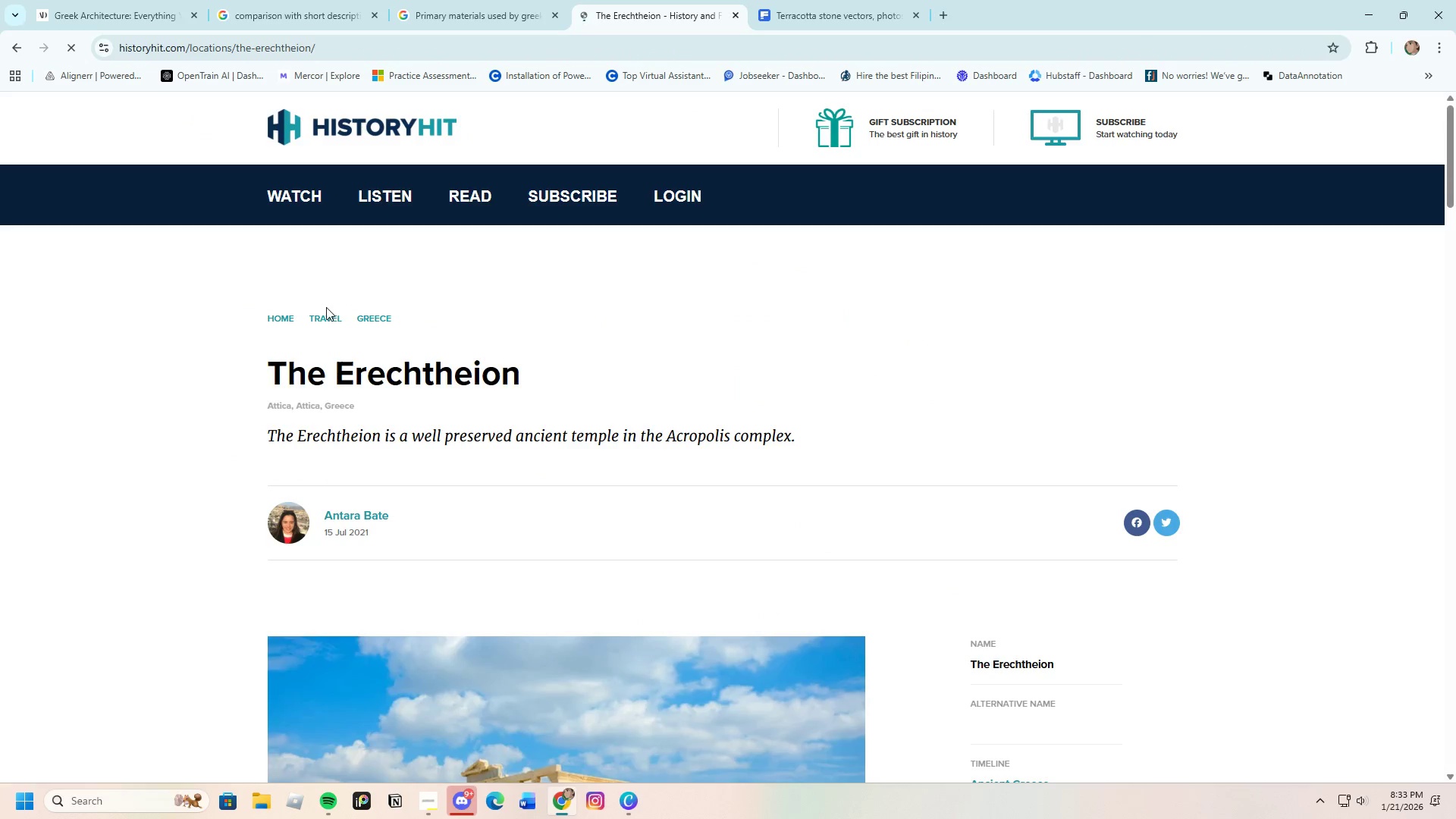 
scroll: coordinate [526, 533], scroll_direction: down, amount: 12.0
 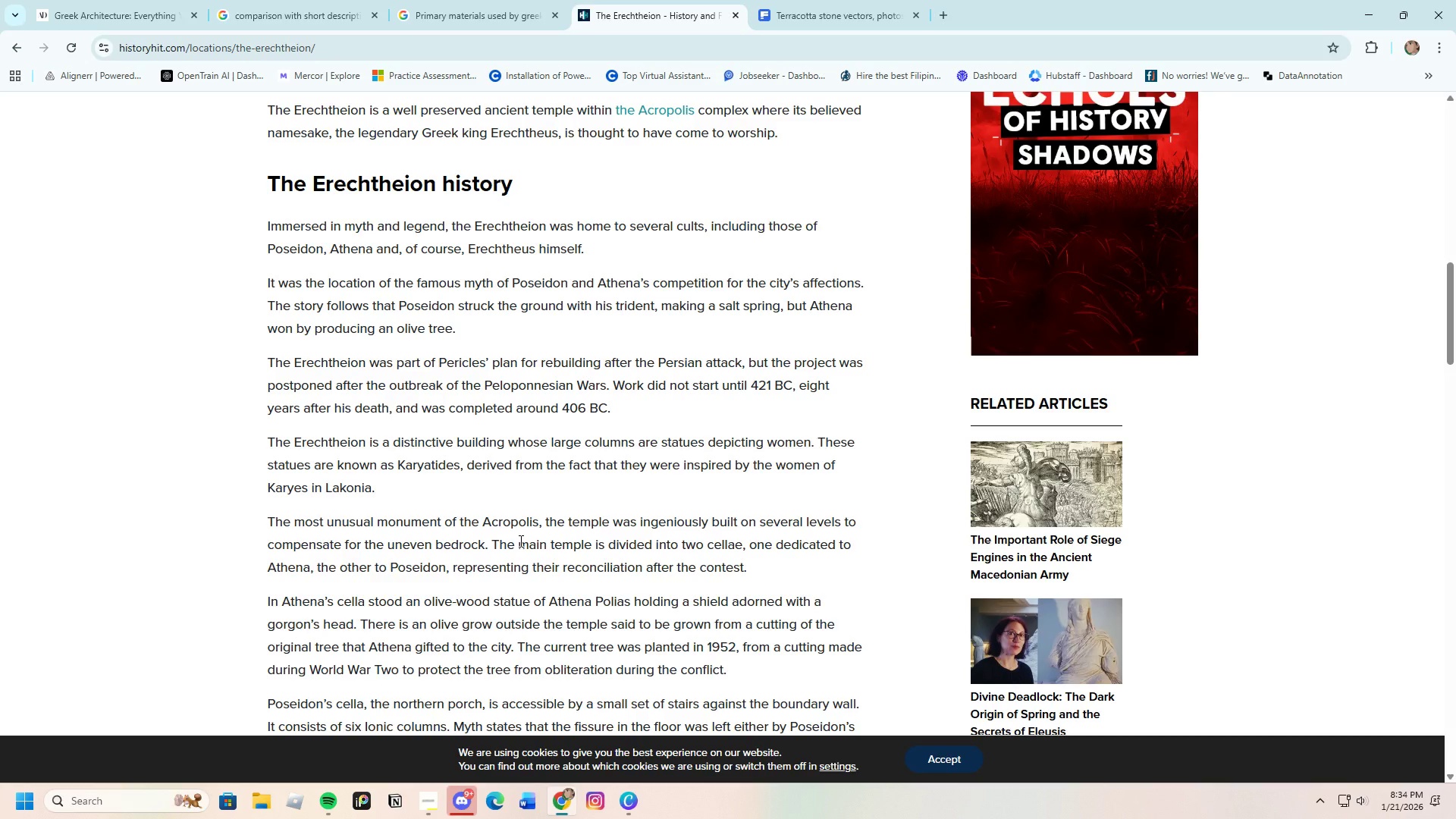 
wait(51.9)
 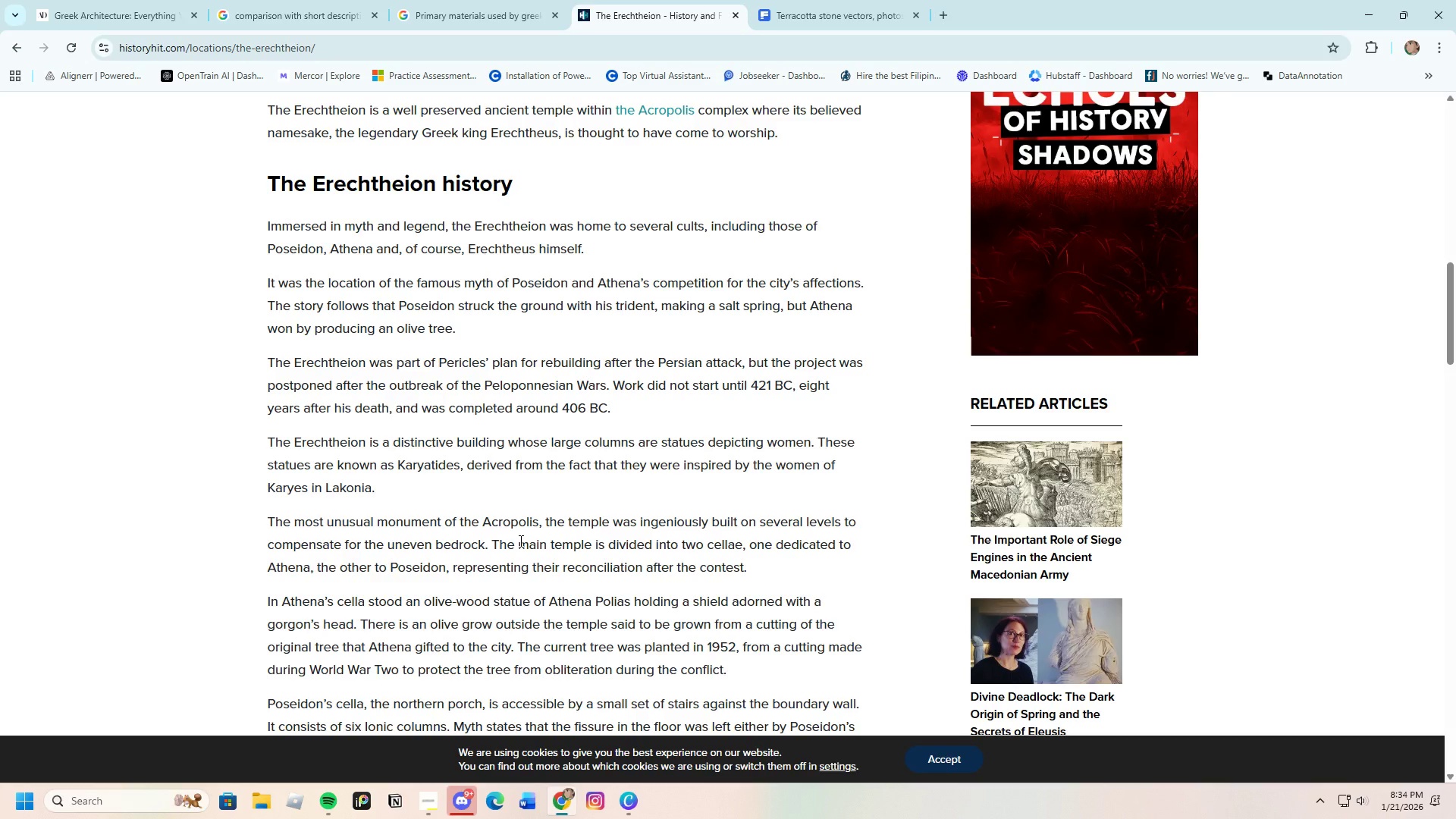 
scroll: coordinate [443, 368], scroll_direction: down, amount: 6.0
 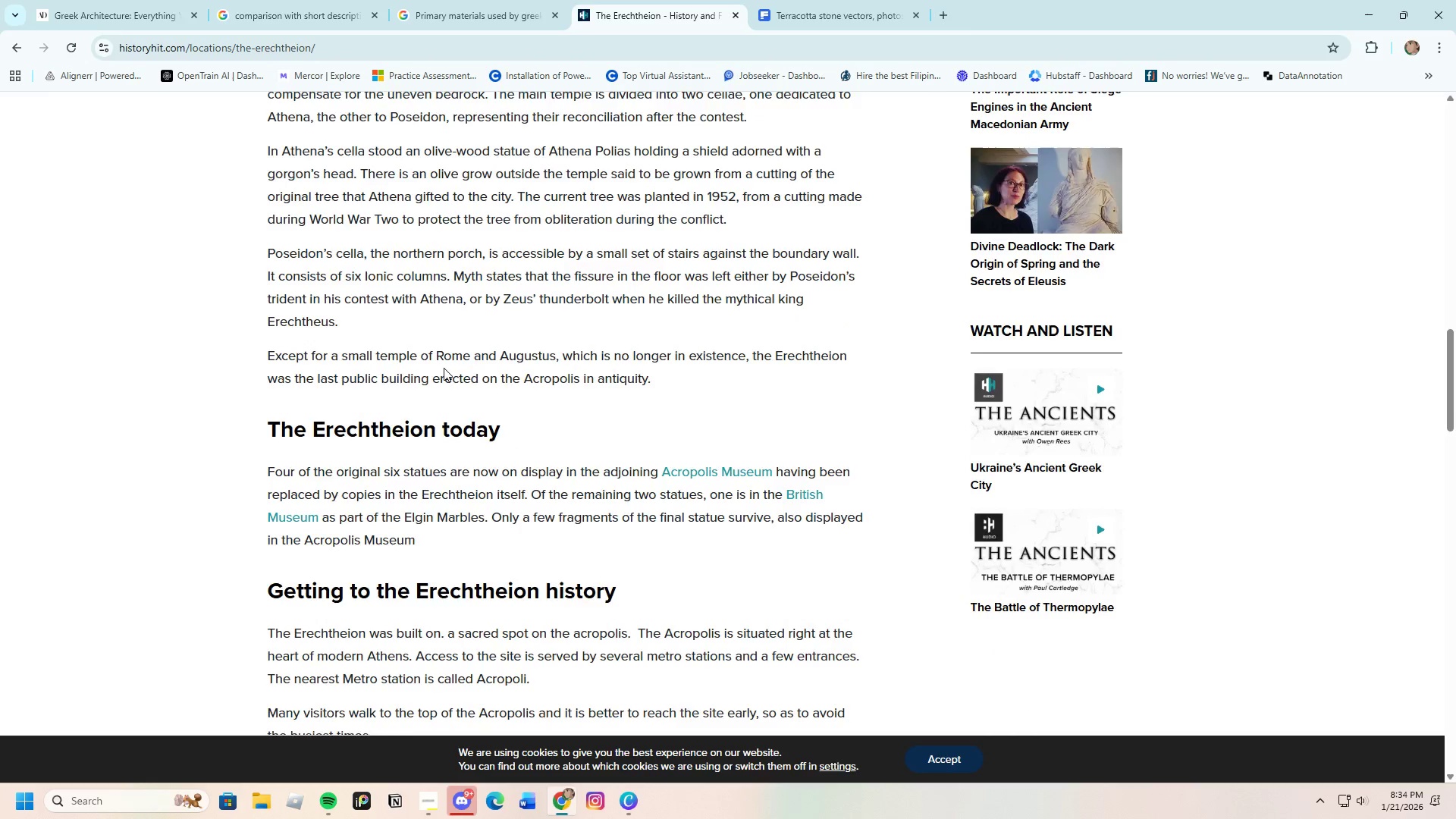 
scroll: coordinate [444, 368], scroll_direction: up, amount: 1.0
 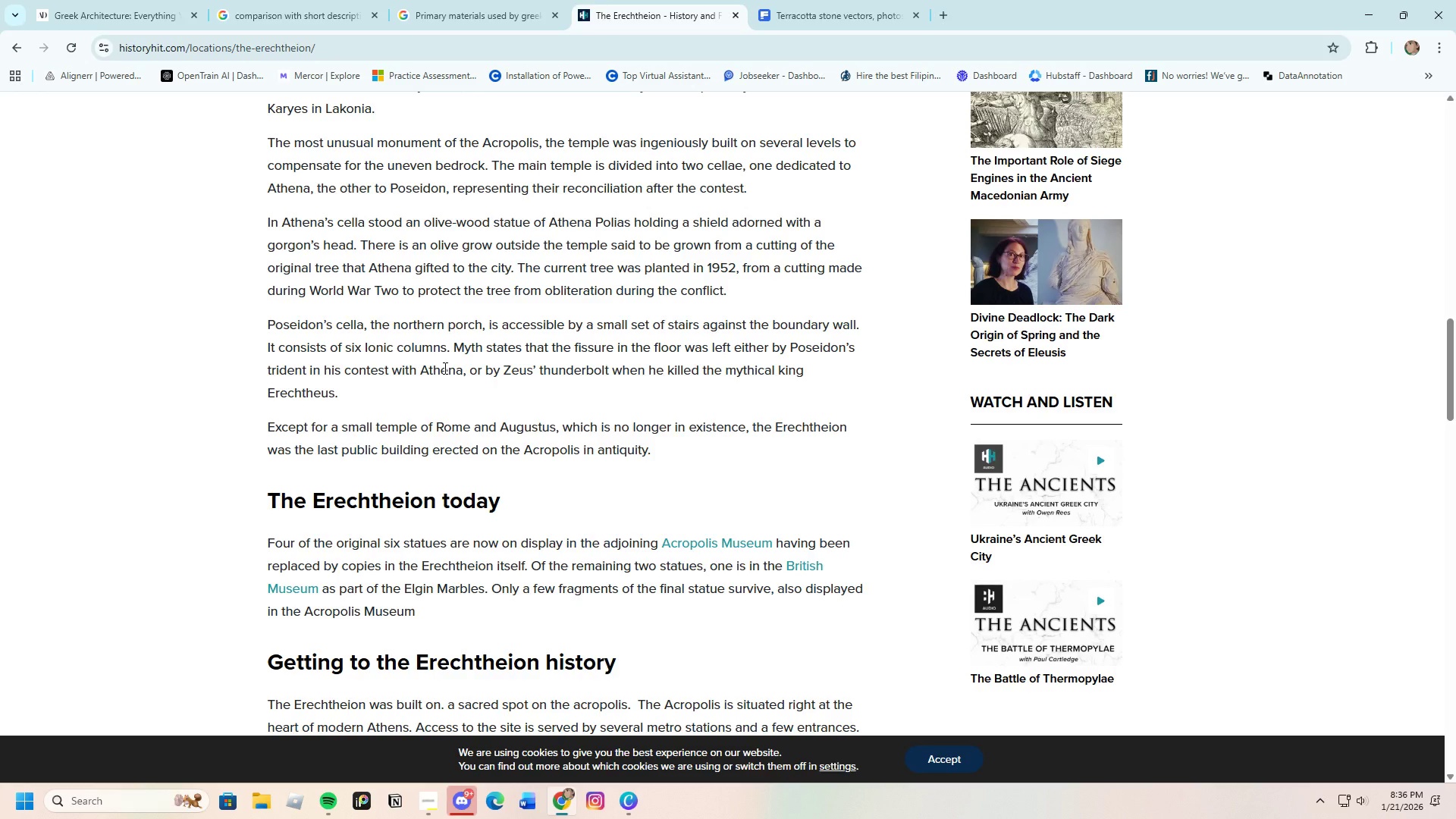 
wait(84.45)
 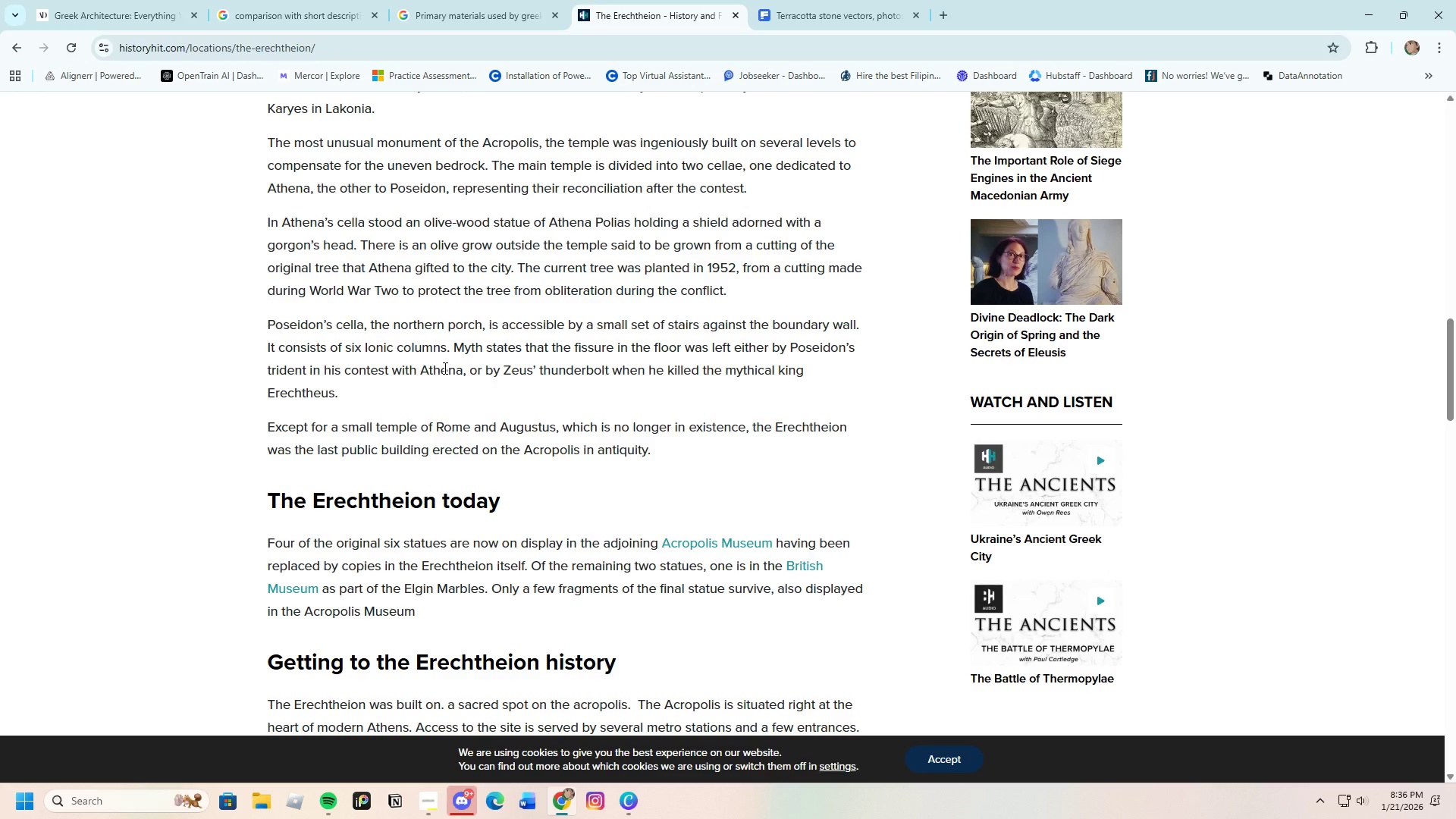 
scroll: coordinate [479, 344], scroll_direction: down, amount: 4.0
 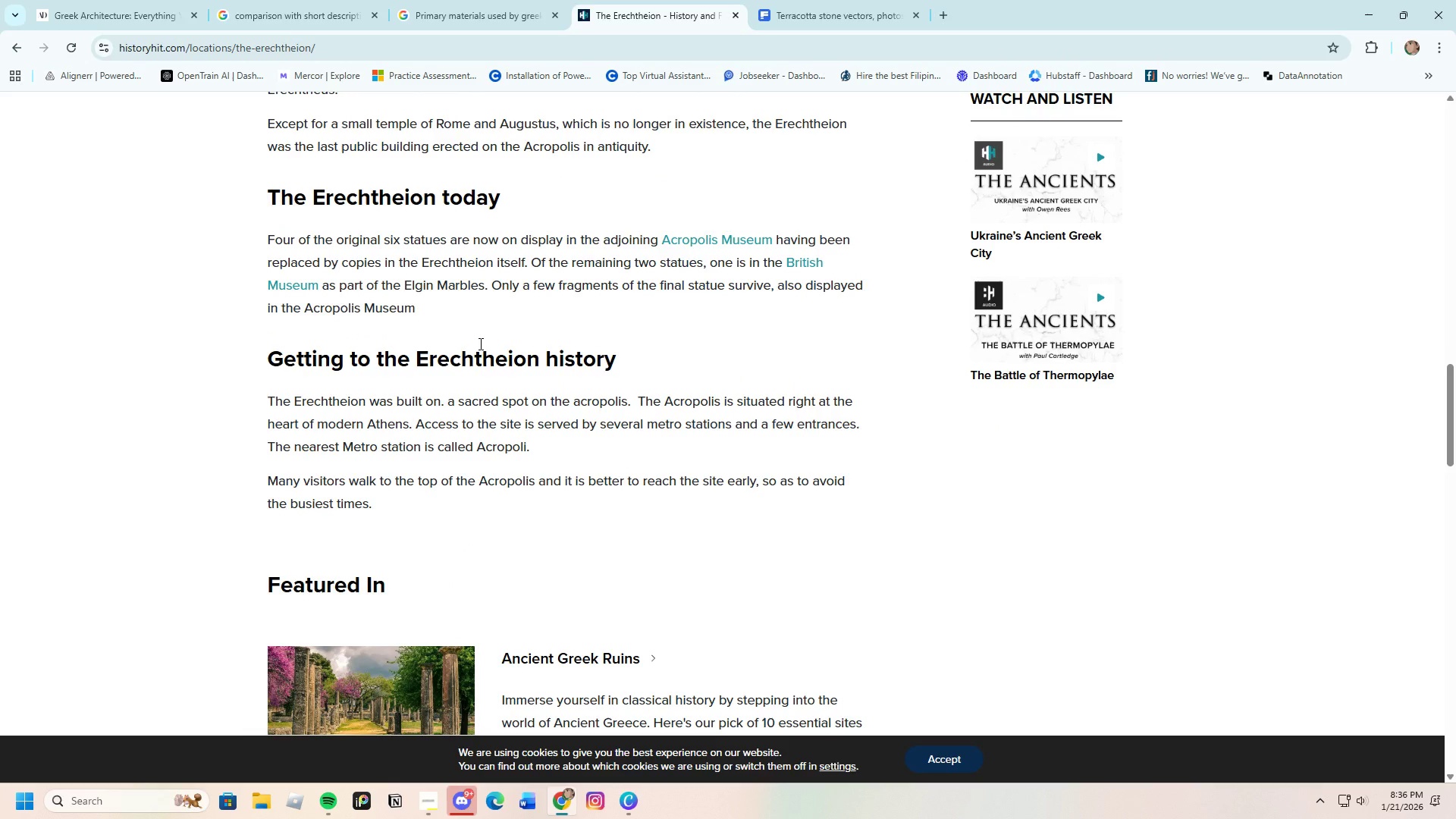 
wait(50.71)
 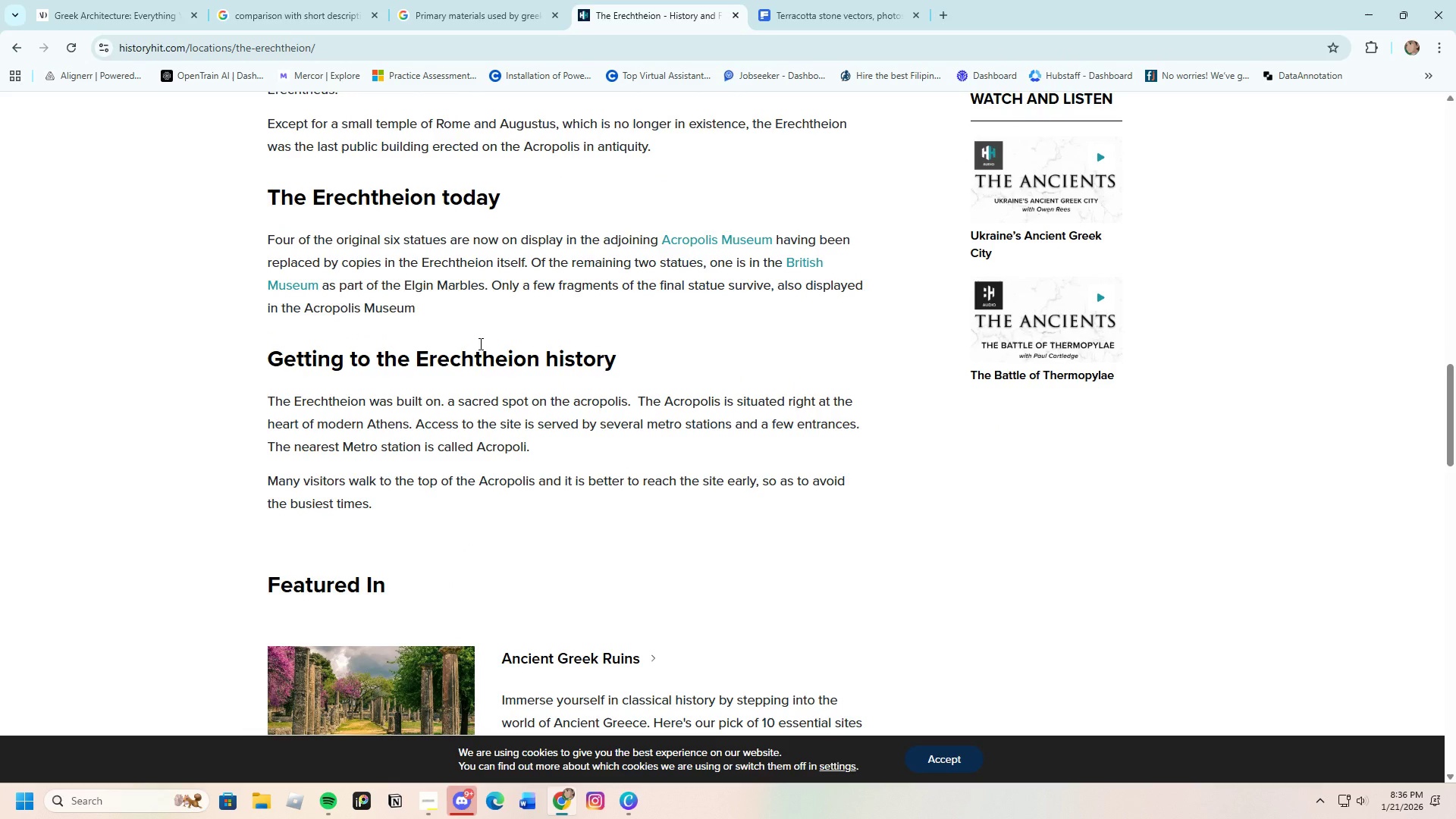 
scroll: coordinate [495, 320], scroll_direction: down, amount: 13.0
 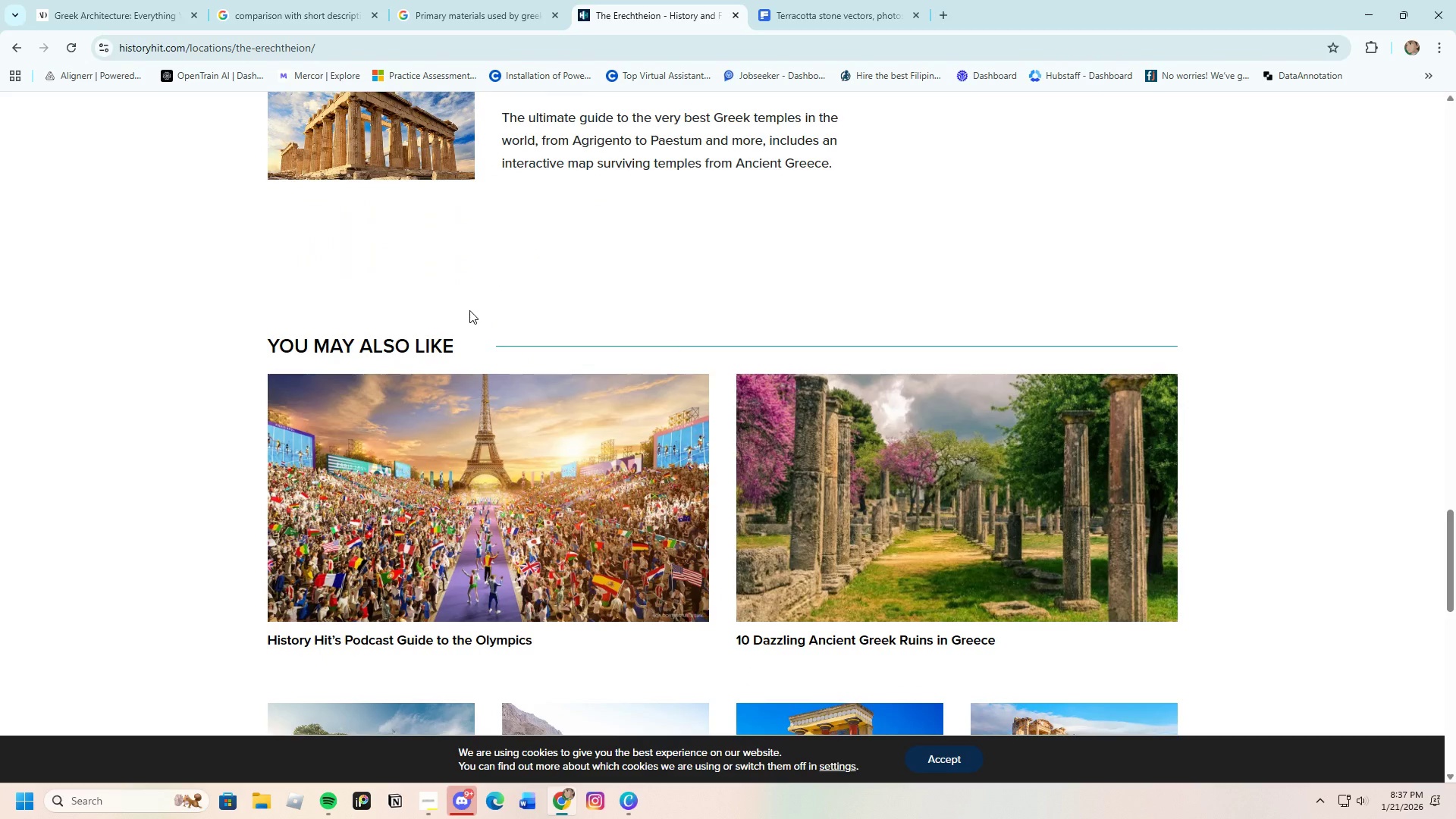 
scroll: coordinate [458, 317], scroll_direction: up, amount: 37.0
 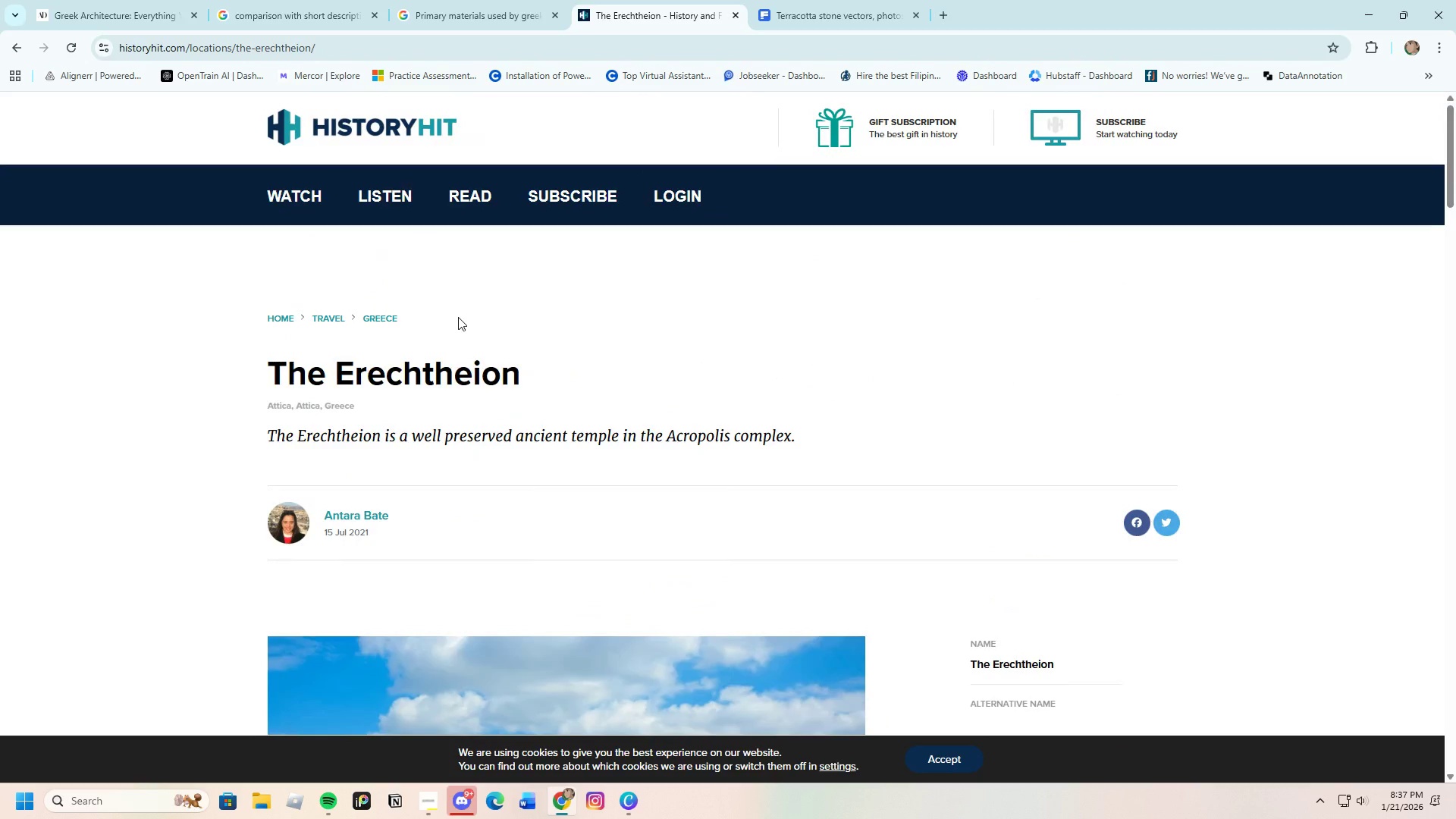 
scroll: coordinate [524, 552], scroll_direction: down, amount: 10.0
 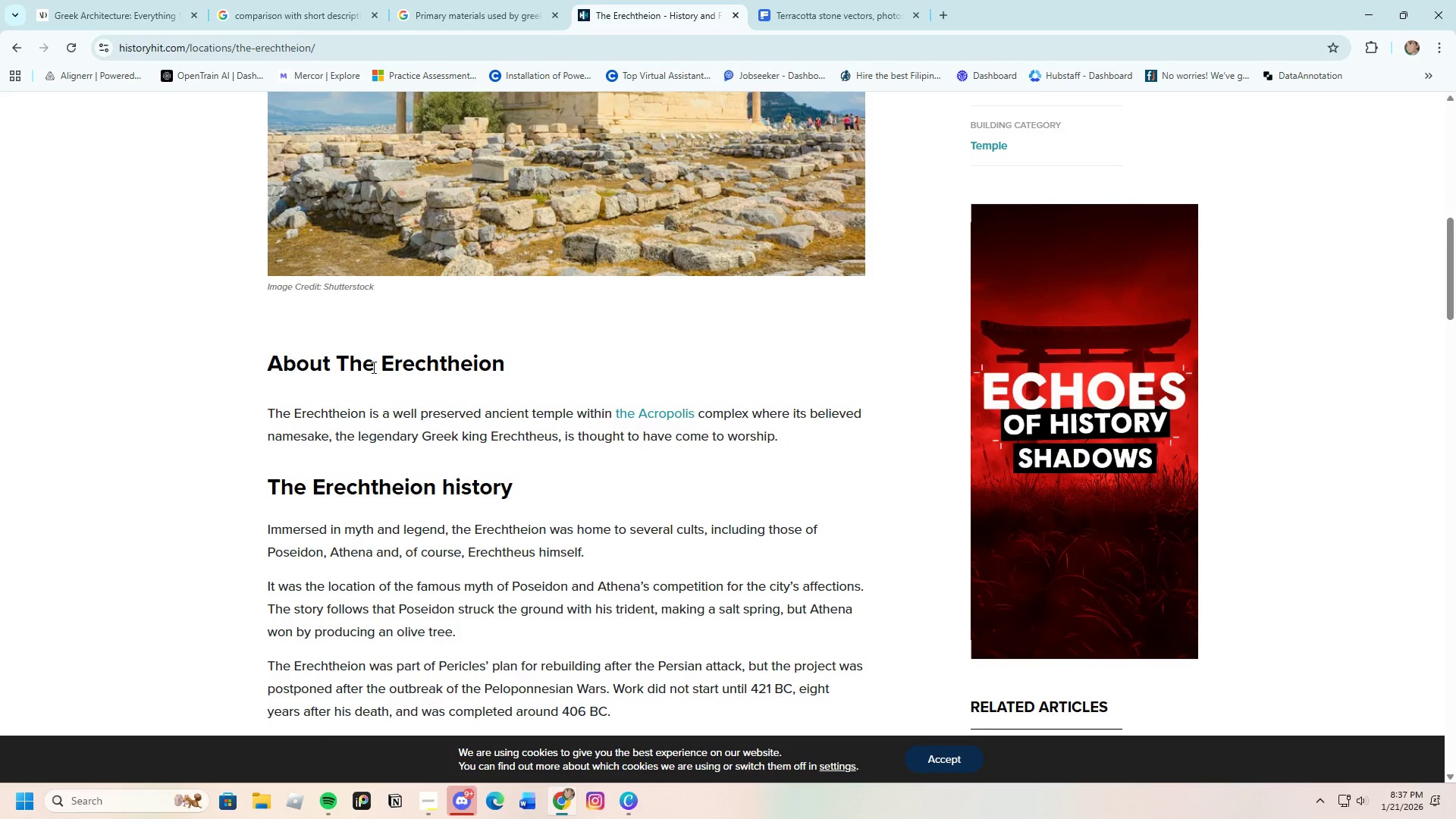 
left_click_drag(start_coordinate=[380, 362], to_coordinate=[532, 362])
 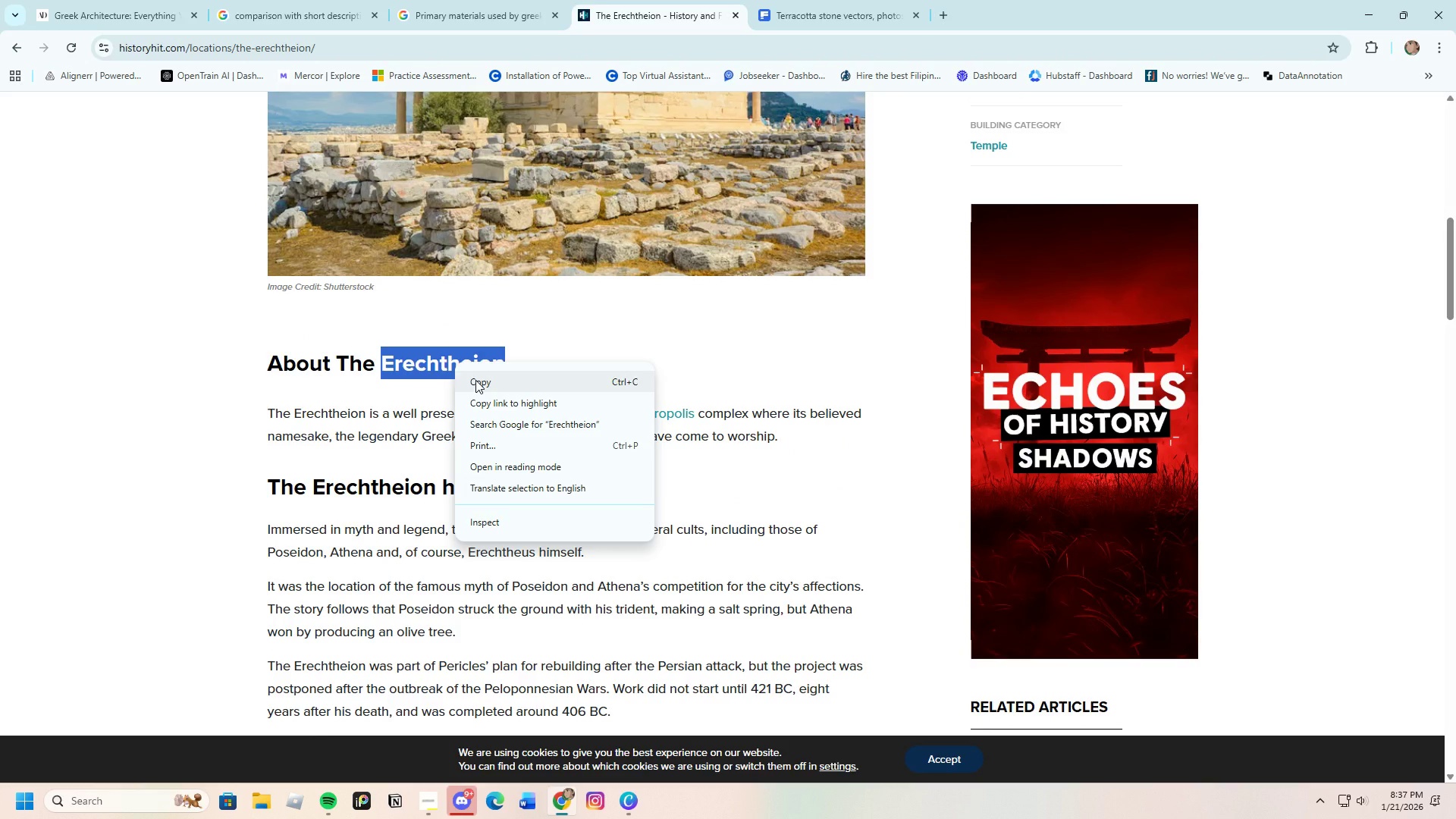 
left_click([475, 380])
 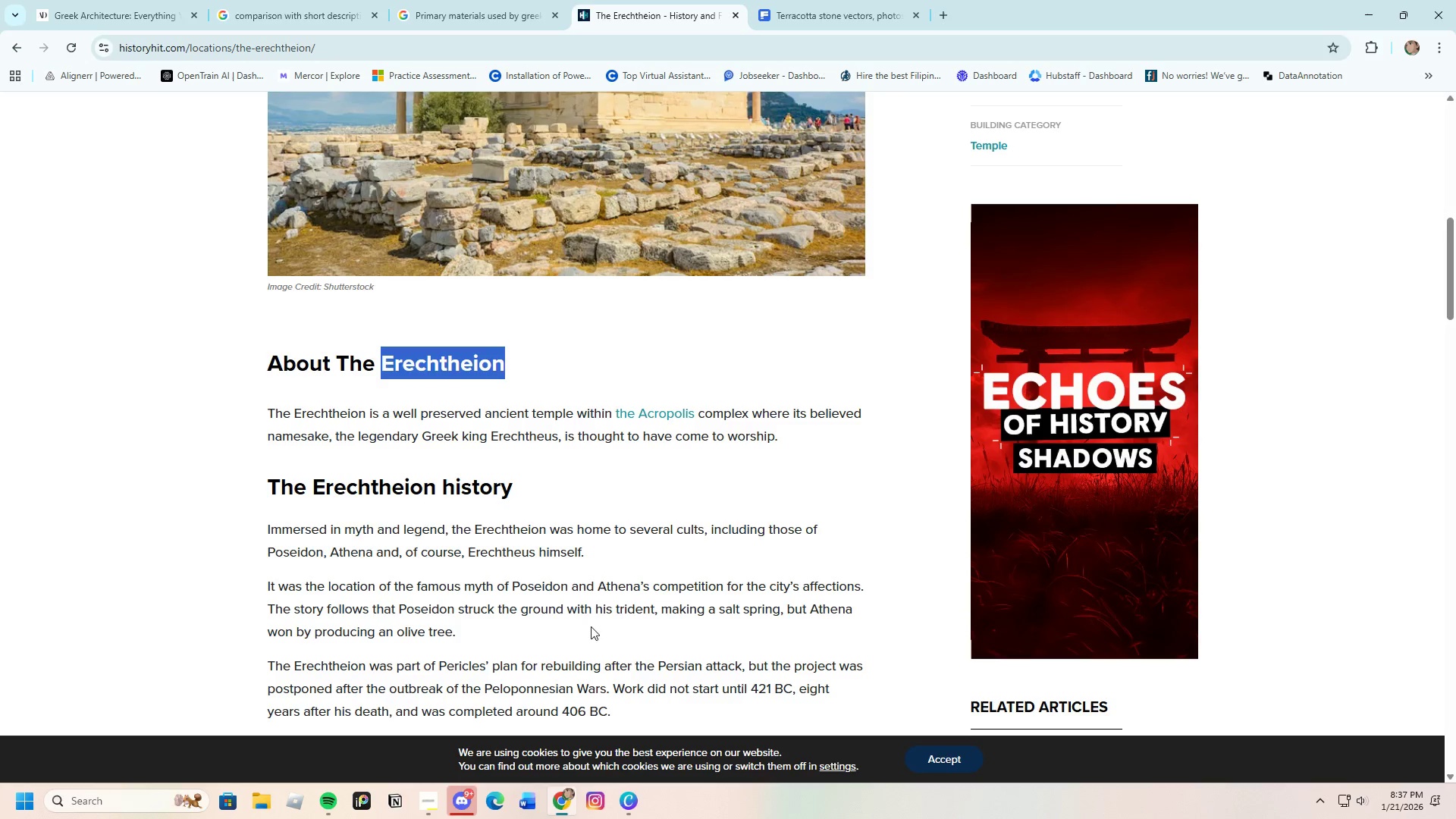 
left_click([627, 809])
 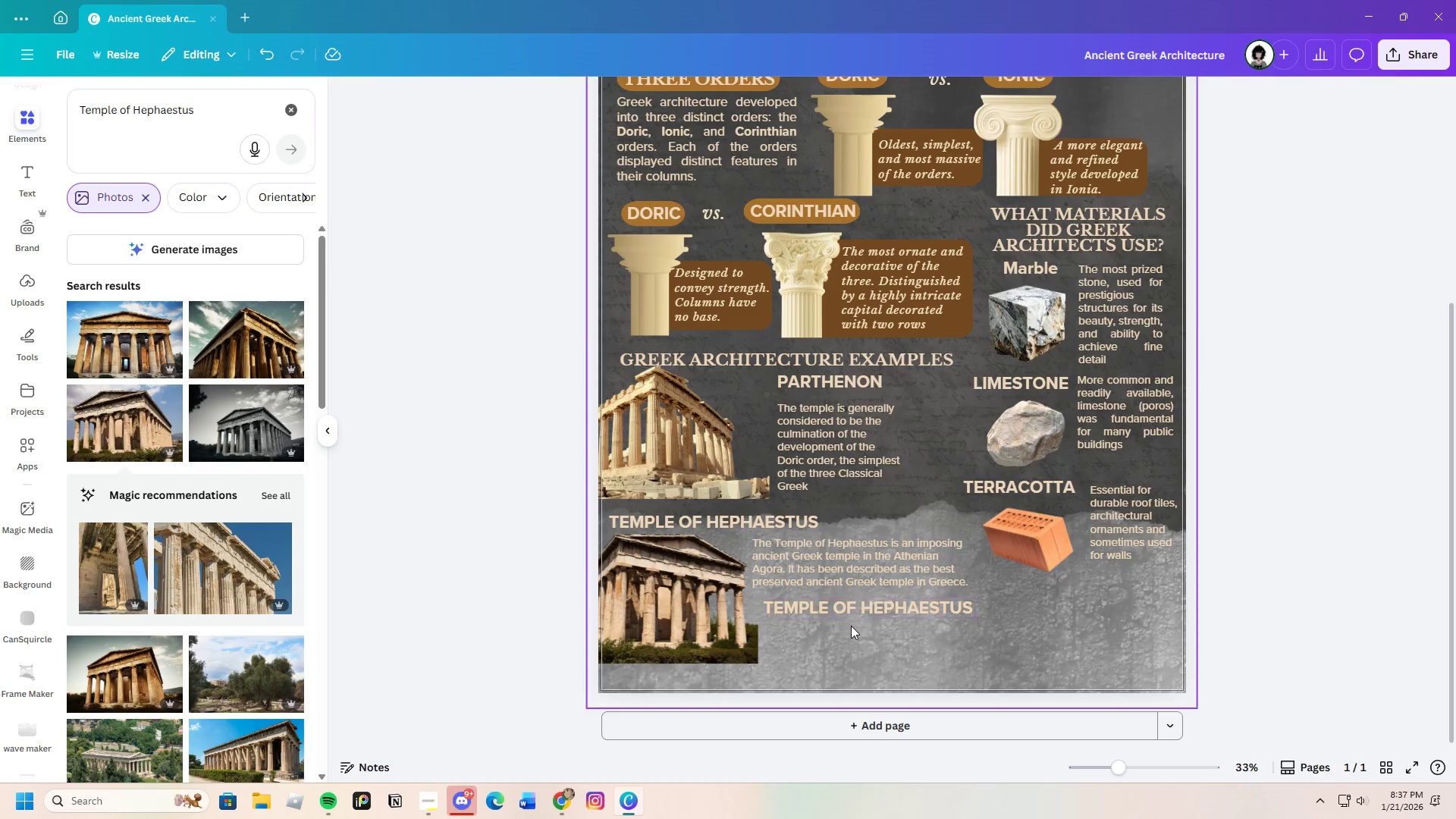 
left_click([861, 610])
 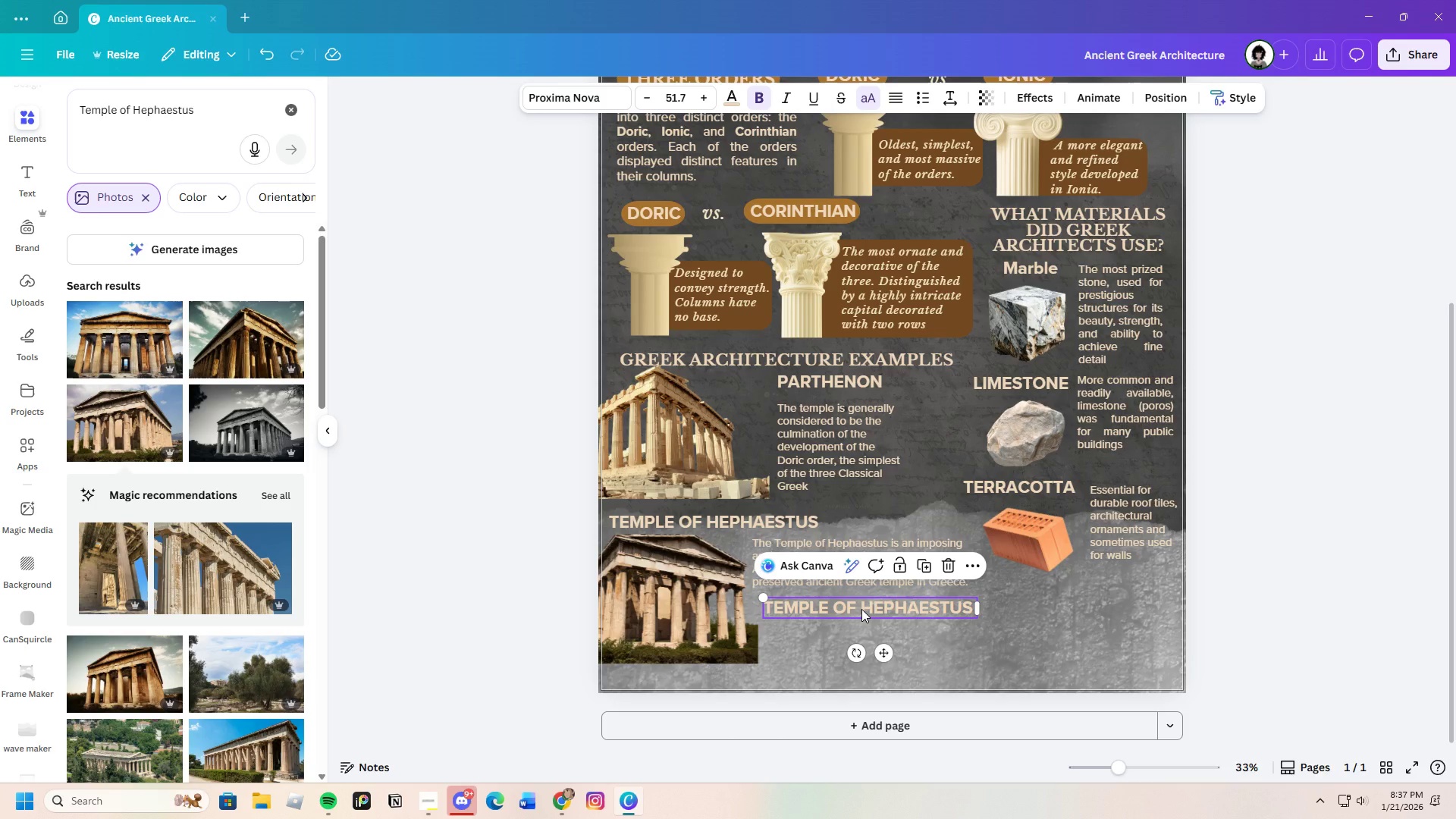 
left_click([861, 609])
 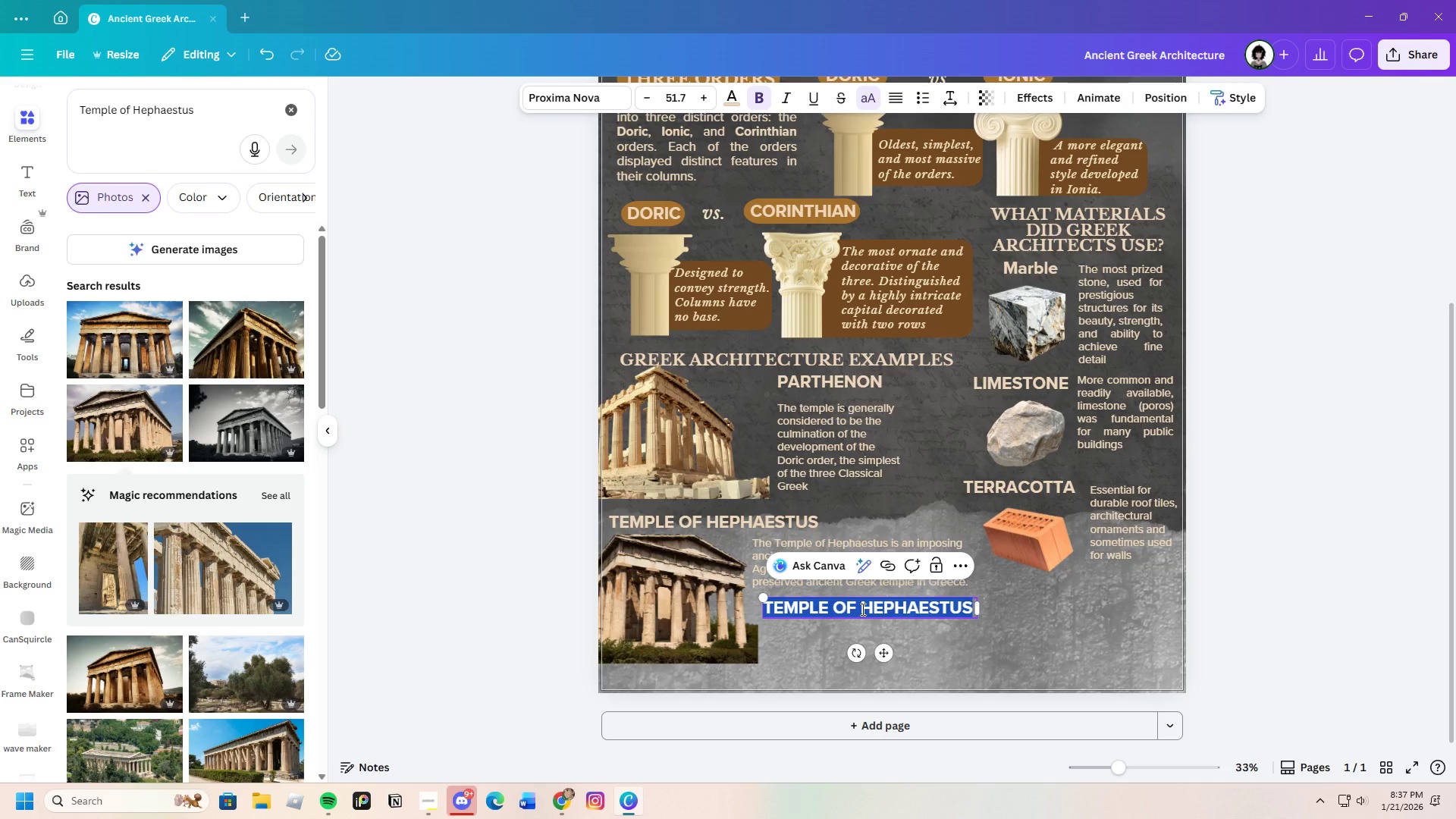 
key(Backspace)
 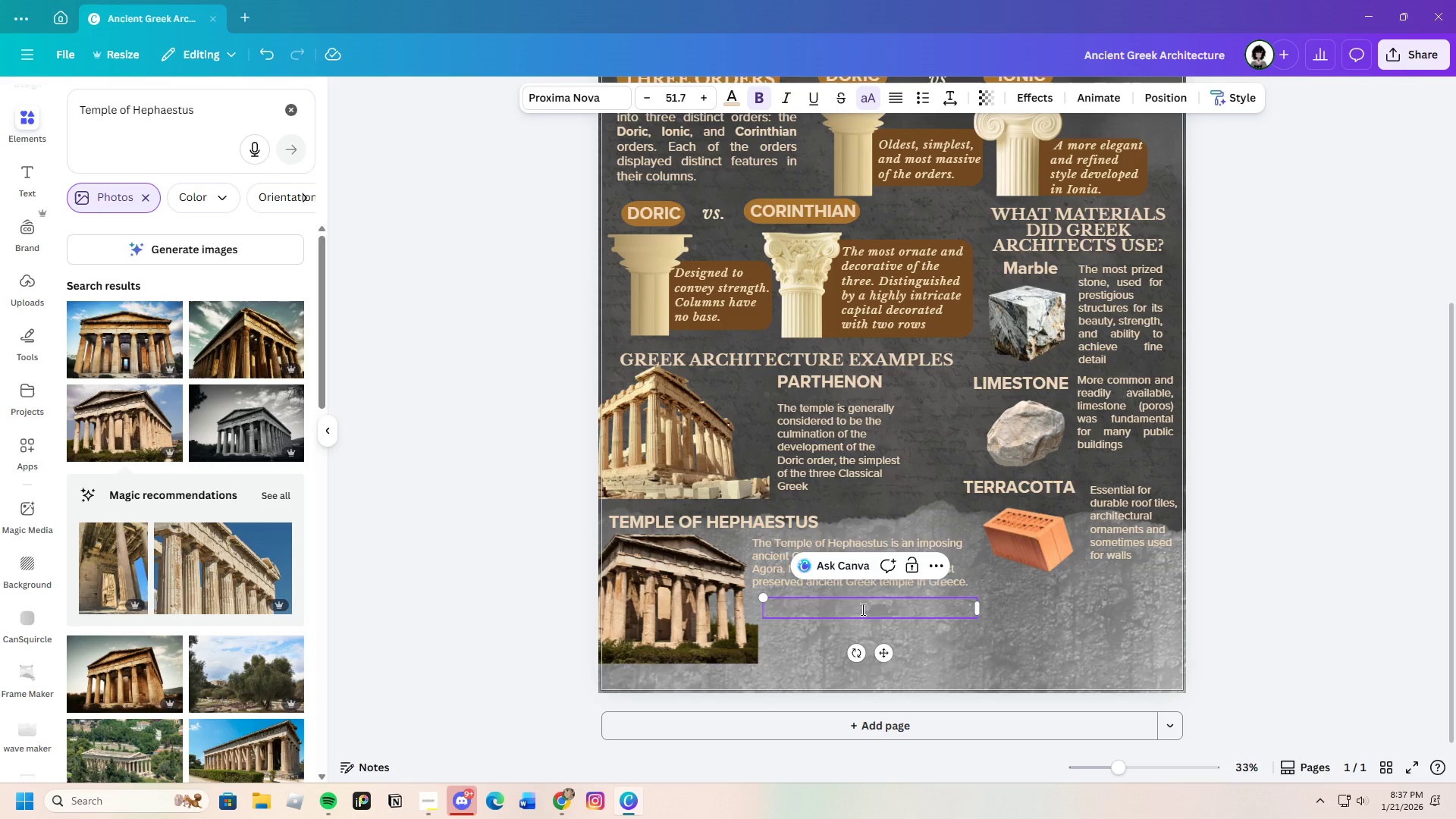 
key(Control+V)
 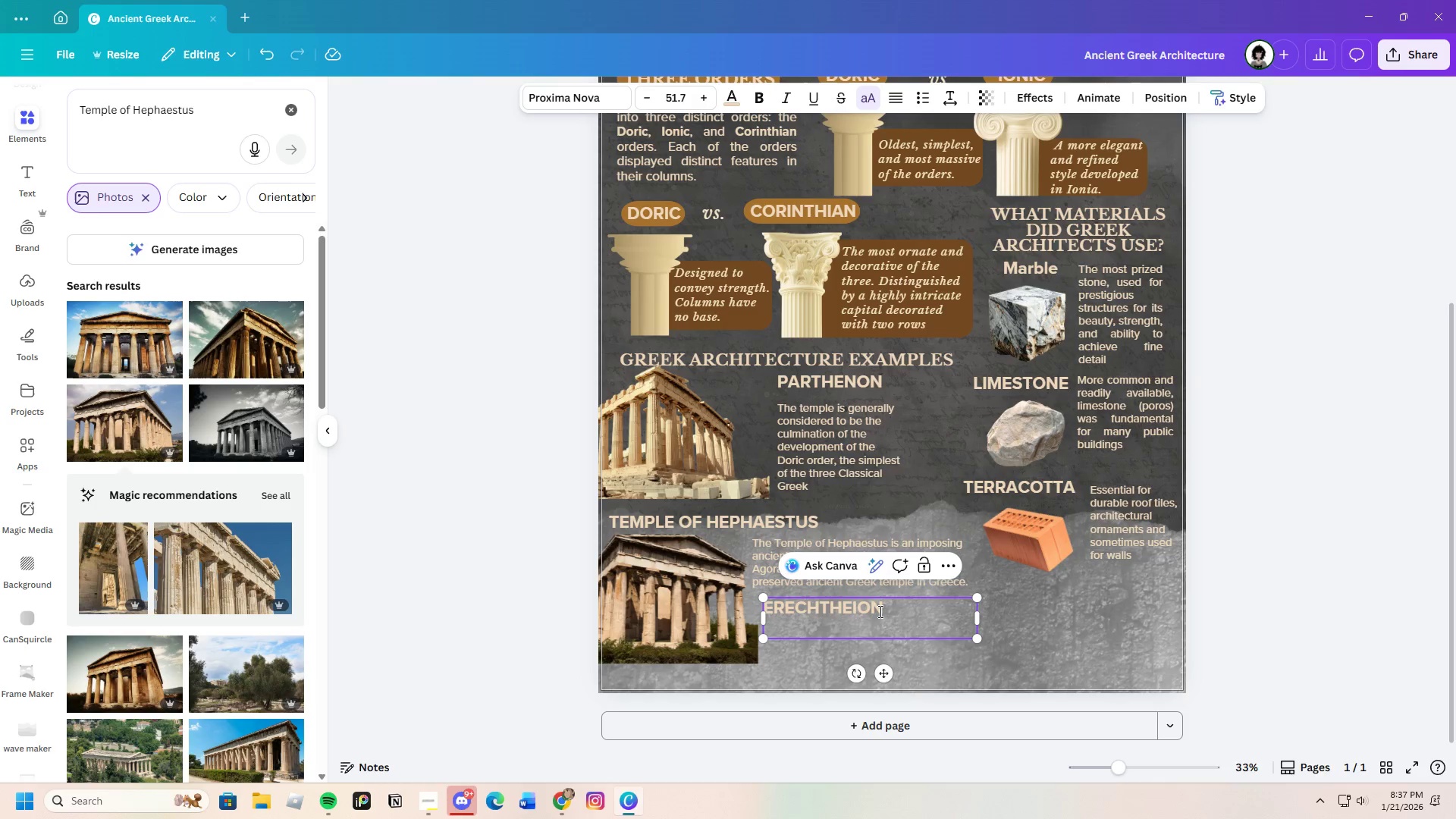 
left_click([884, 623])
 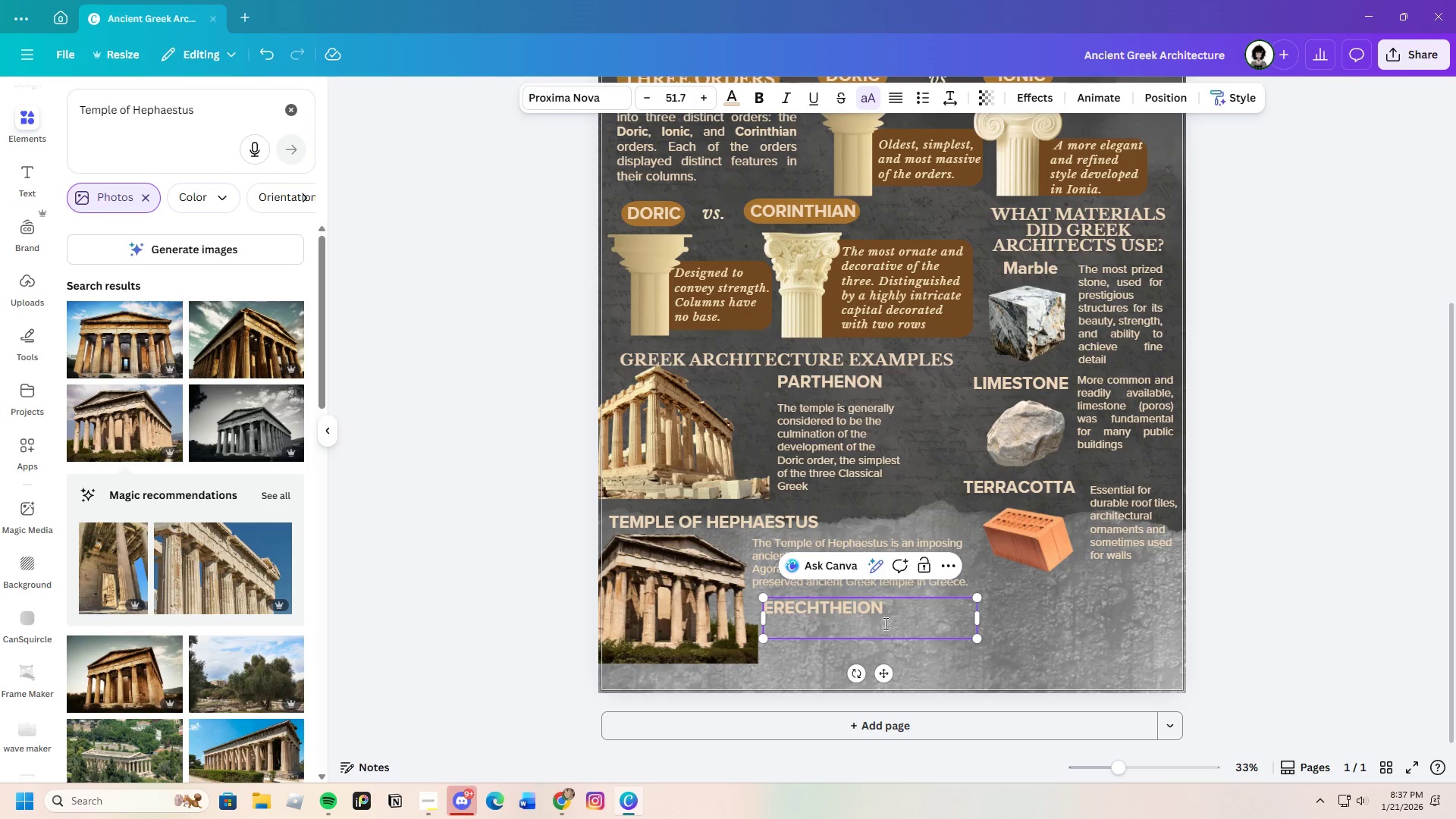 
key(Backspace)
 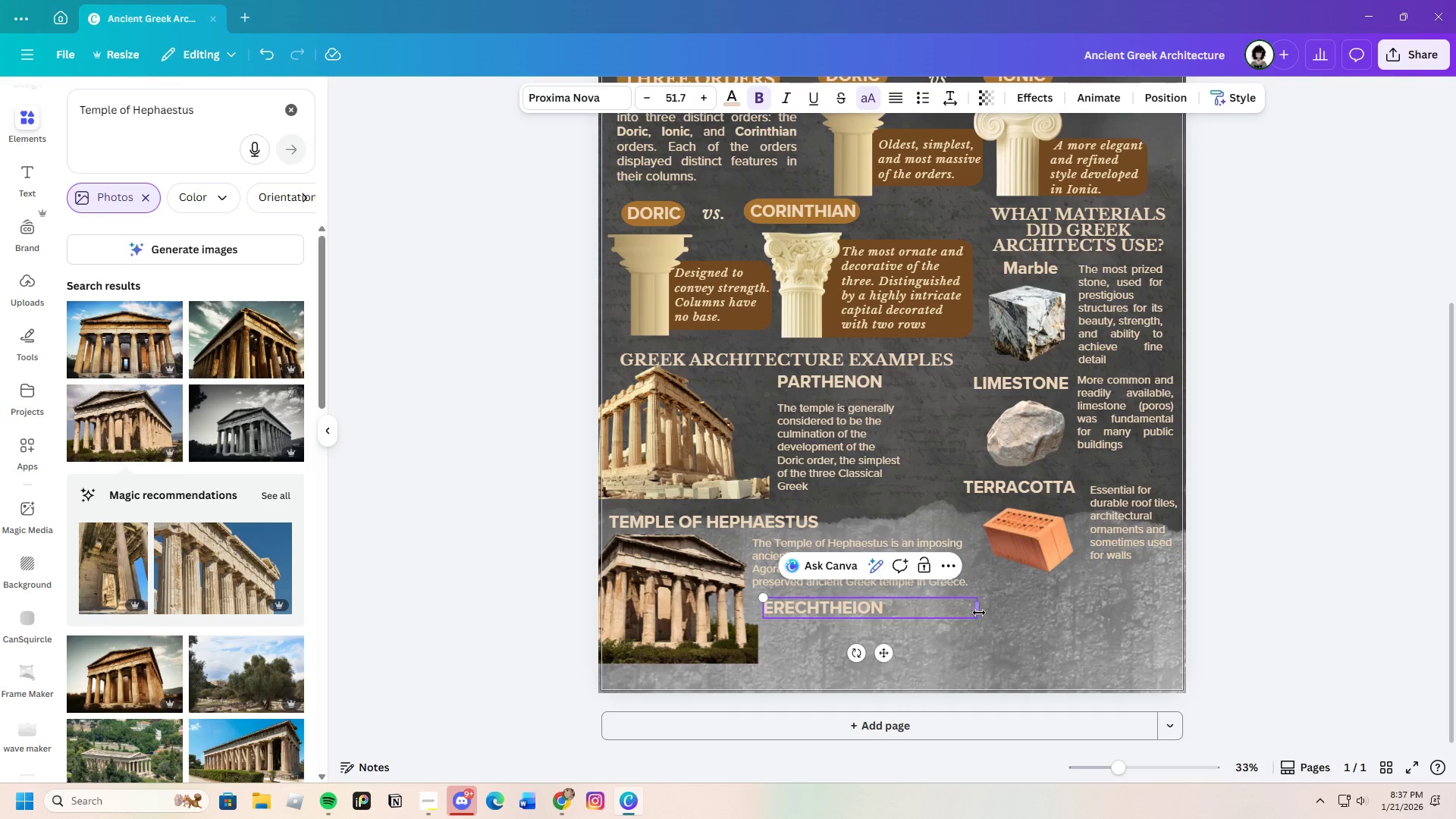 
left_click_drag(start_coordinate=[979, 610], to_coordinate=[892, 607])
 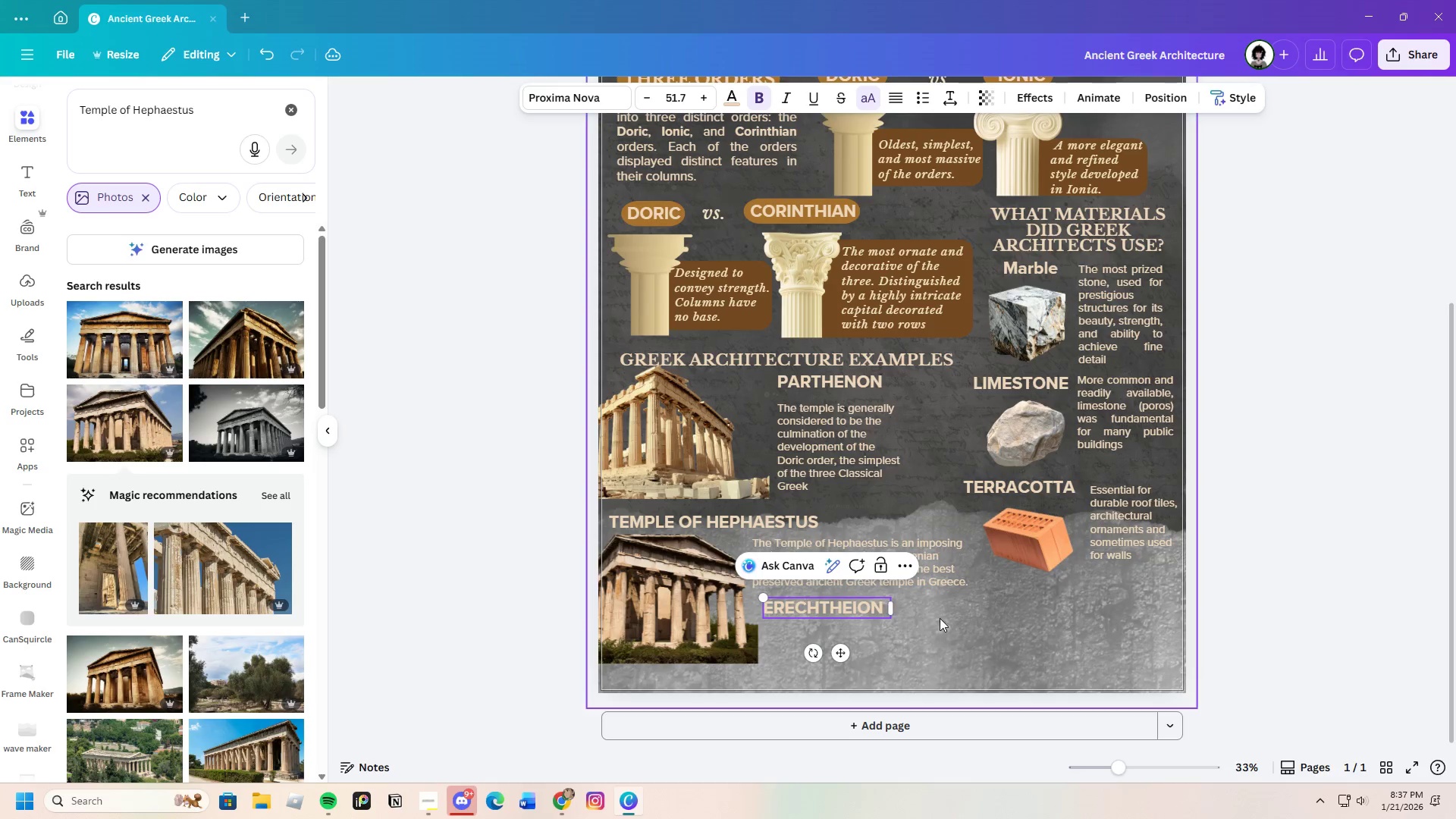 
left_click([940, 618])
 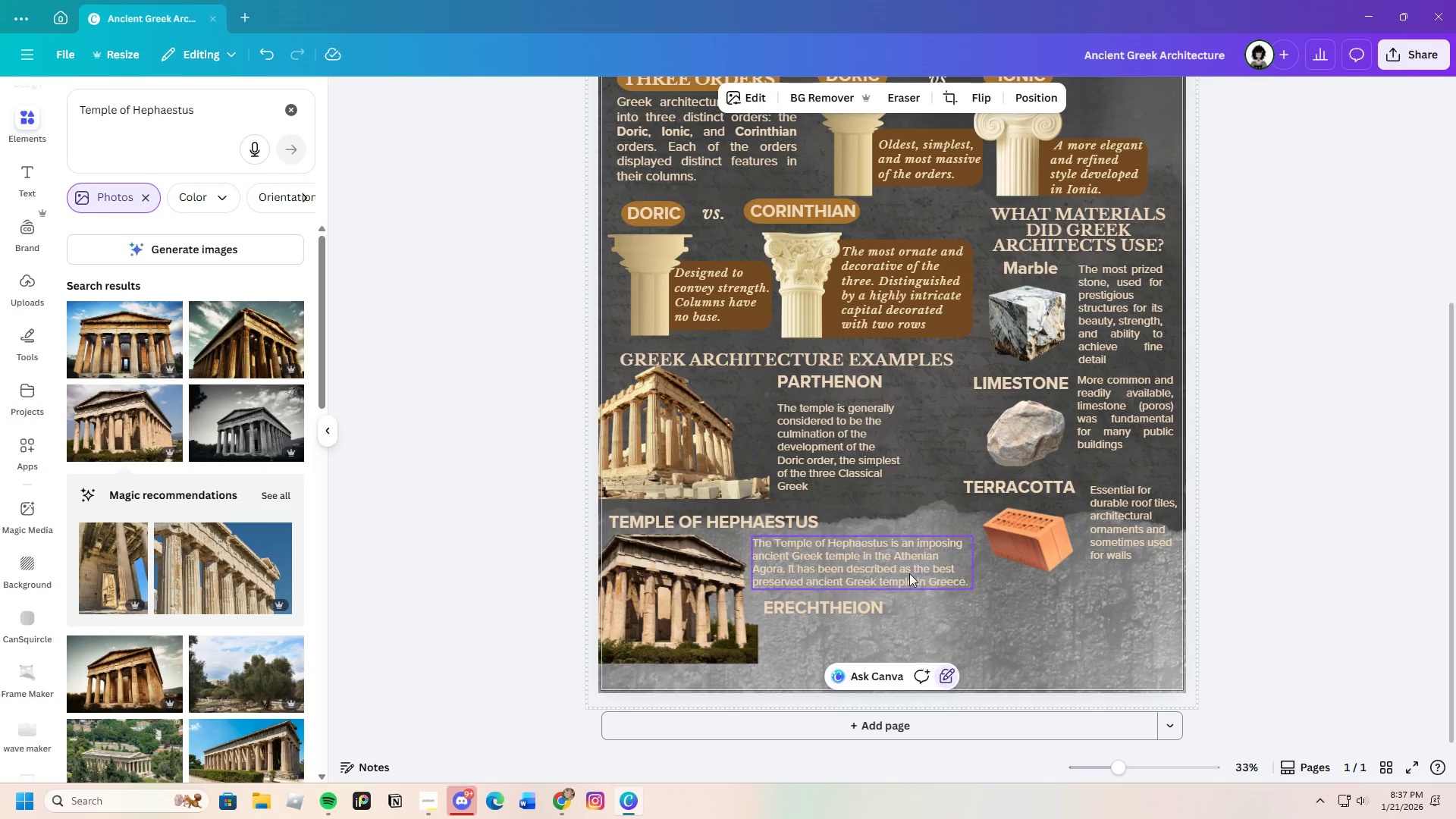 
left_click([900, 544])
 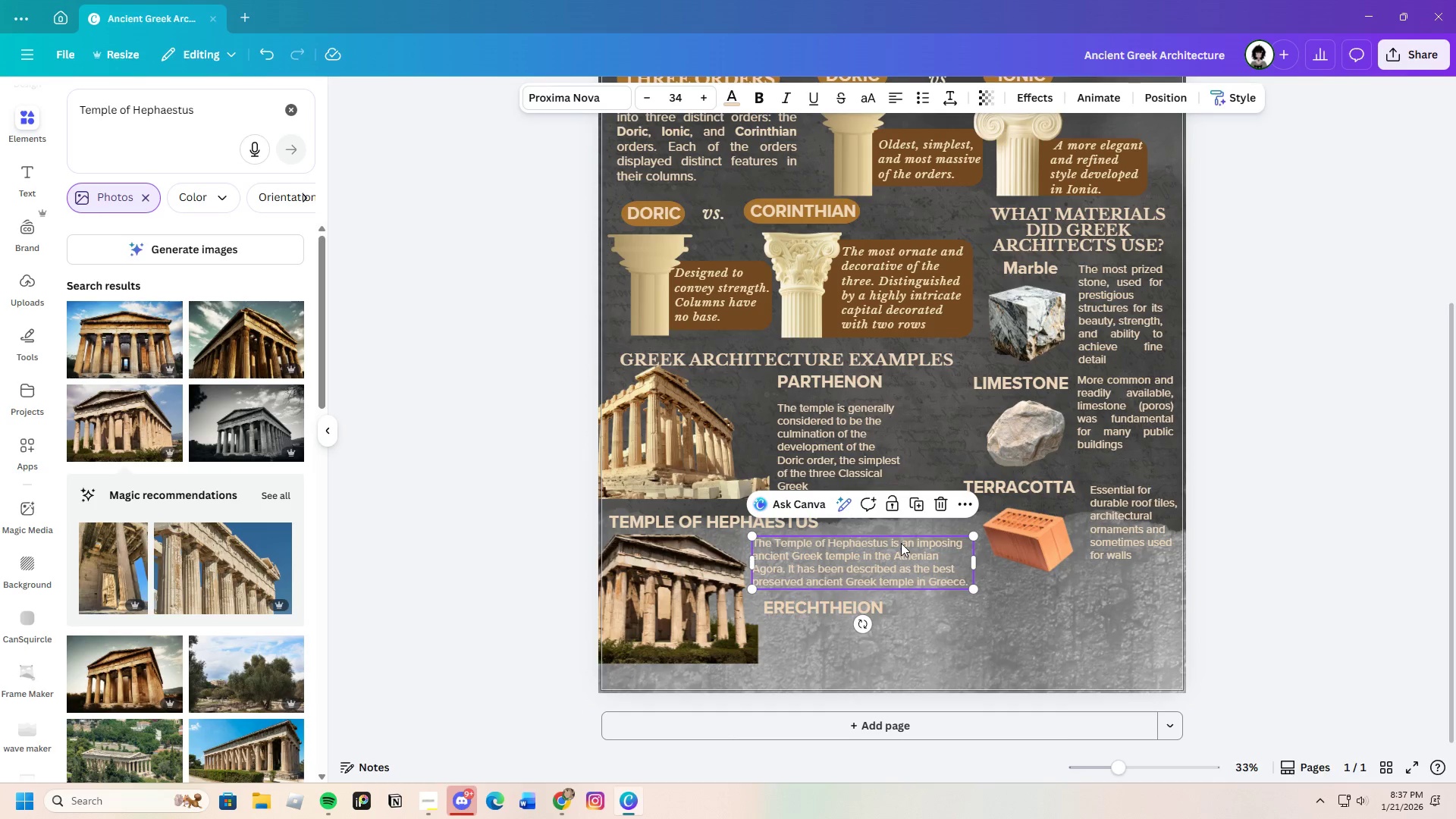 
key(Control+C)
 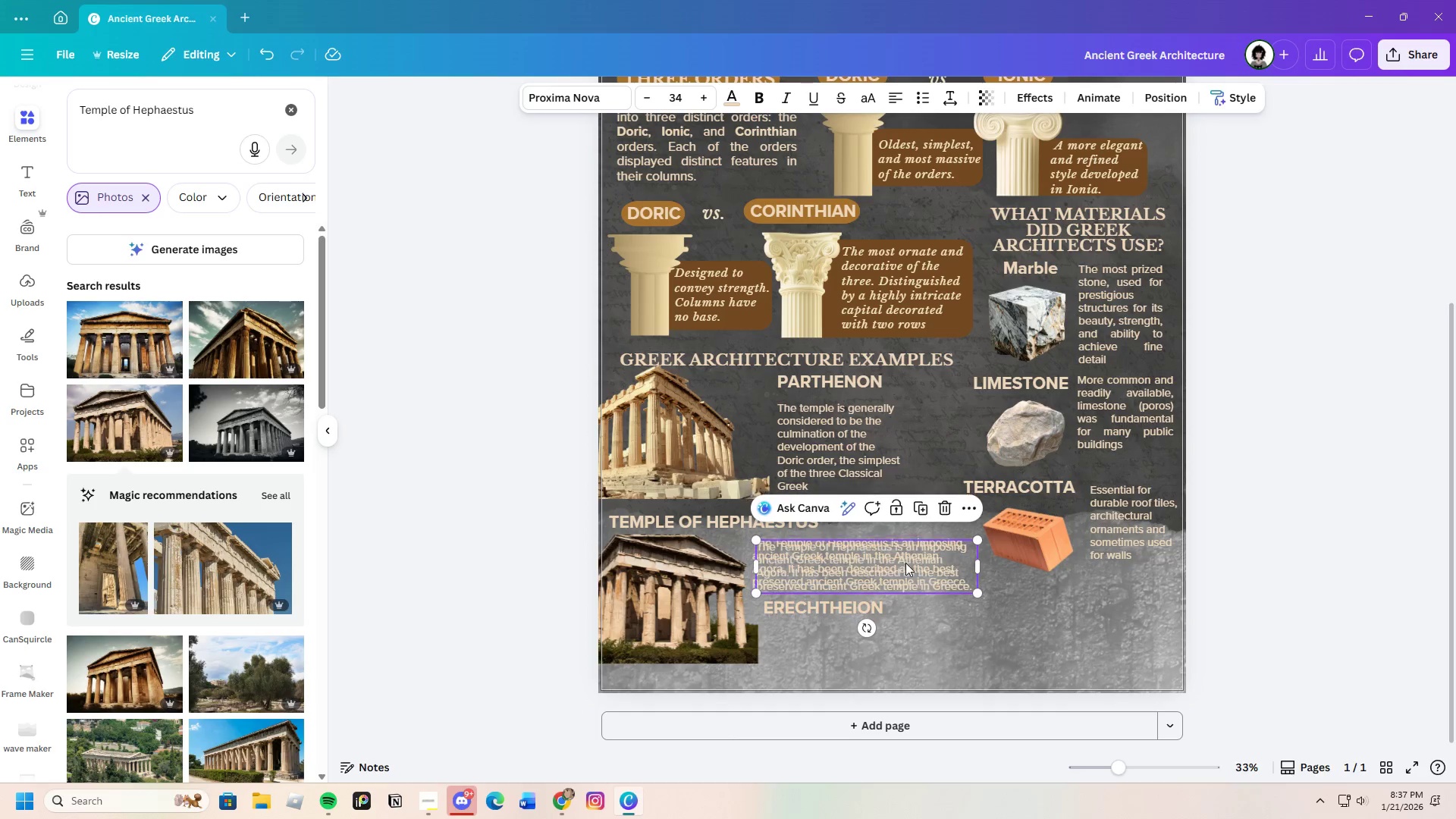 
key(Control+V)
 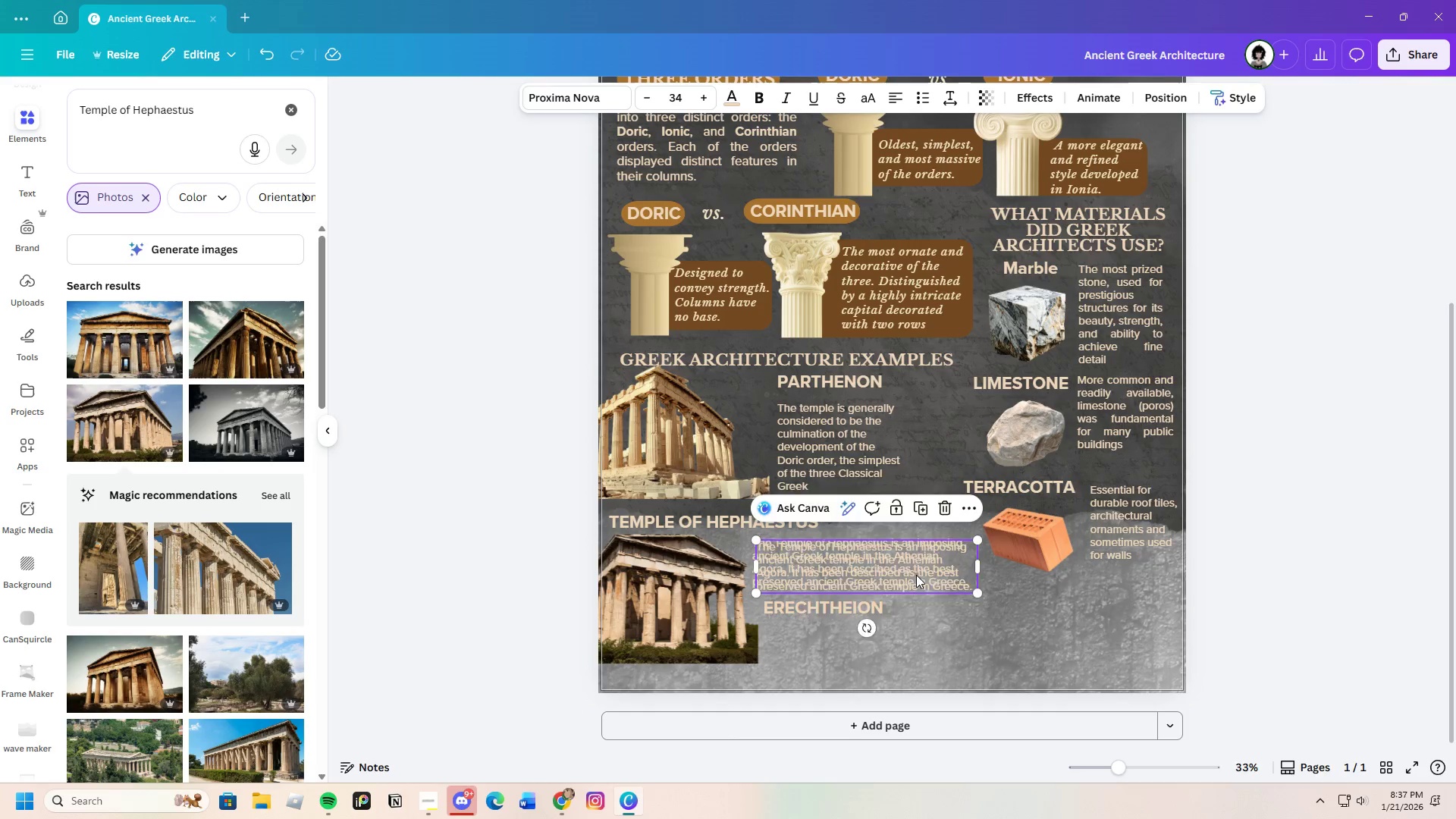 
left_click_drag(start_coordinate=[909, 569], to_coordinate=[1058, 627])
 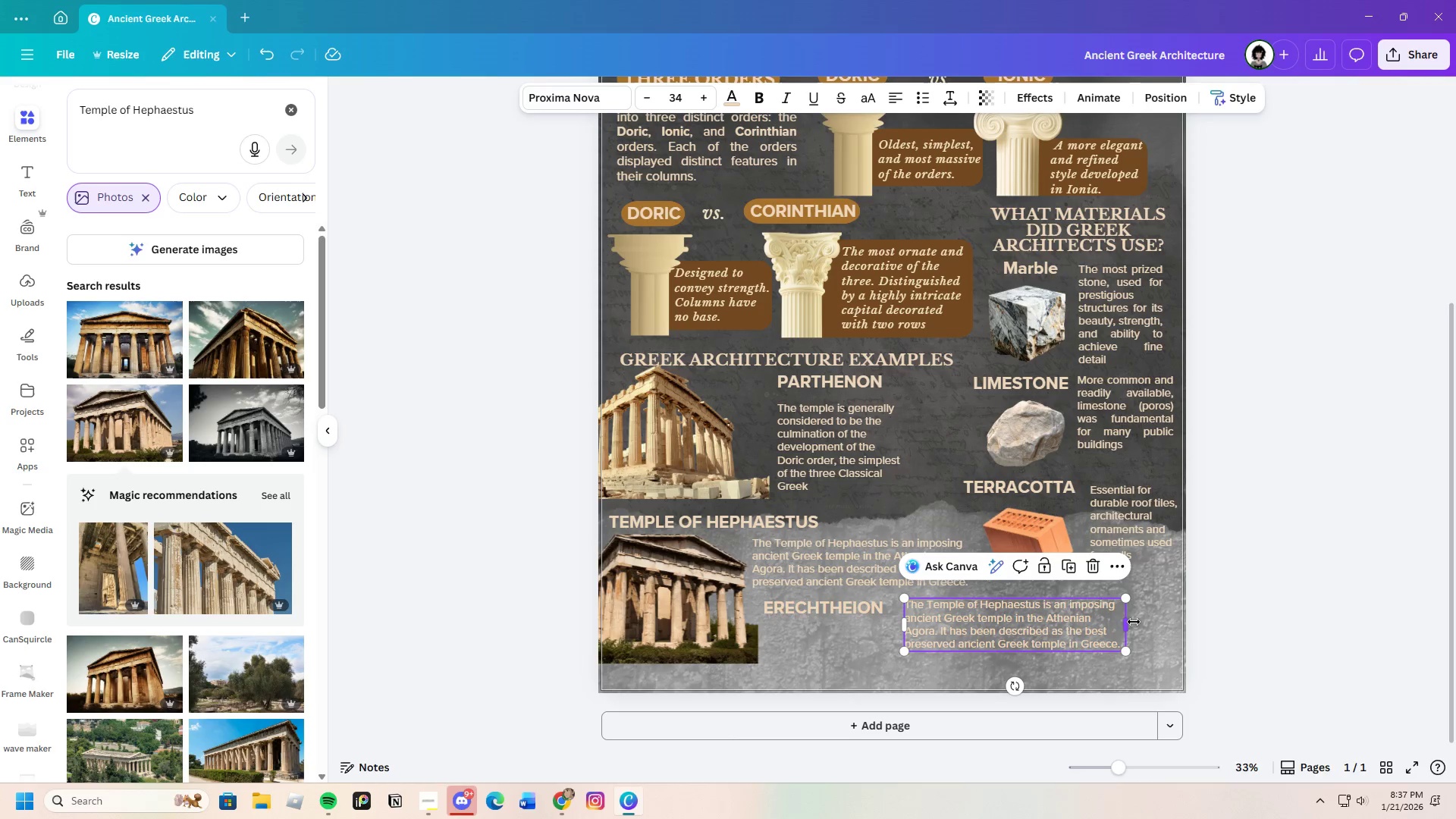 
left_click_drag(start_coordinate=[1130, 621], to_coordinate=[1161, 613])
 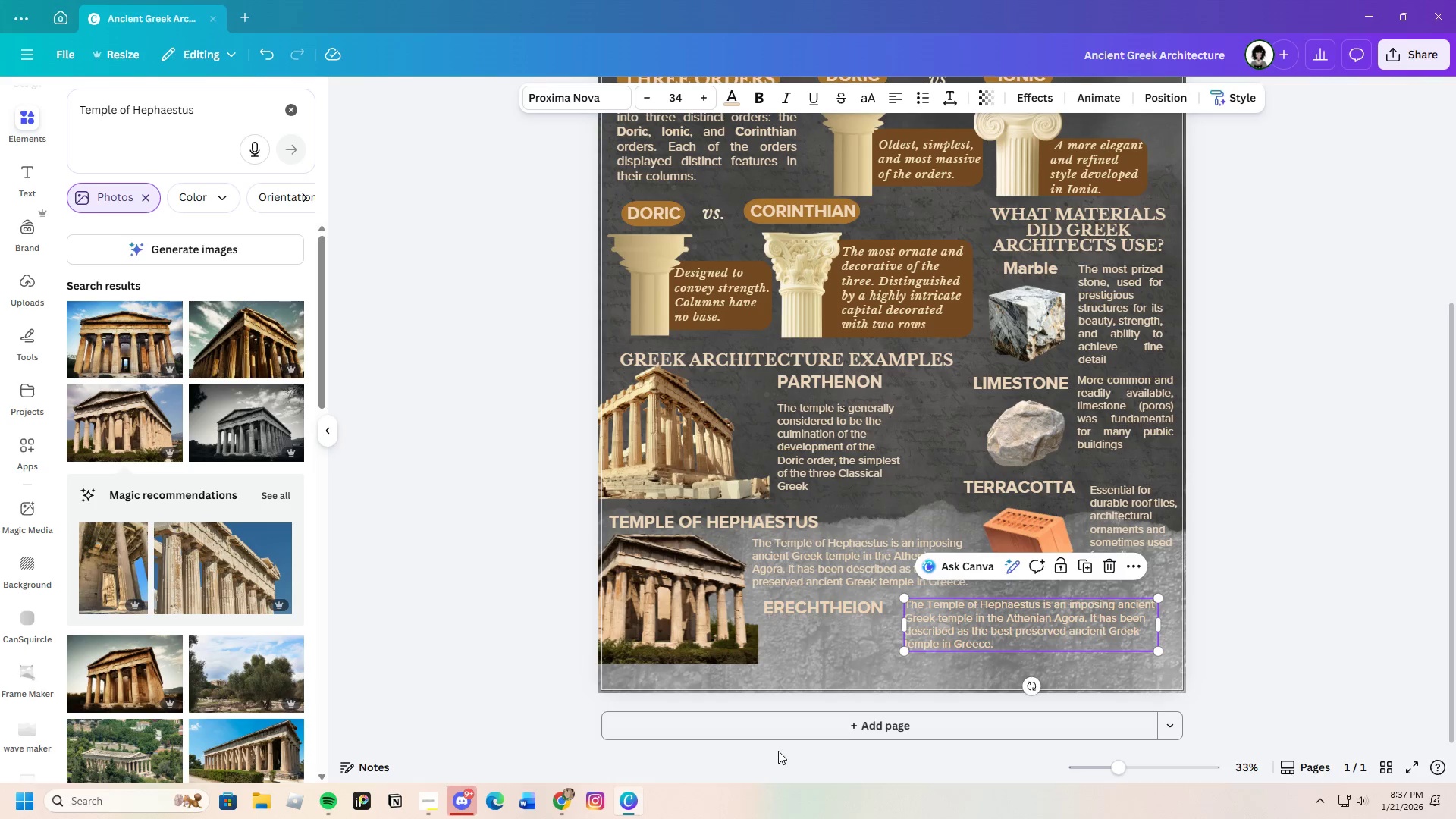 
scroll: coordinate [766, 745], scroll_direction: up, amount: 3.0
 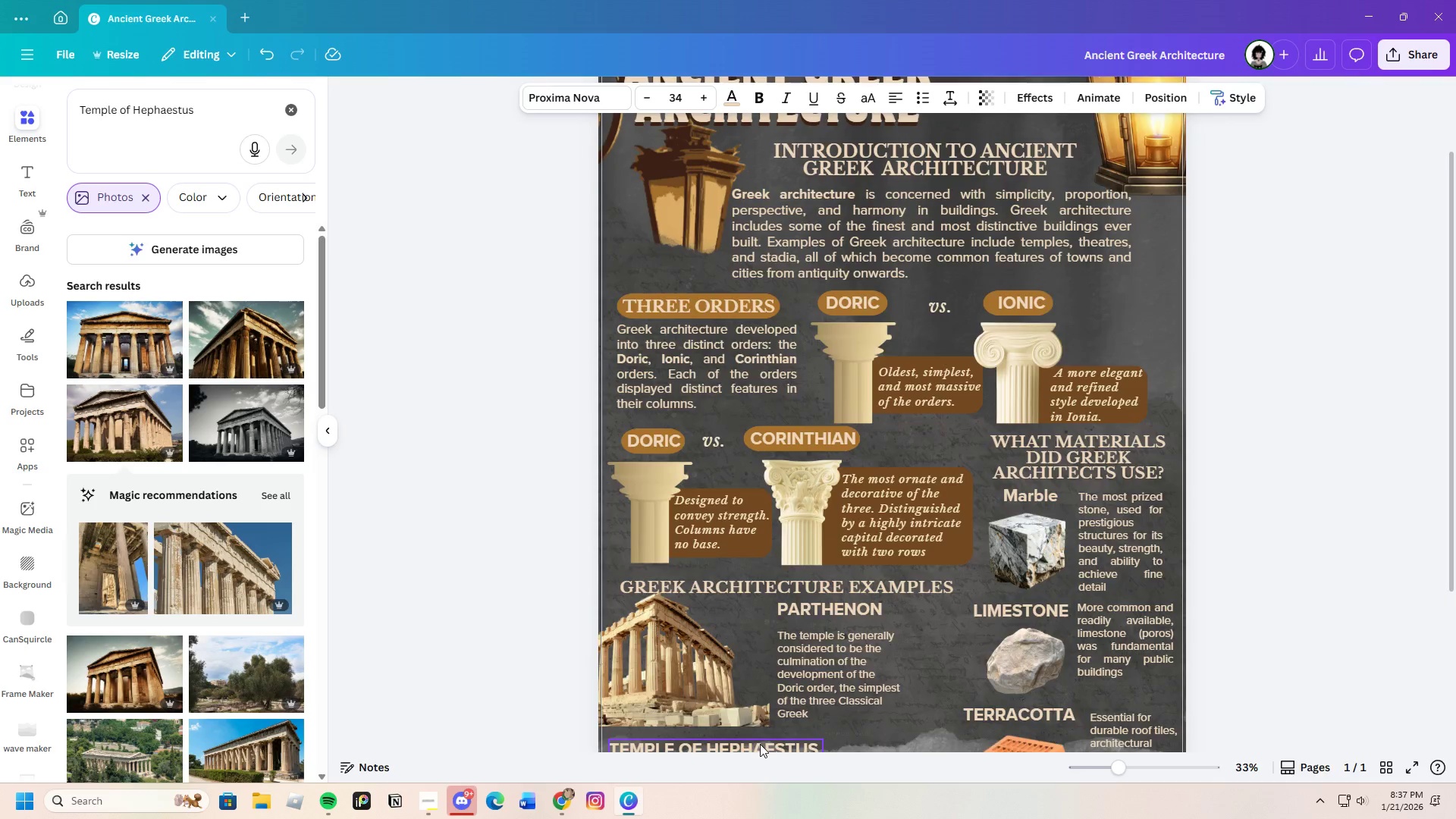 
scroll: coordinate [759, 744], scroll_direction: down, amount: 2.0
 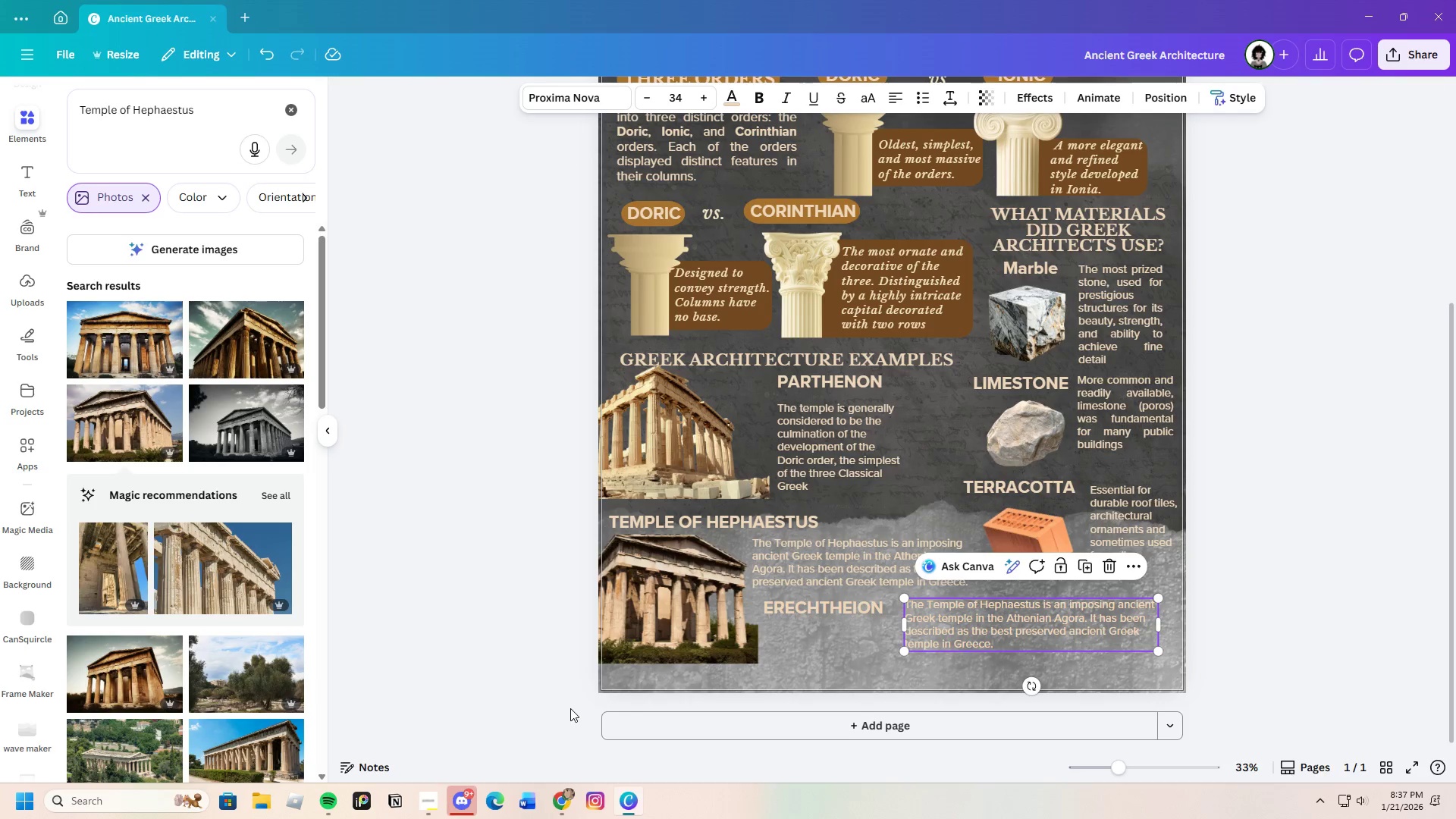 
left_click([563, 802])
 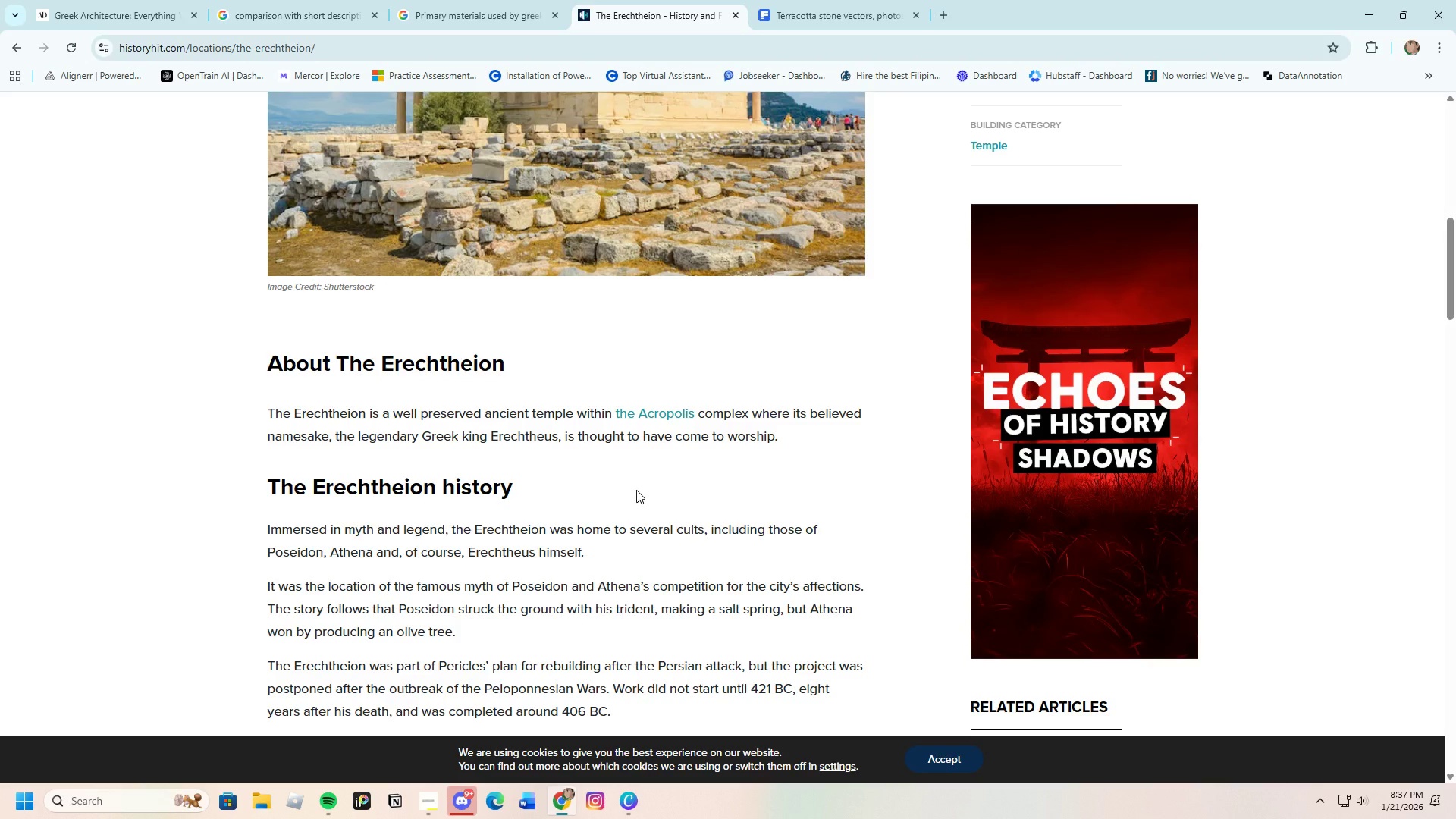 
wait(5.78)
 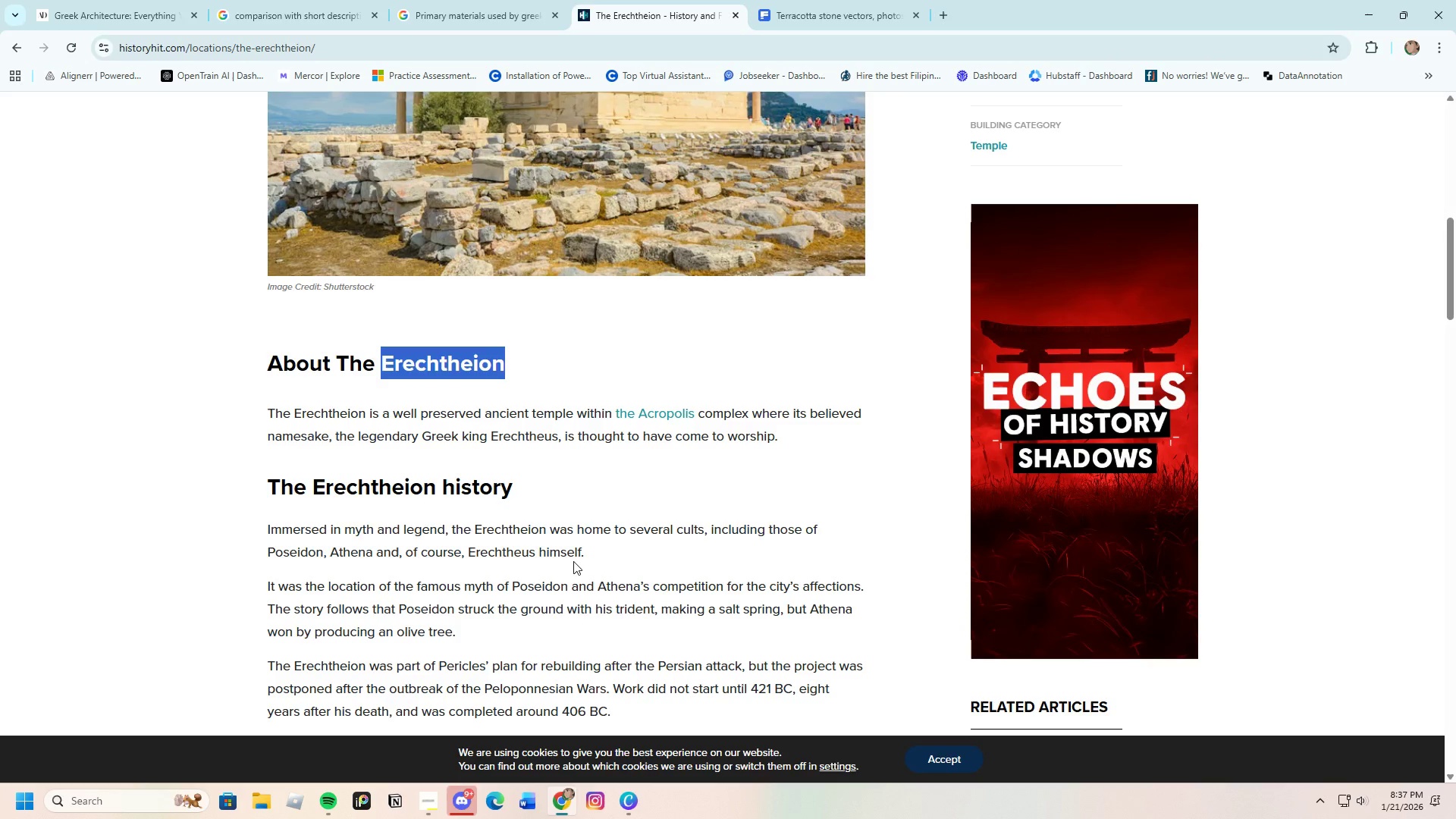 
scroll: coordinate [607, 586], scroll_direction: down, amount: 2.0
 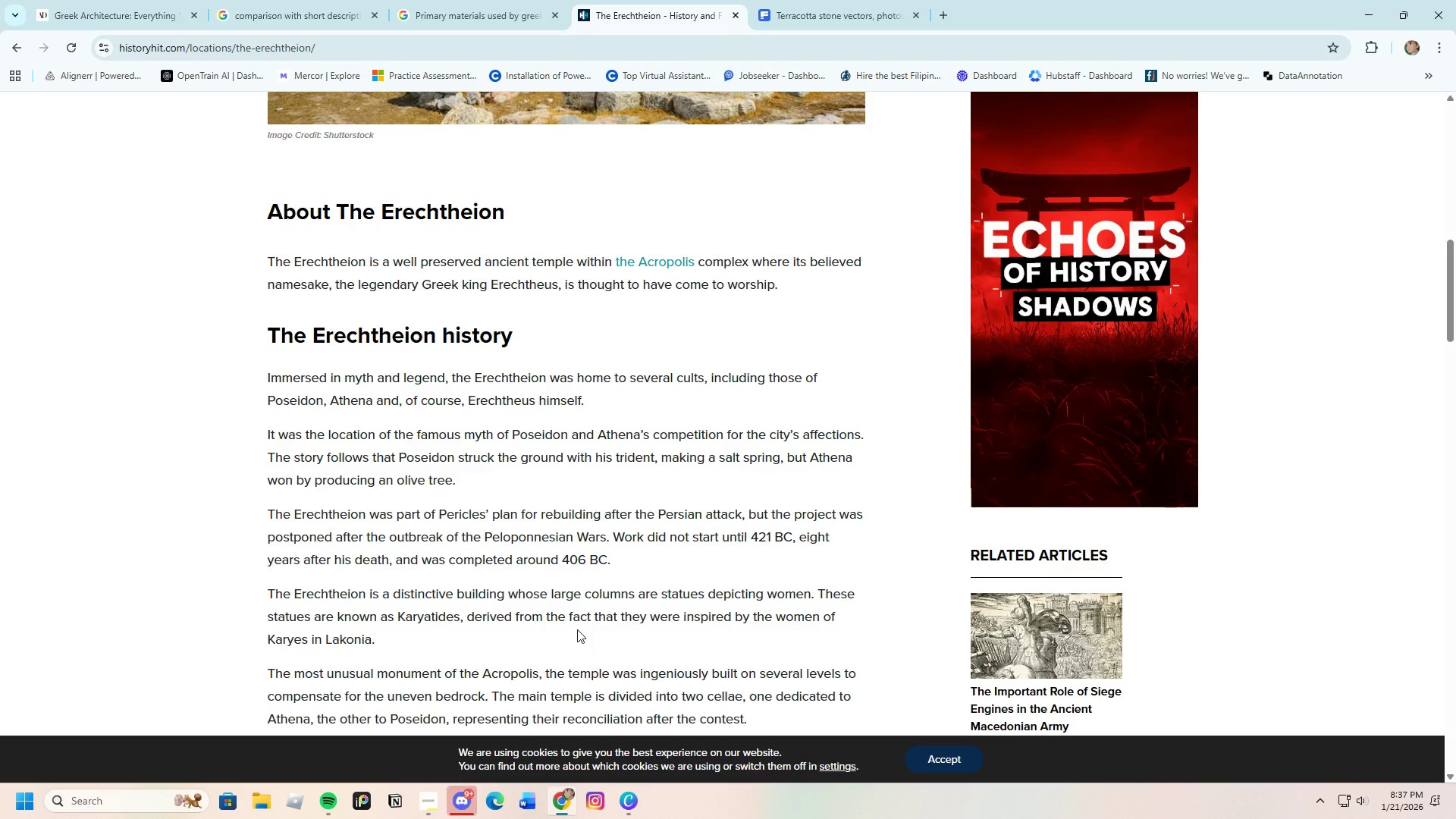 
wait(7.47)
 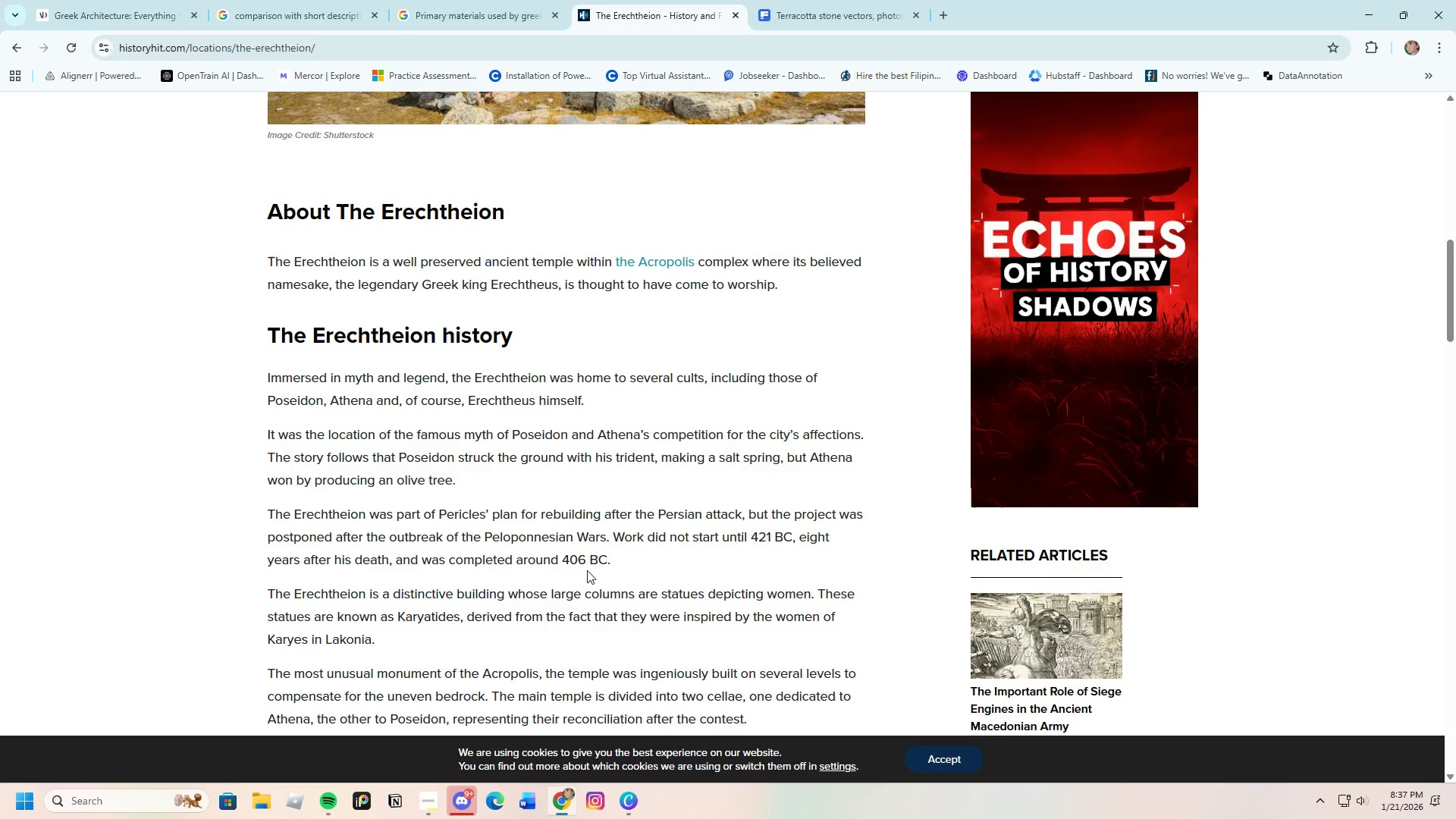 
left_click_drag(start_coordinate=[265, 592], to_coordinate=[817, 580])
 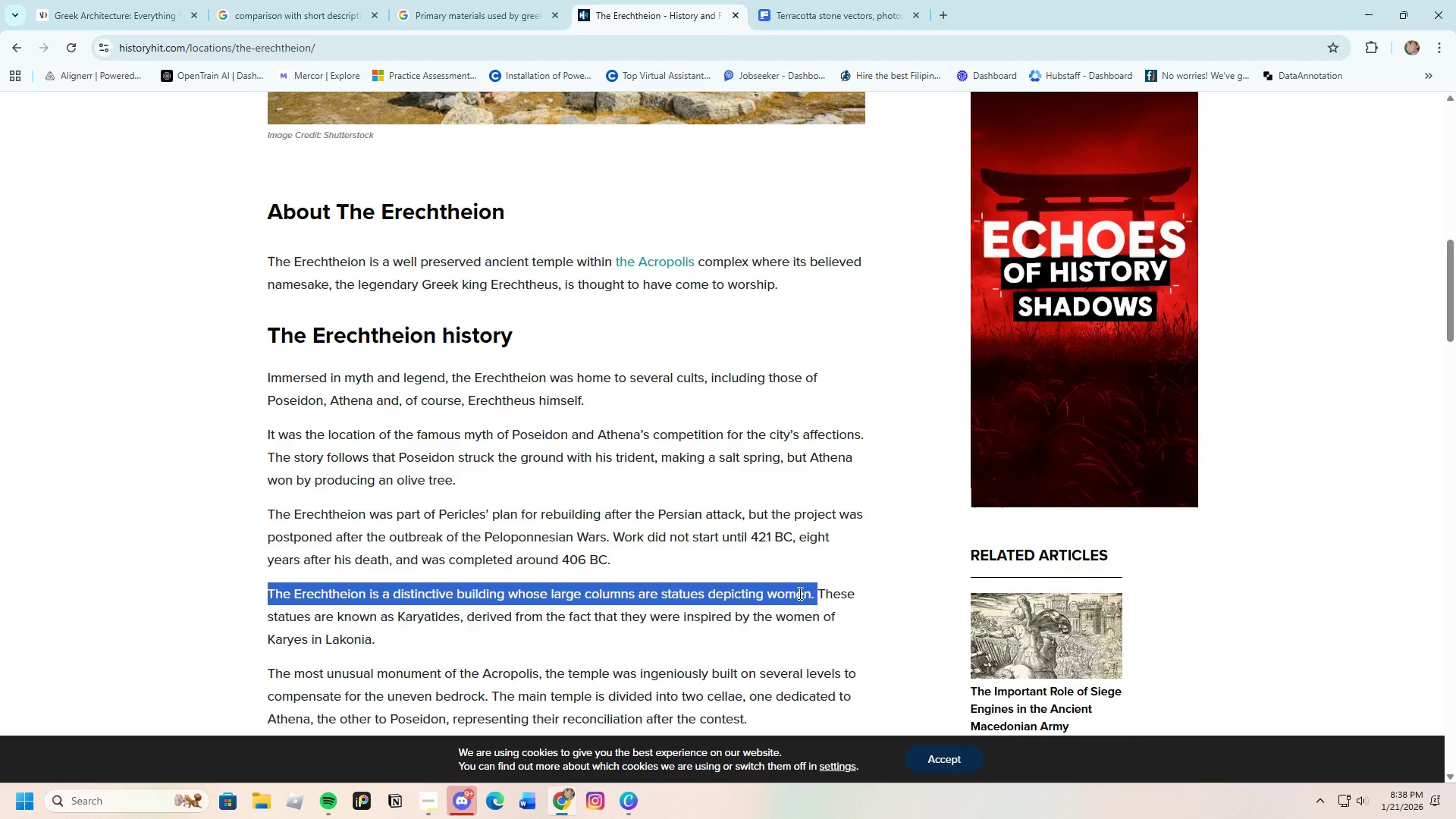 
right_click([799, 593])
 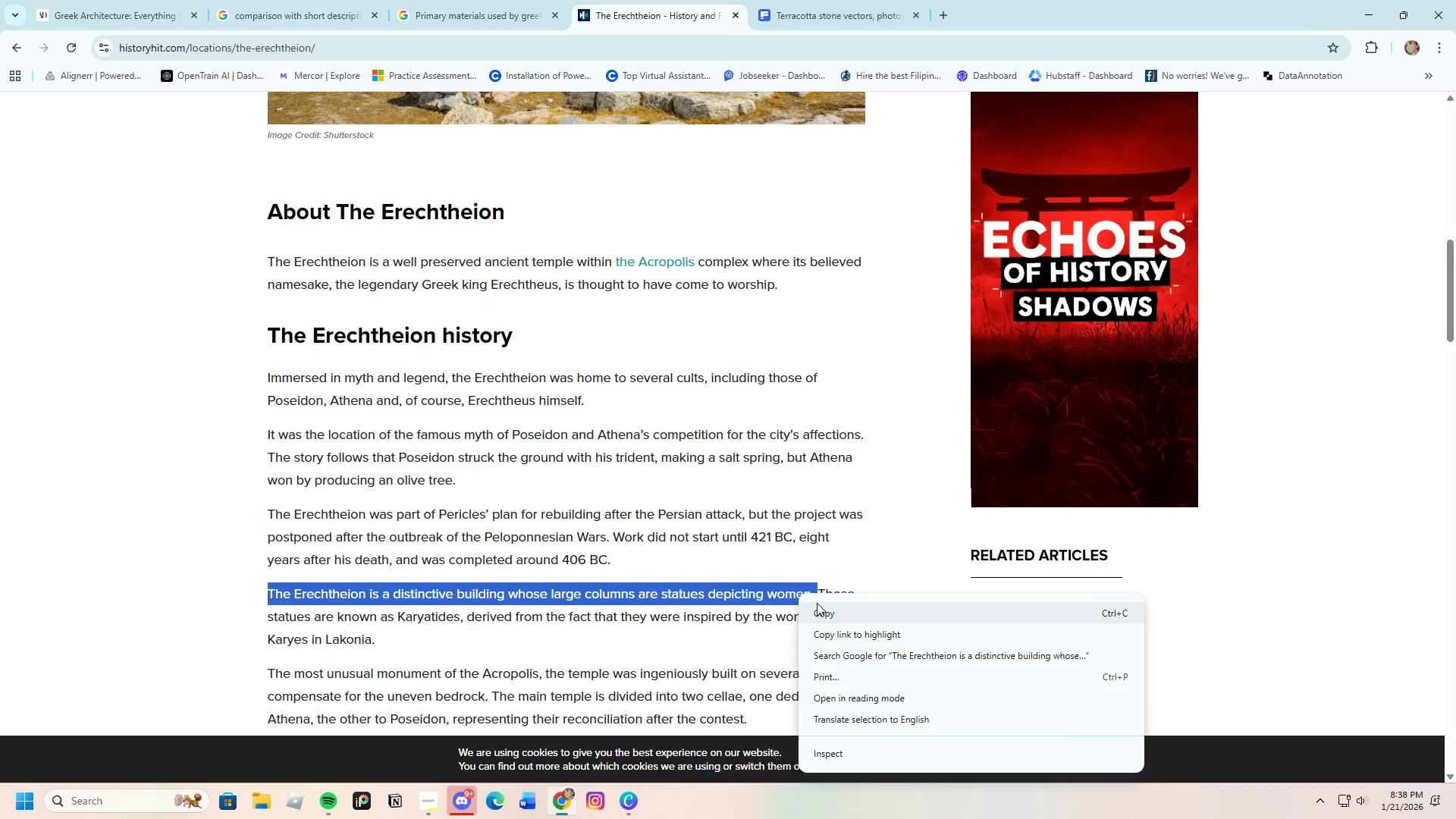 
left_click([817, 603])
 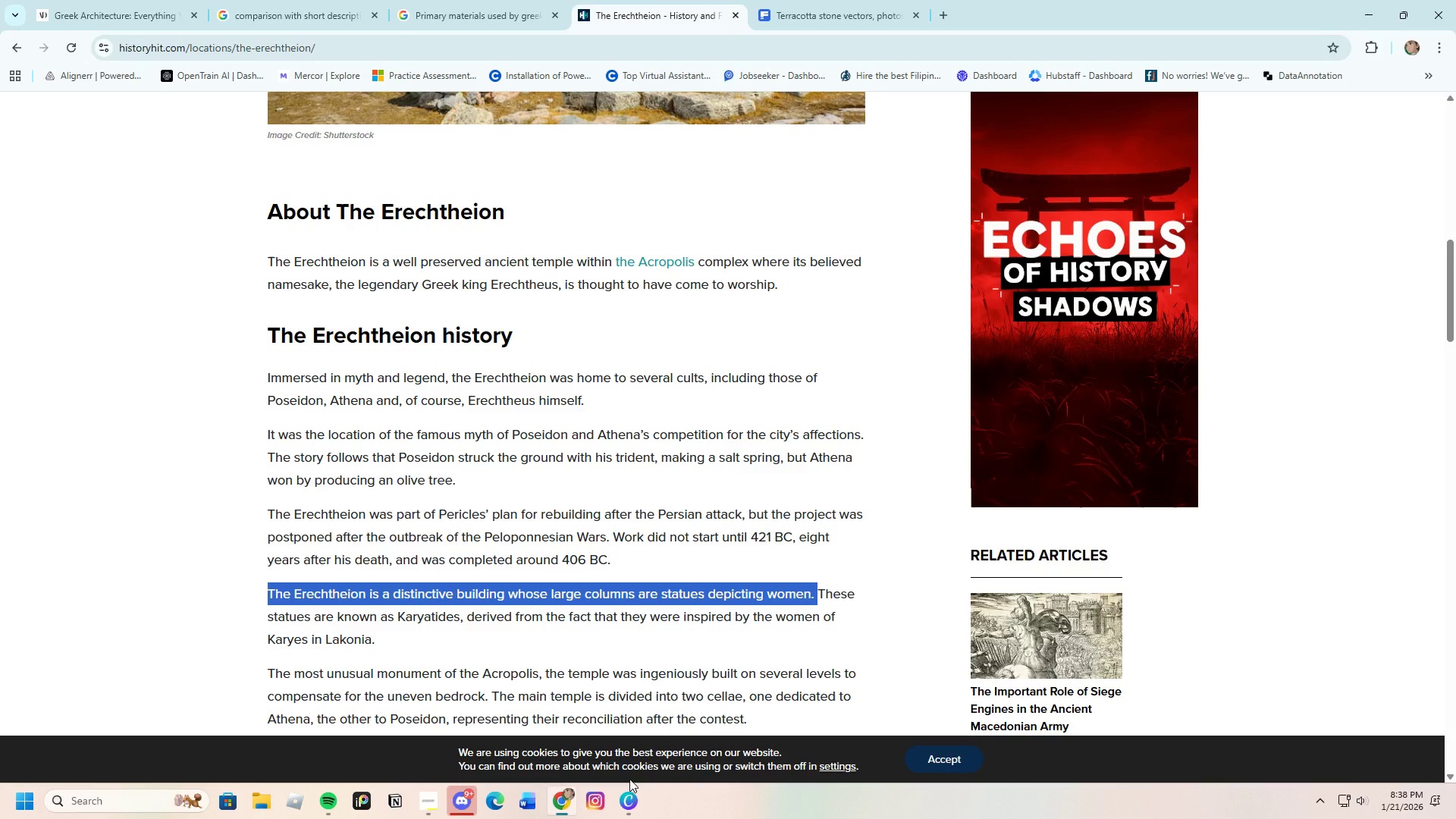 
left_click([628, 800])
 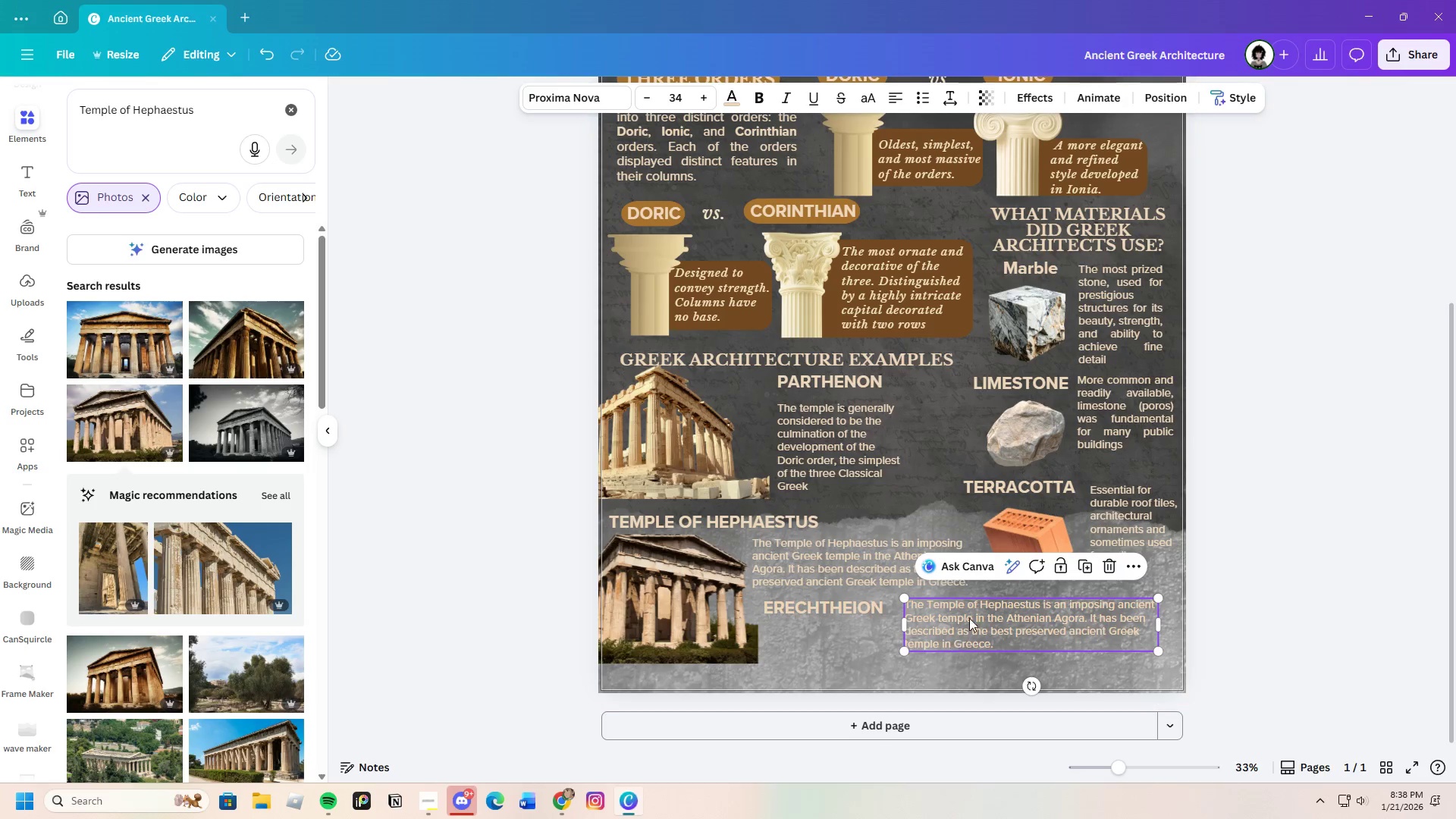 
left_click([969, 613])
 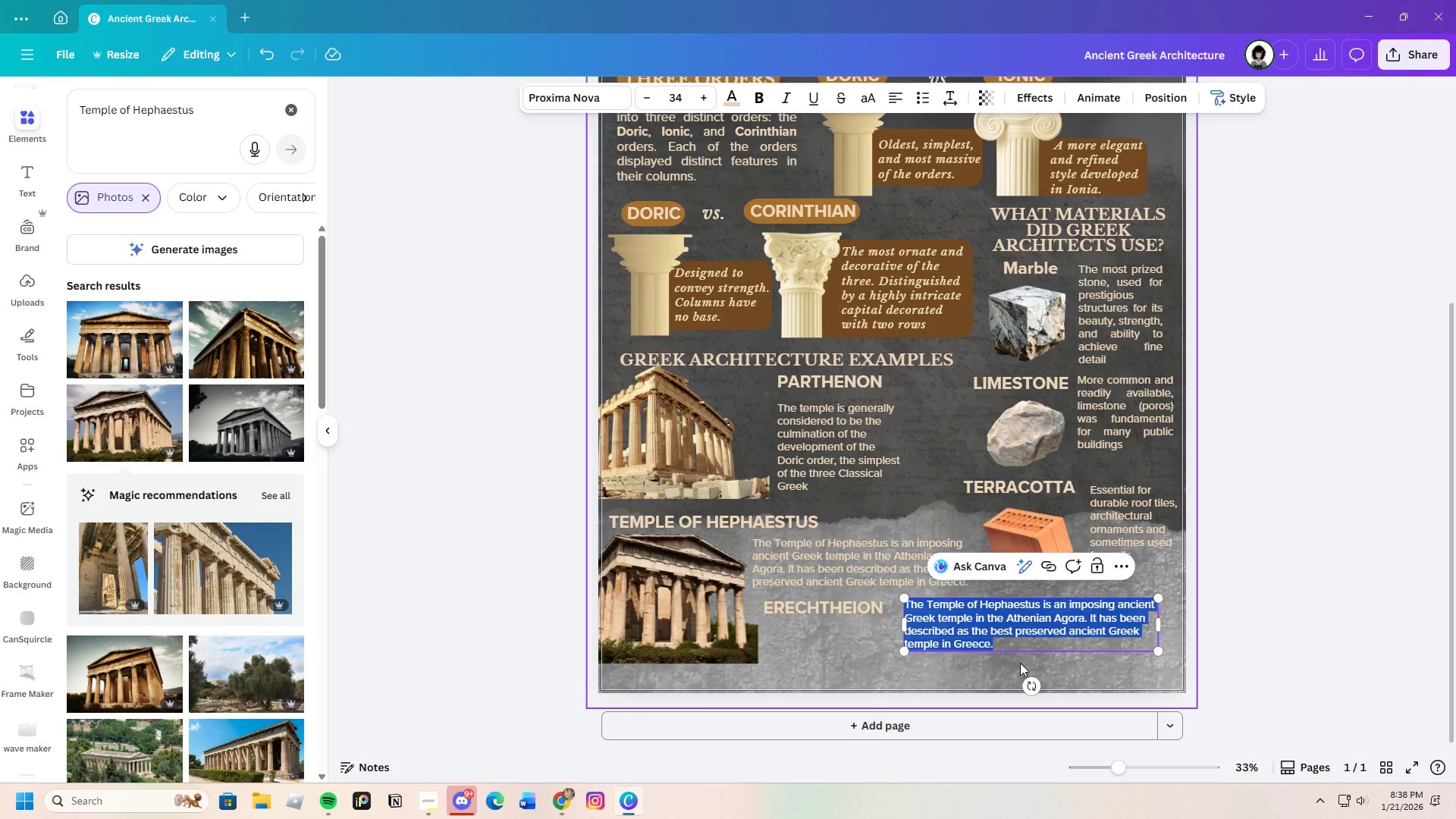 
key(Backspace)
 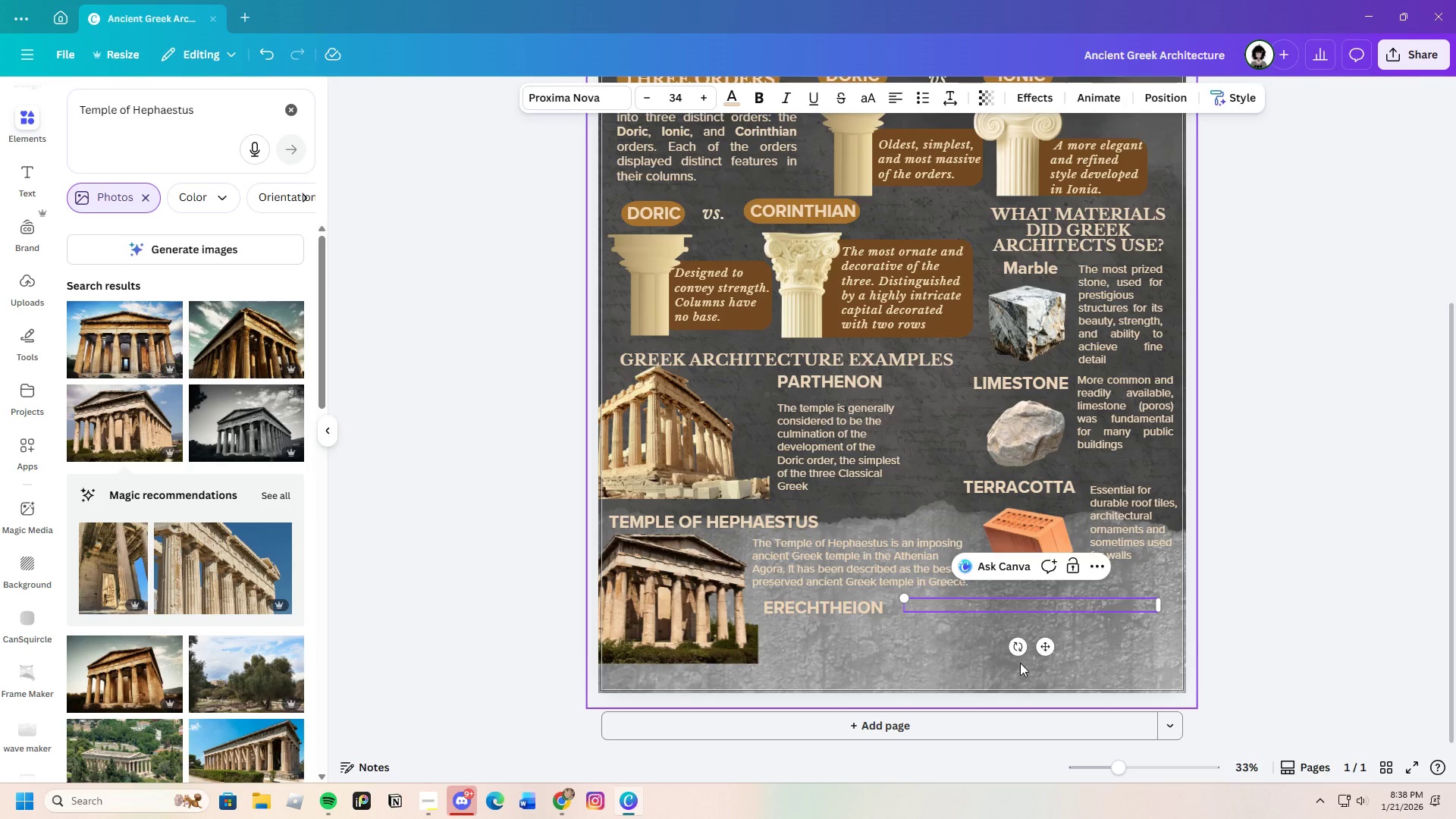 
key(Control+V)
 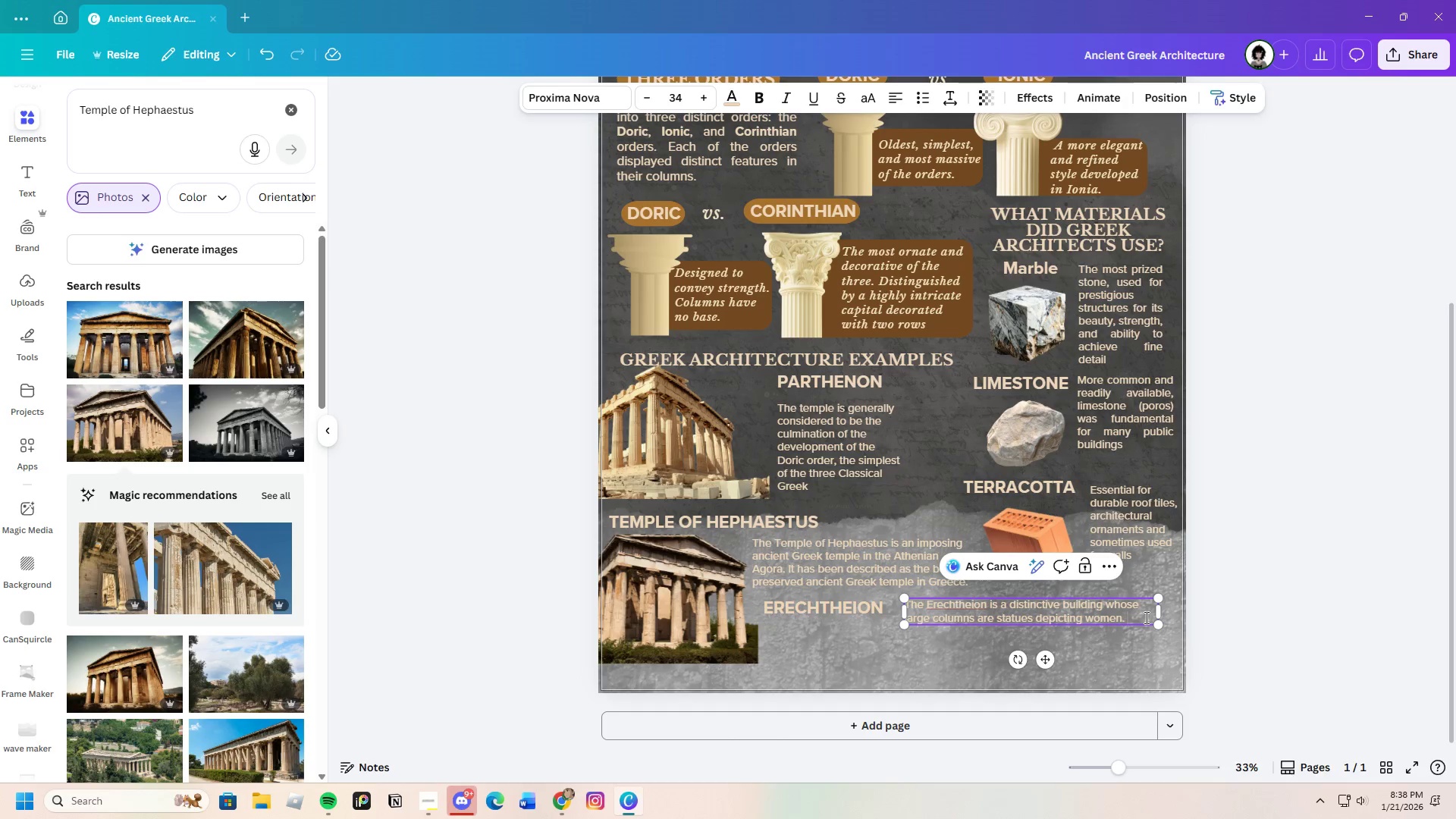 
left_click([1132, 649])
 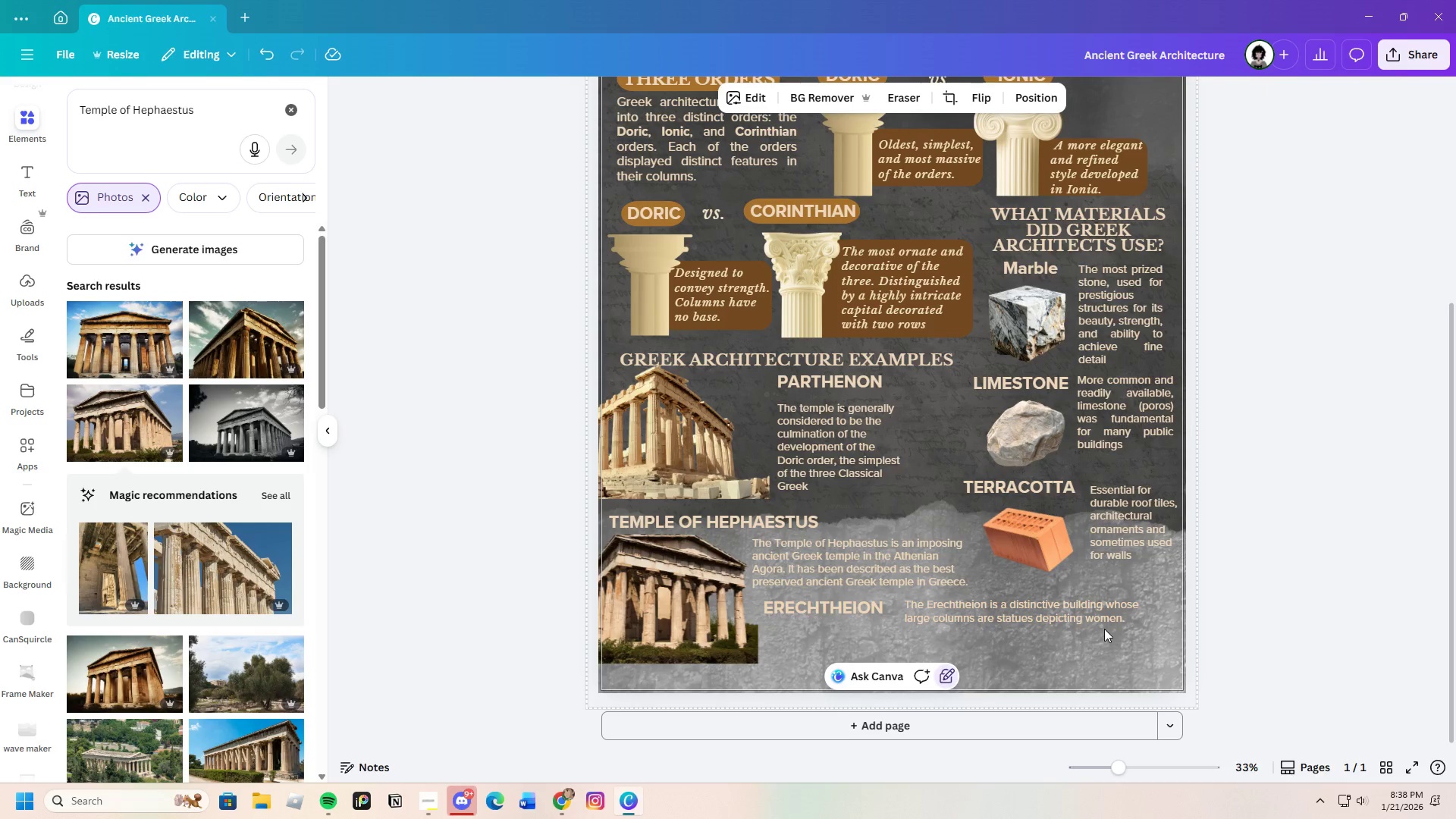 
left_click([1104, 628])
 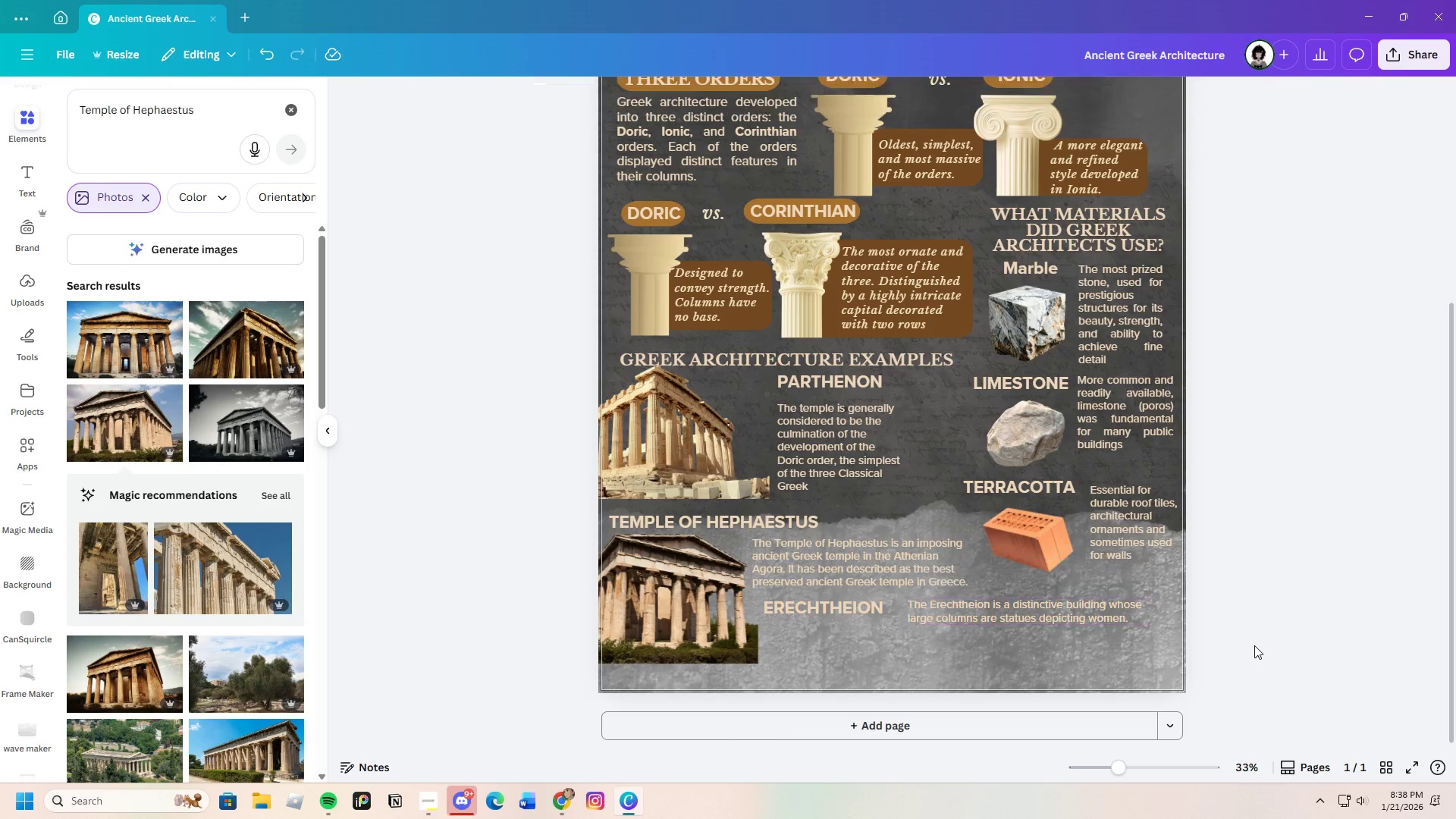 
left_click([844, 617])
 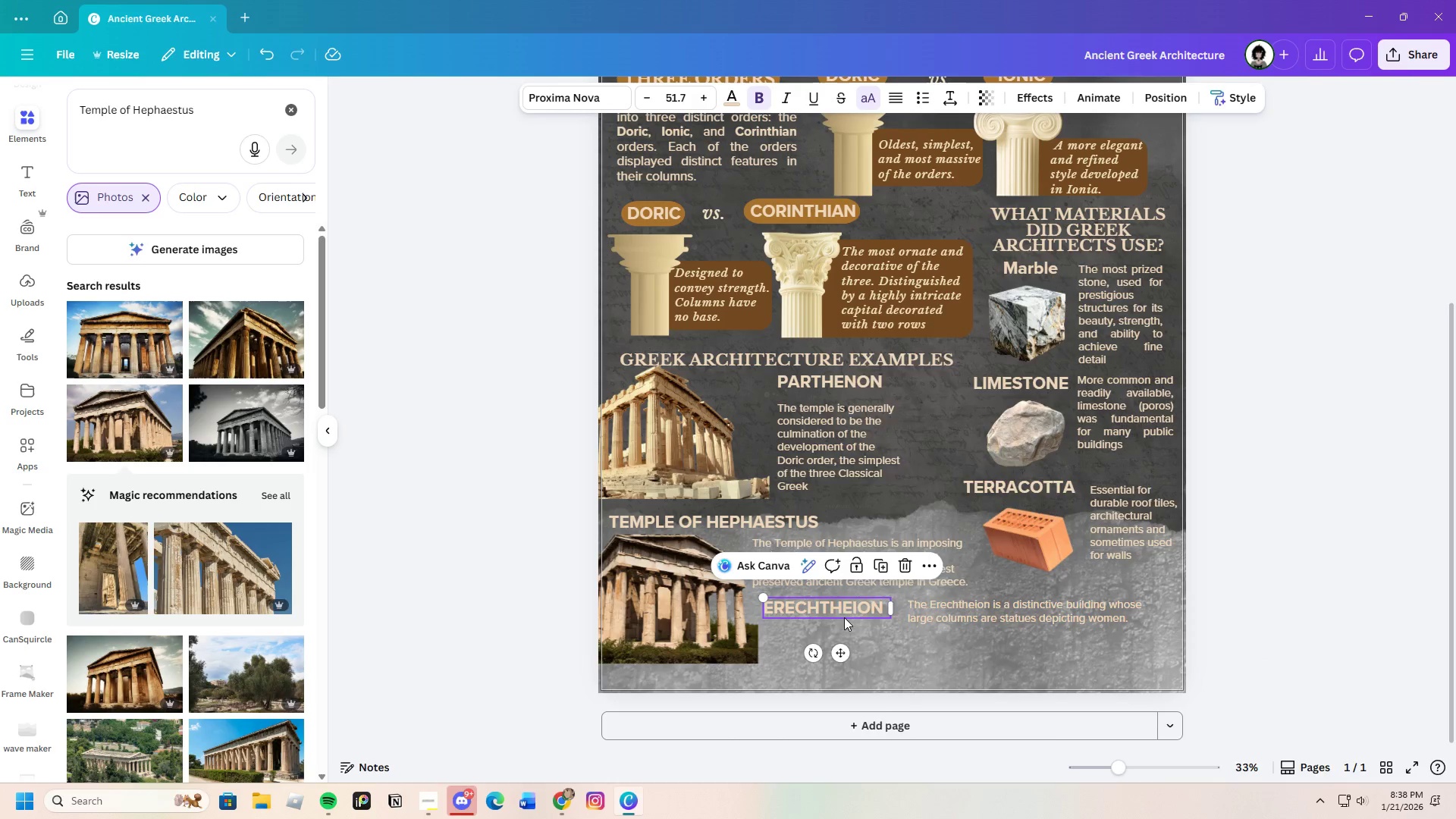 
right_click([844, 617])
 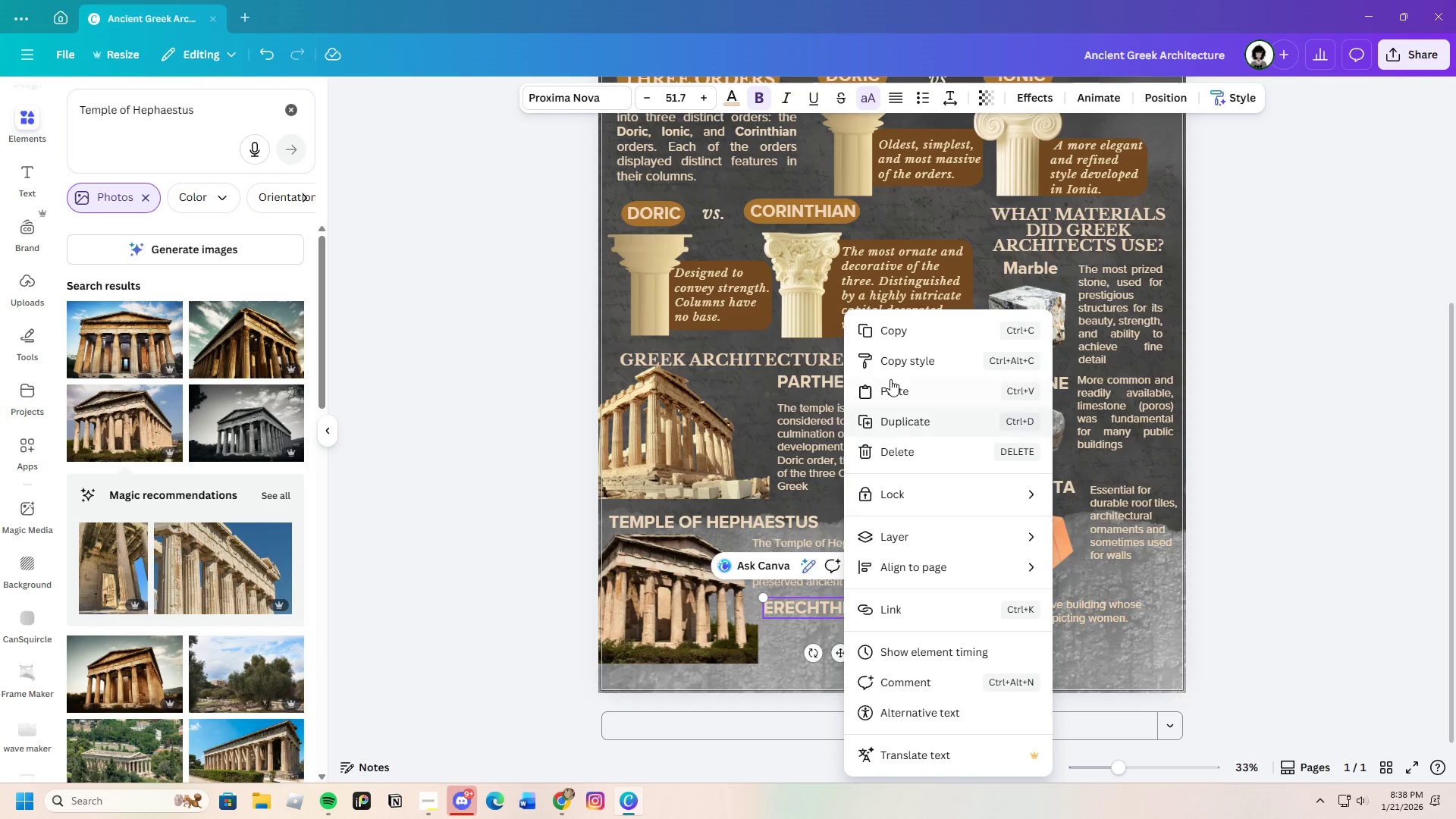 
left_click([900, 334])
 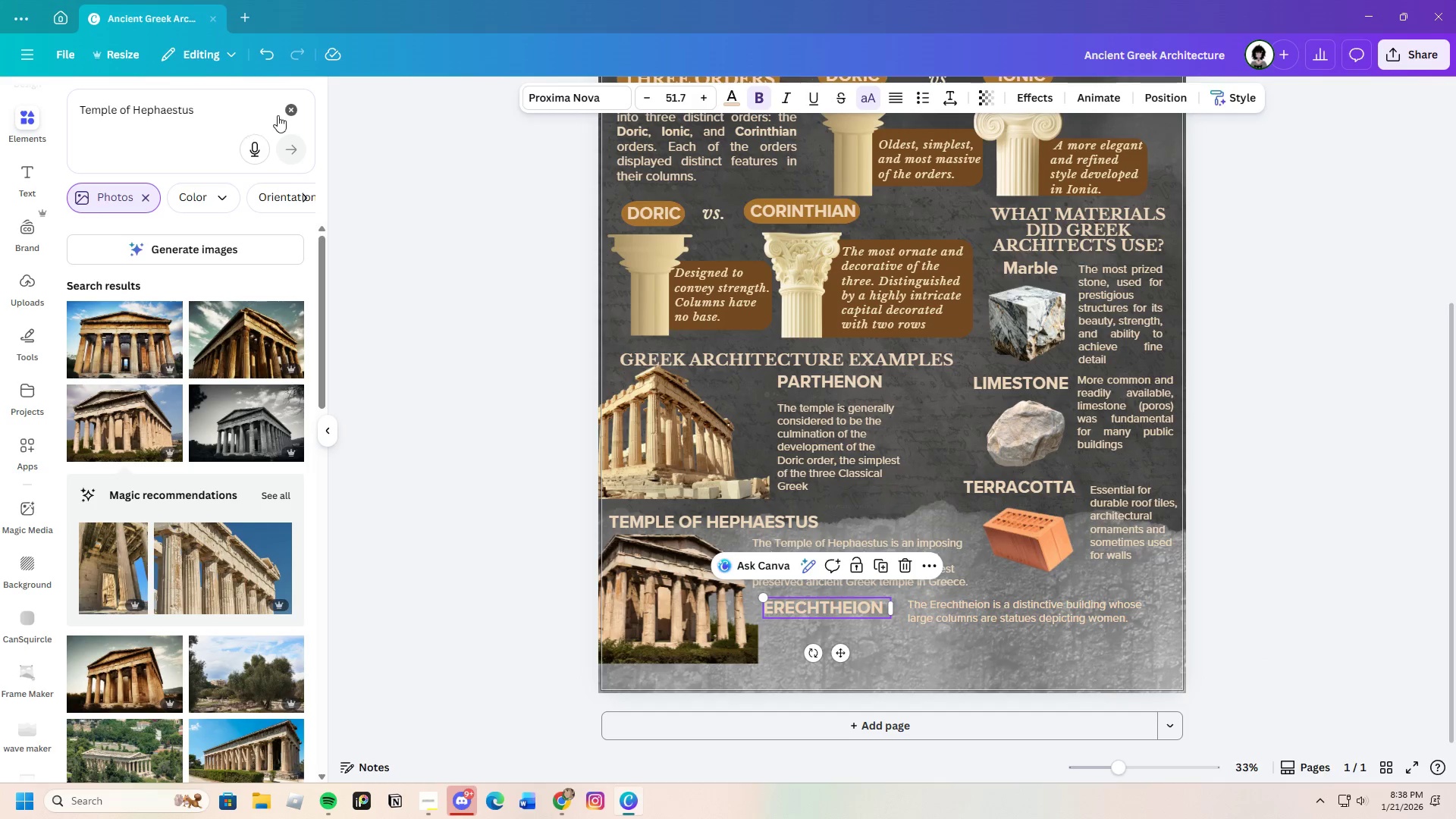 
left_click([289, 107])
 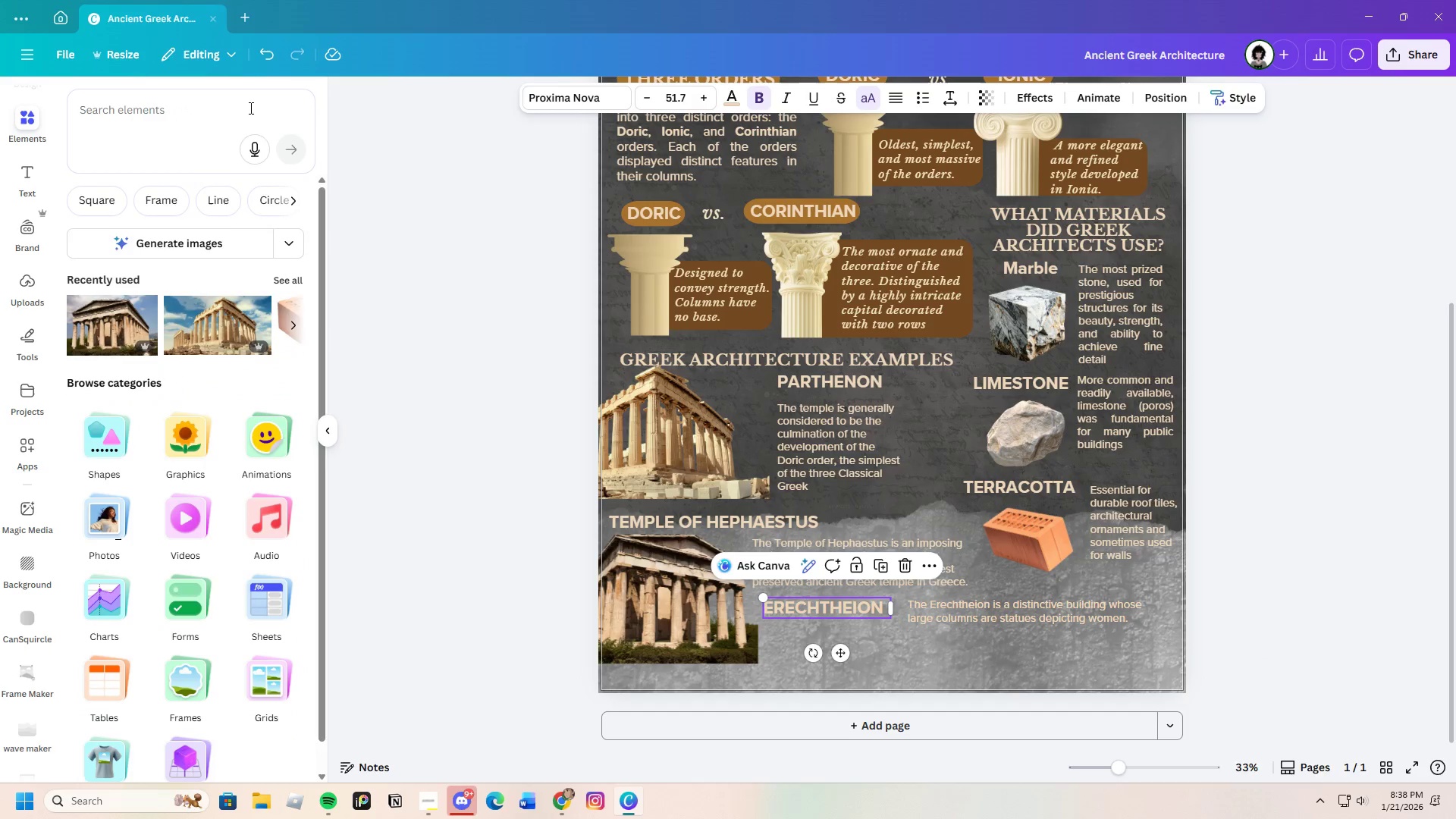 
left_click([244, 108])
 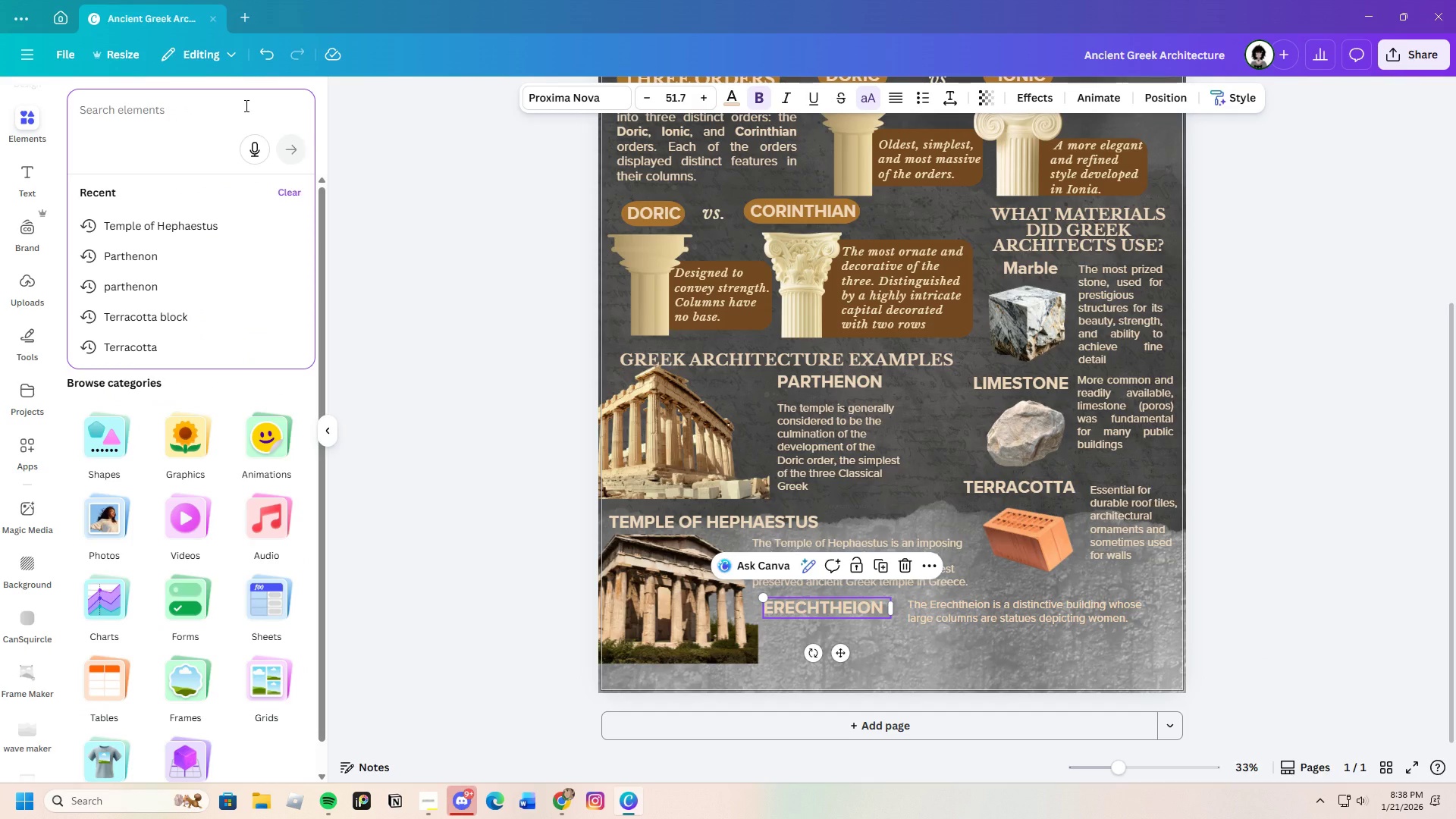 
key(Control+V)
 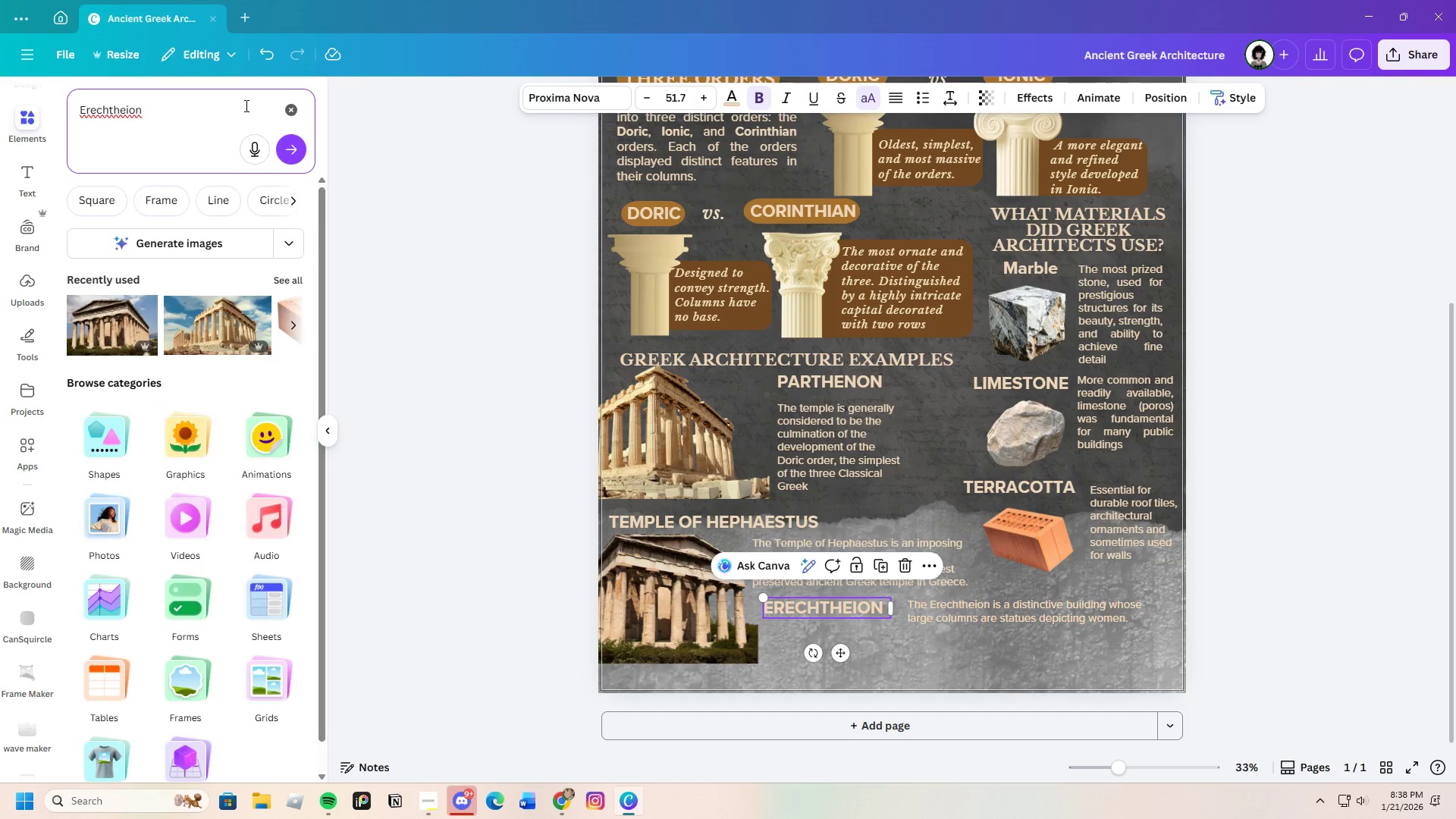 
key(Enter)
 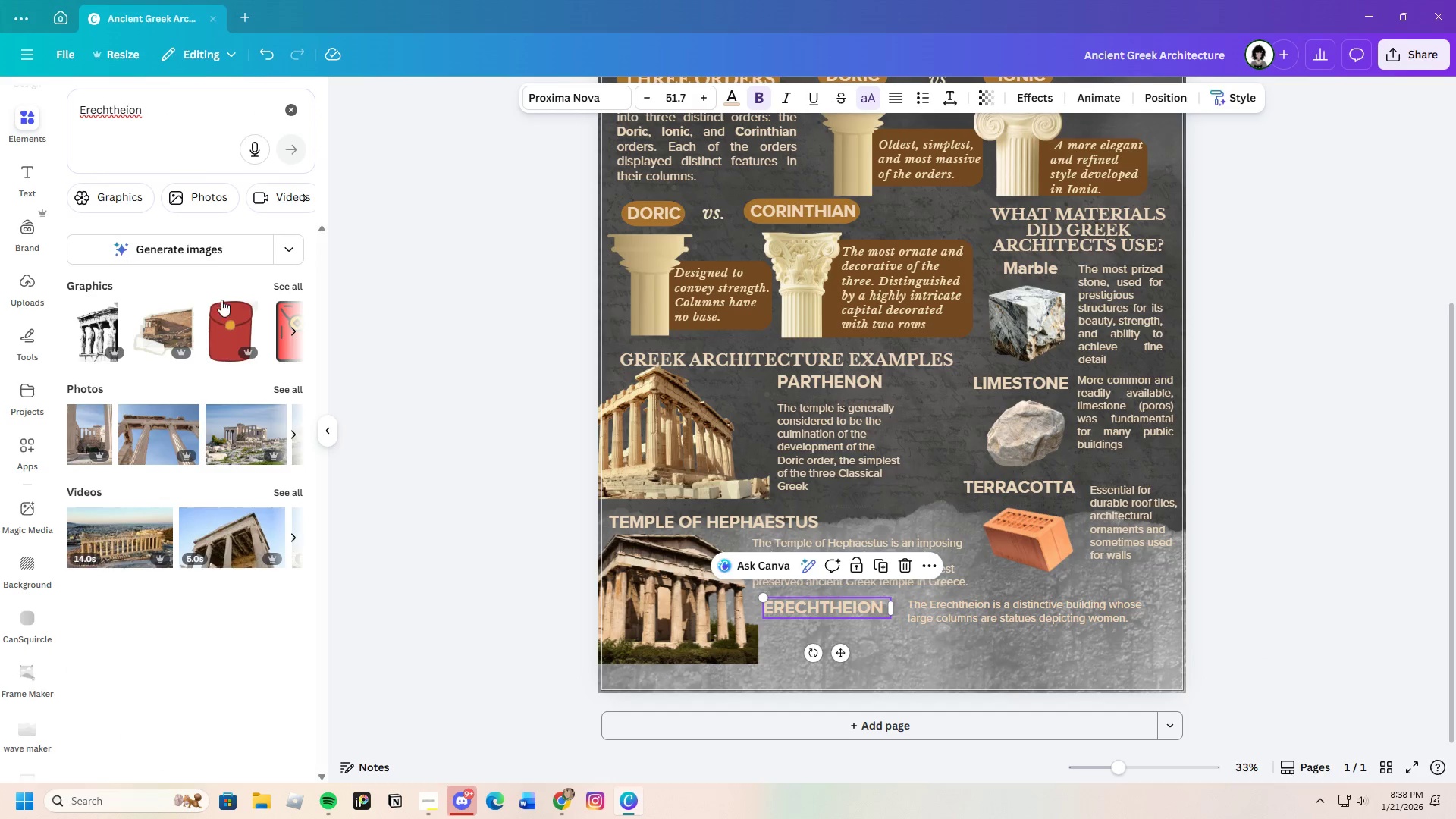 
scroll: coordinate [211, 554], scroll_direction: down, amount: 2.0
 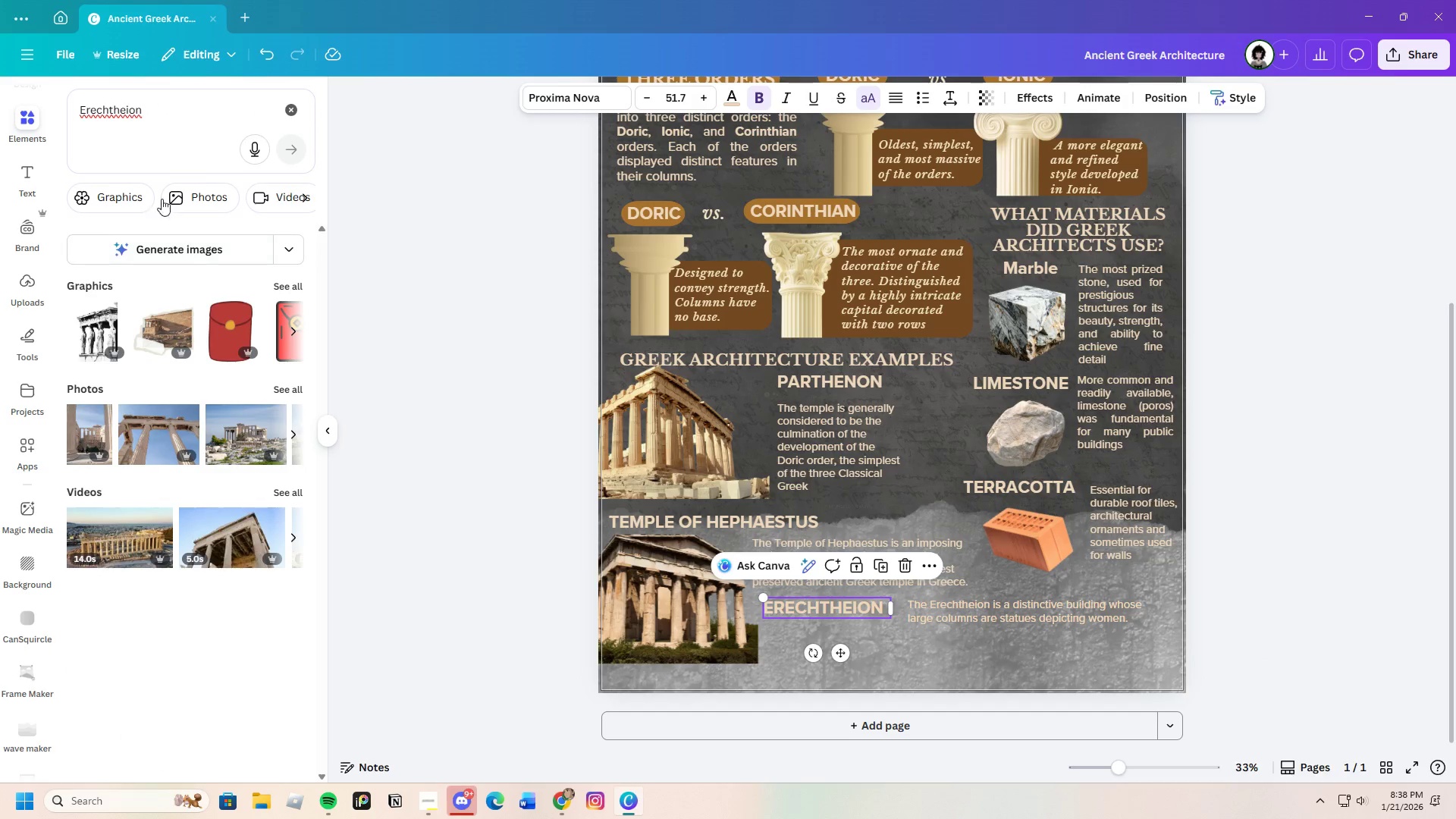 
left_click([178, 195])
 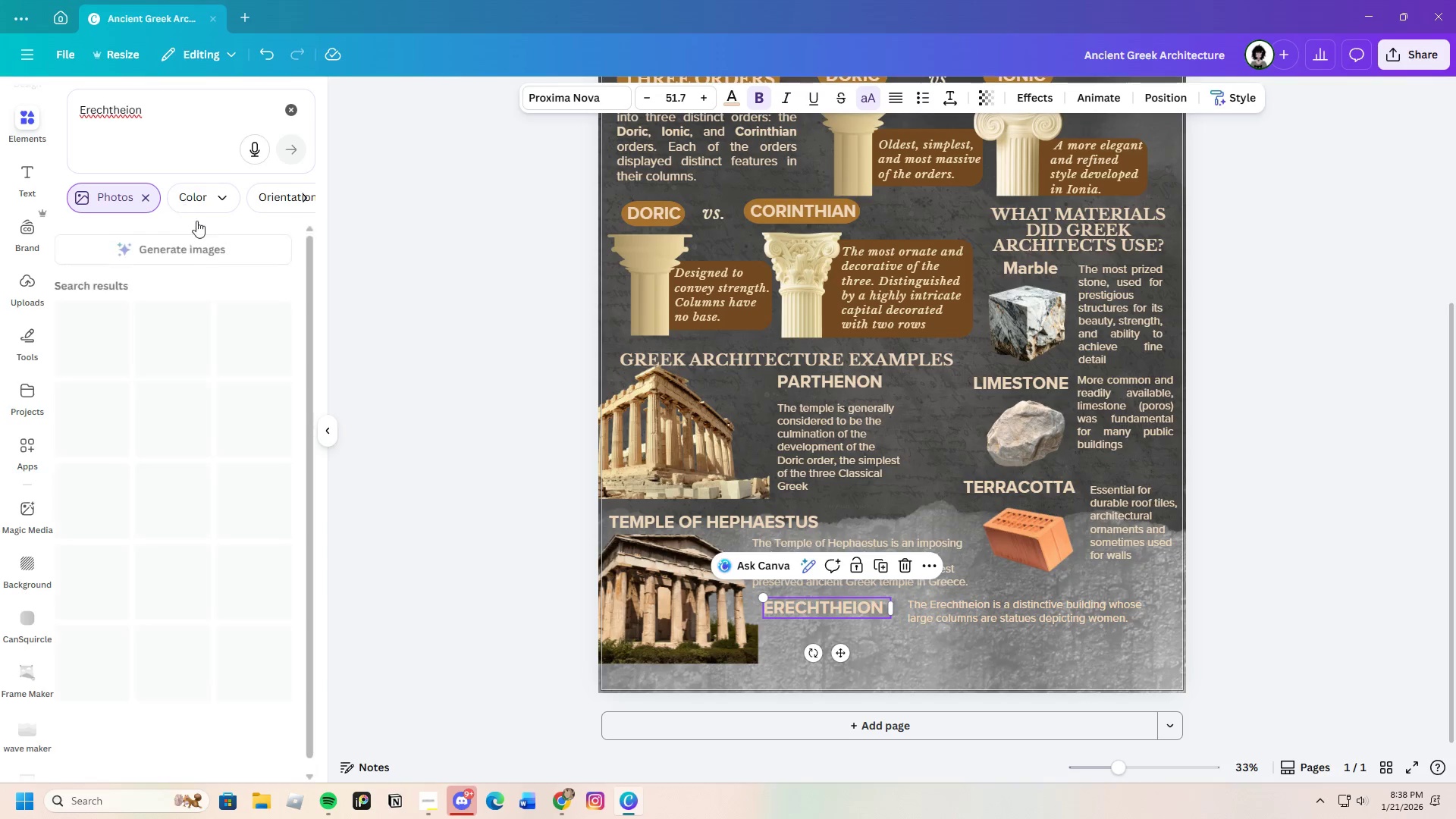 
mouse_move([246, 644])
 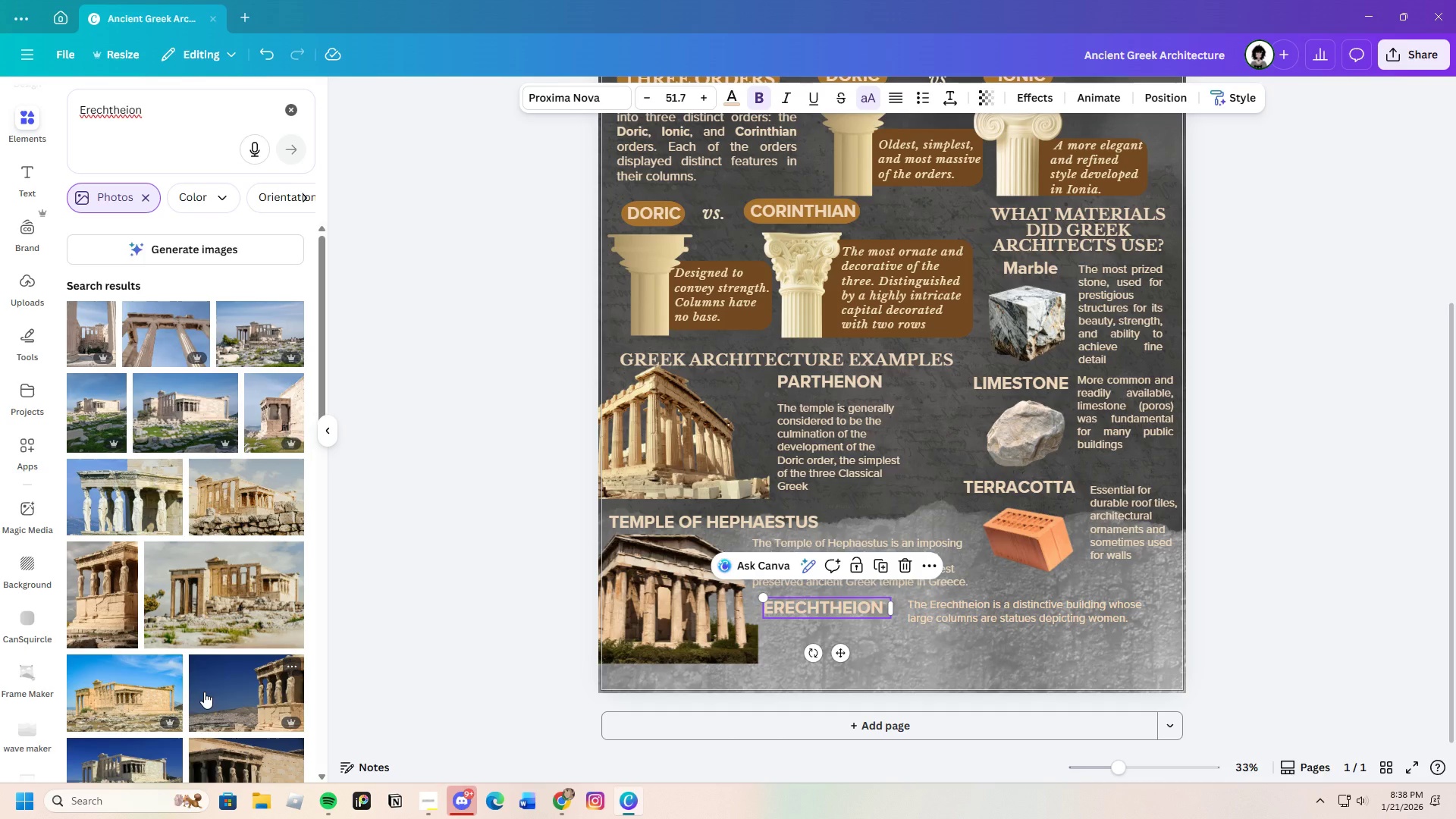 
scroll: coordinate [204, 692], scroll_direction: down, amount: 2.0
 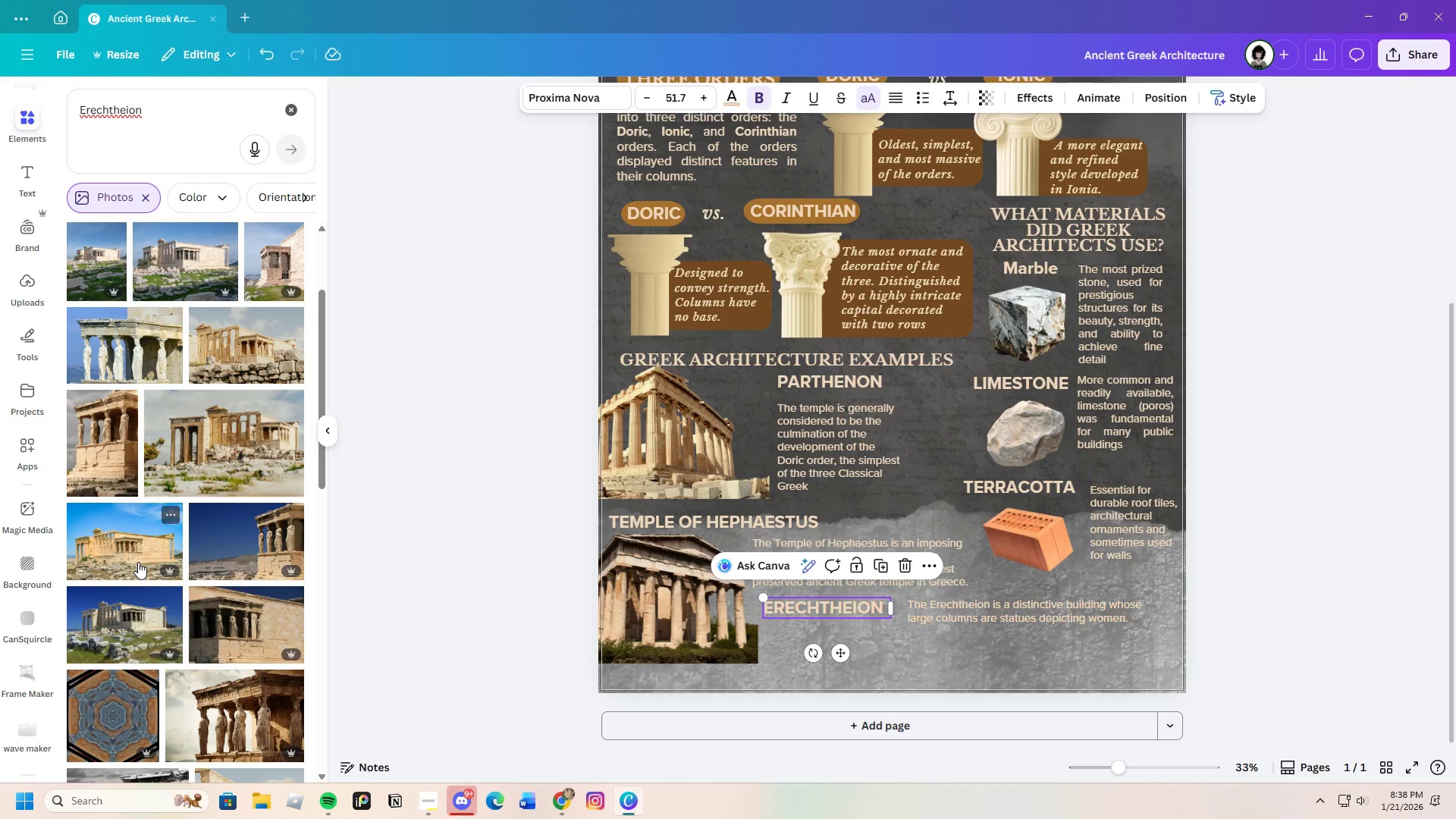 
left_click([138, 562])
 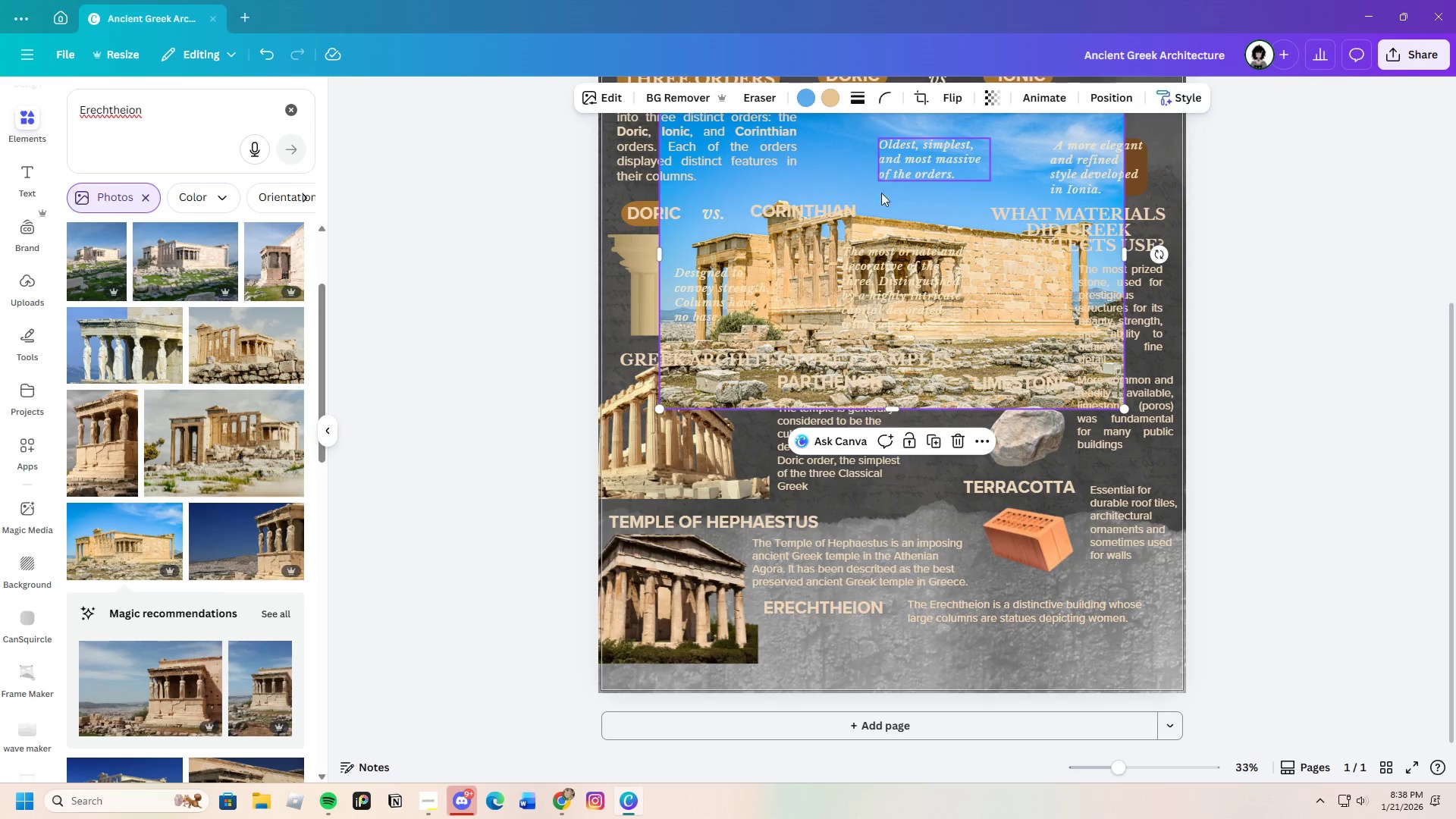 
left_click_drag(start_coordinate=[881, 203], to_coordinate=[909, 357])
 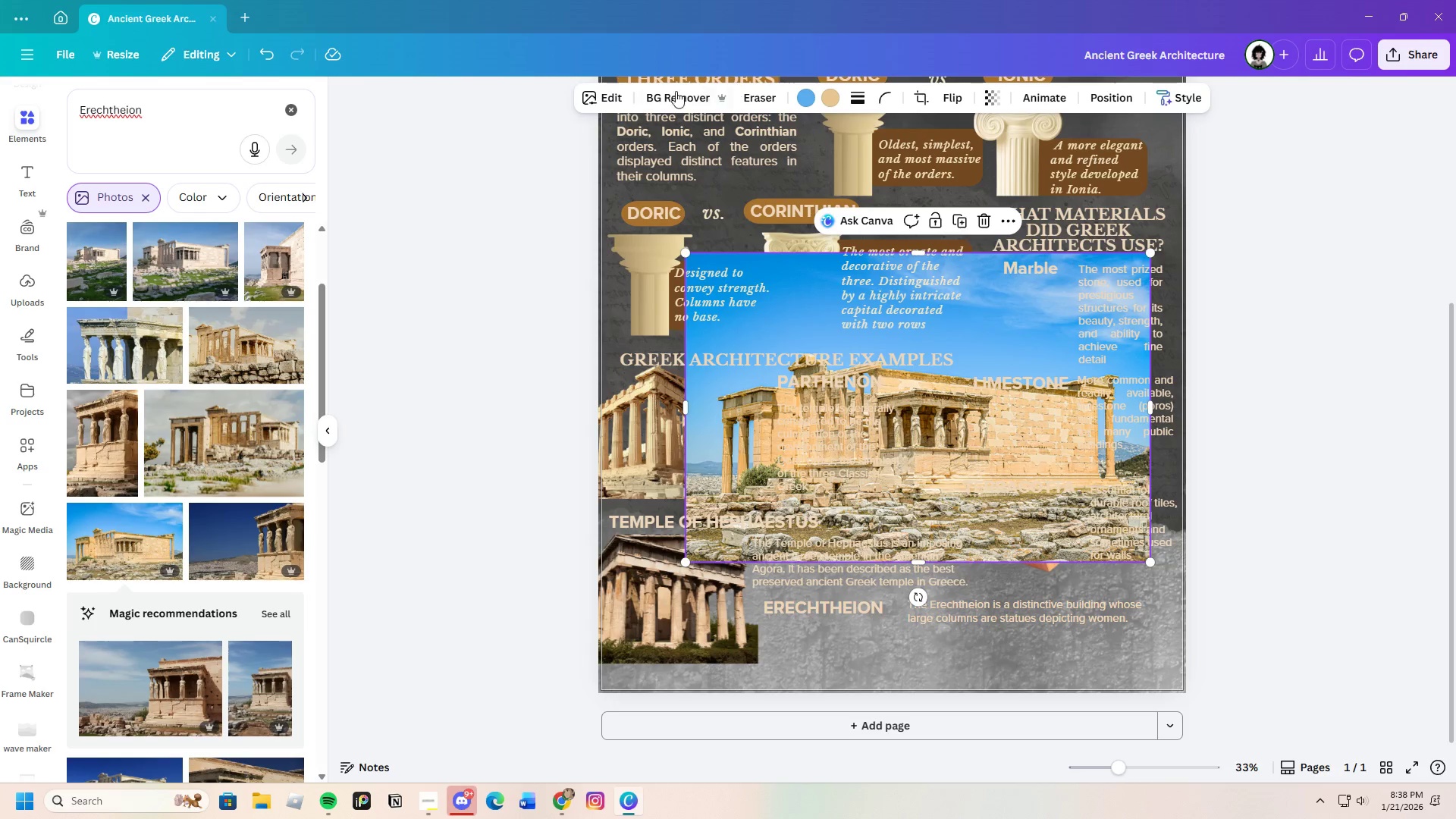 
left_click([668, 94])
 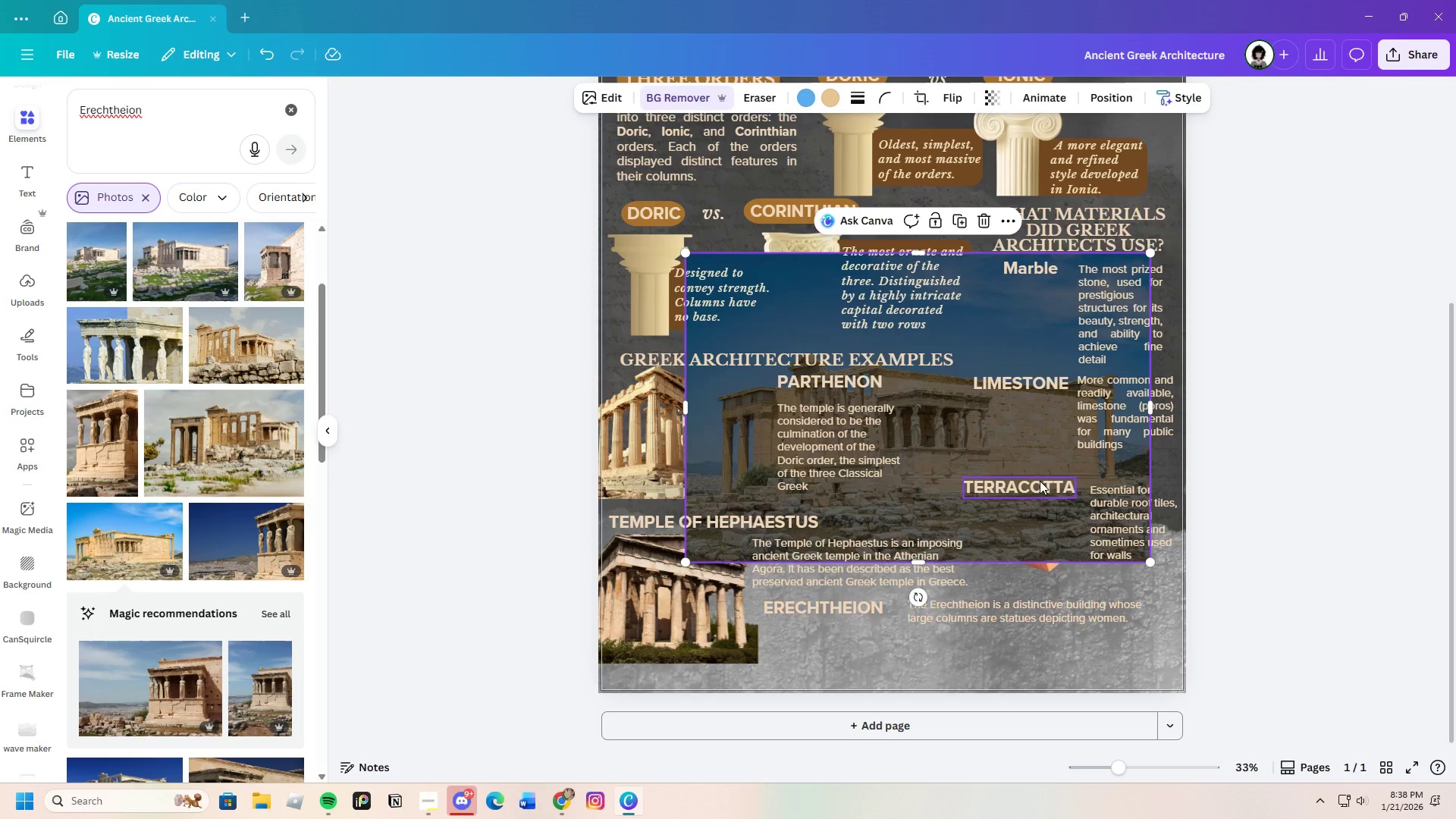 
left_click_drag(start_coordinate=[962, 431], to_coordinate=[963, 532])
 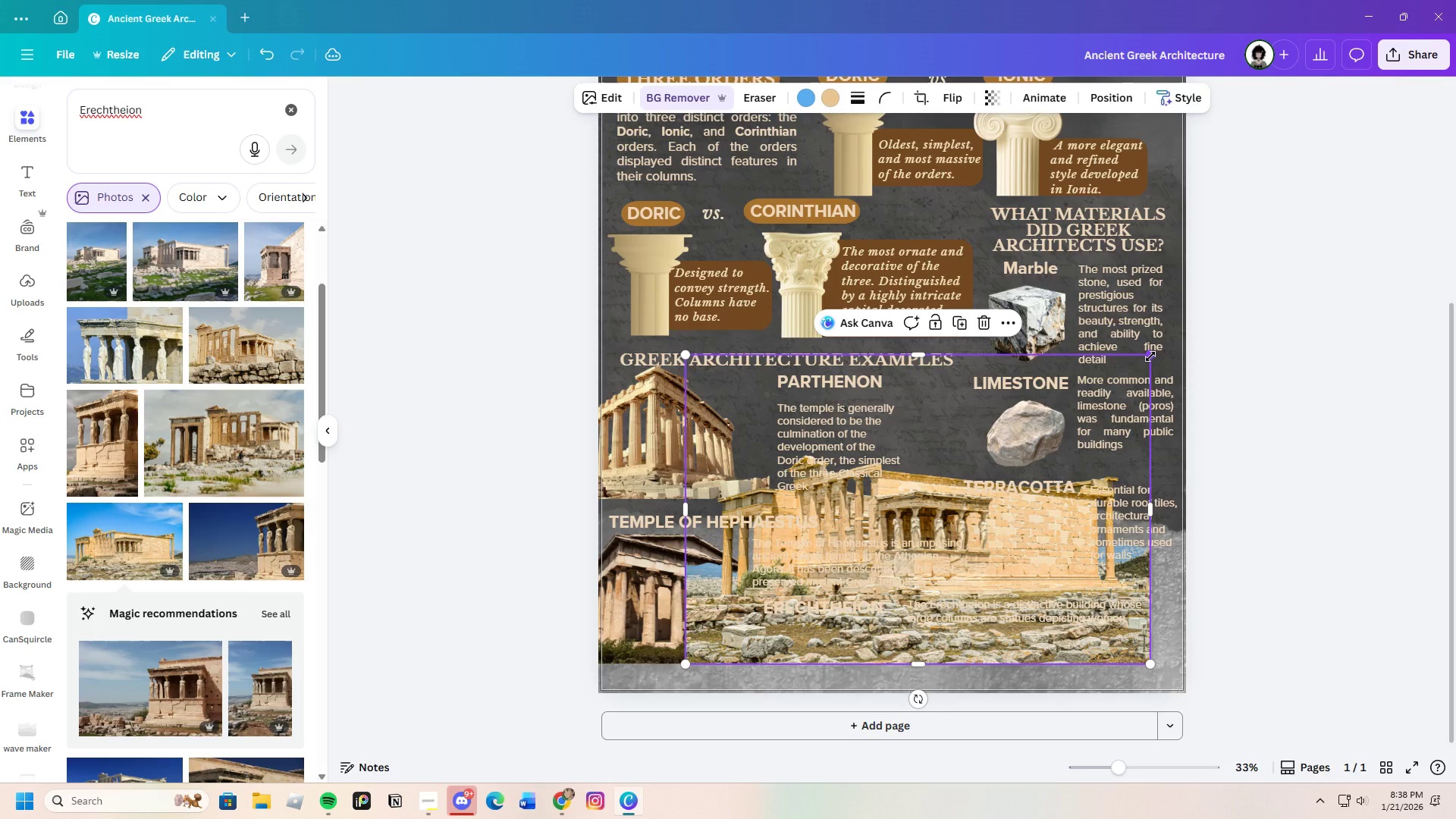 
left_click_drag(start_coordinate=[1150, 356], to_coordinate=[1075, 458])
 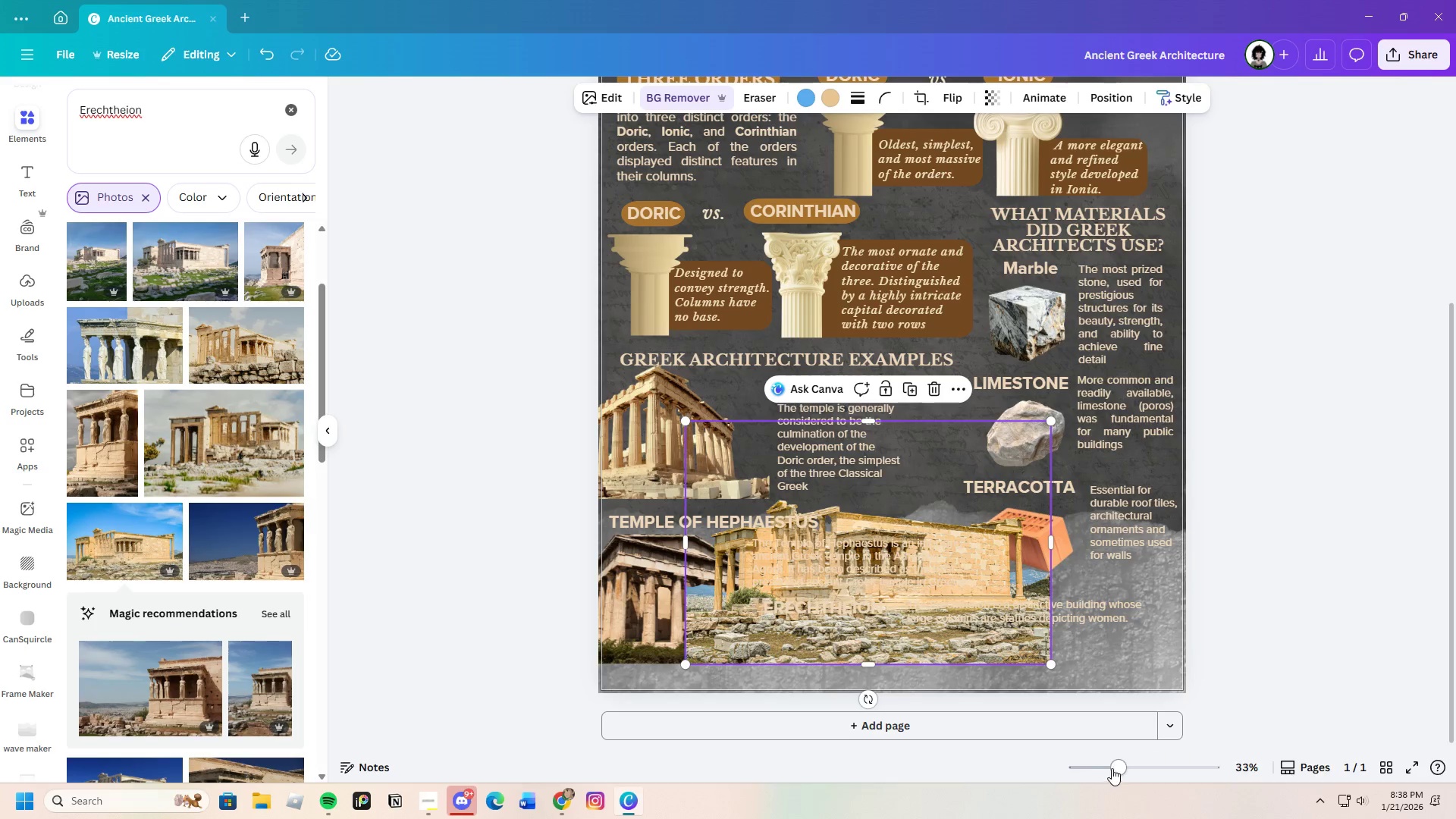 
left_click_drag(start_coordinate=[1118, 767], to_coordinate=[1127, 766])
 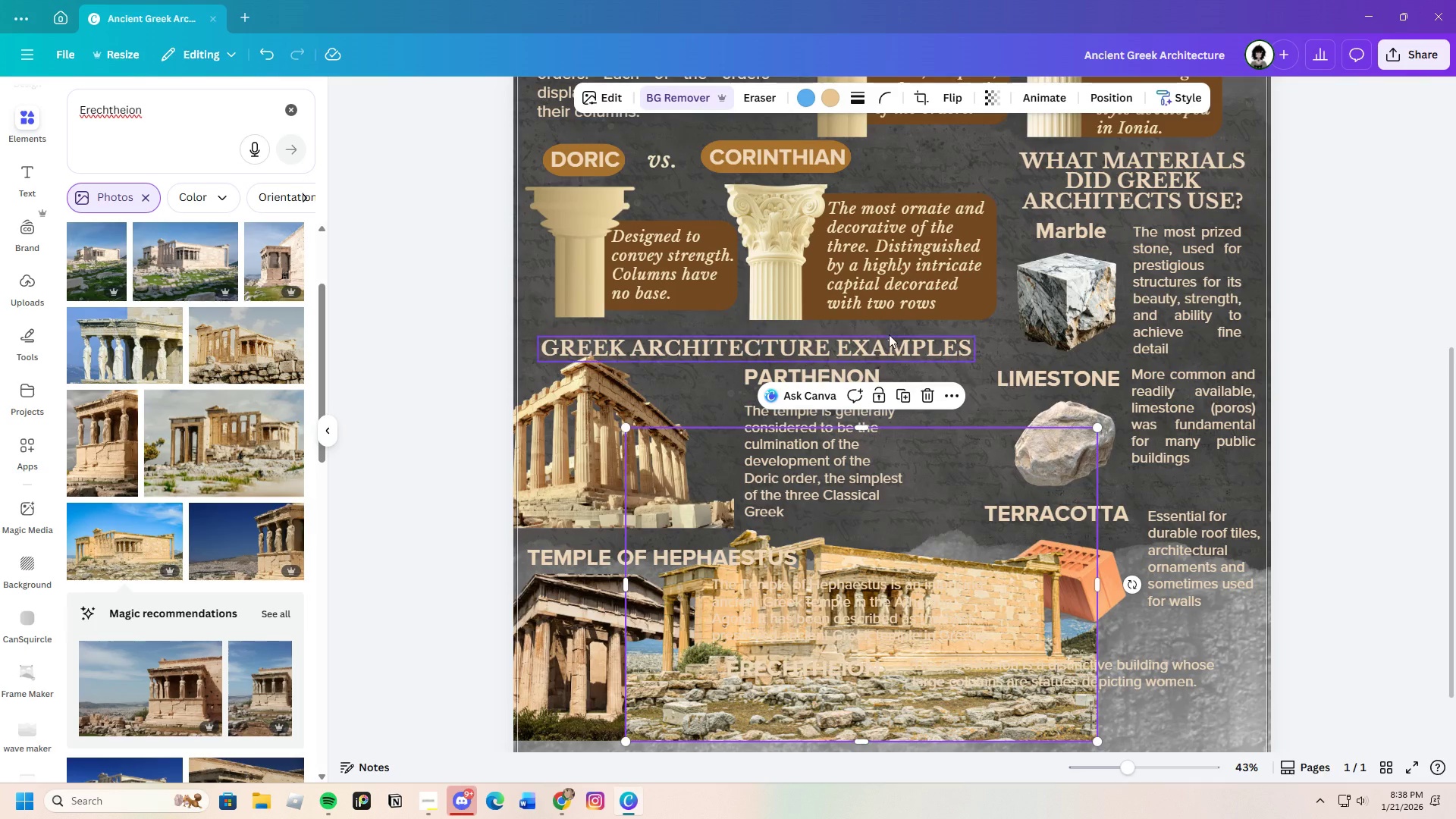 
scroll: coordinate [872, 286], scroll_direction: down, amount: 4.0
 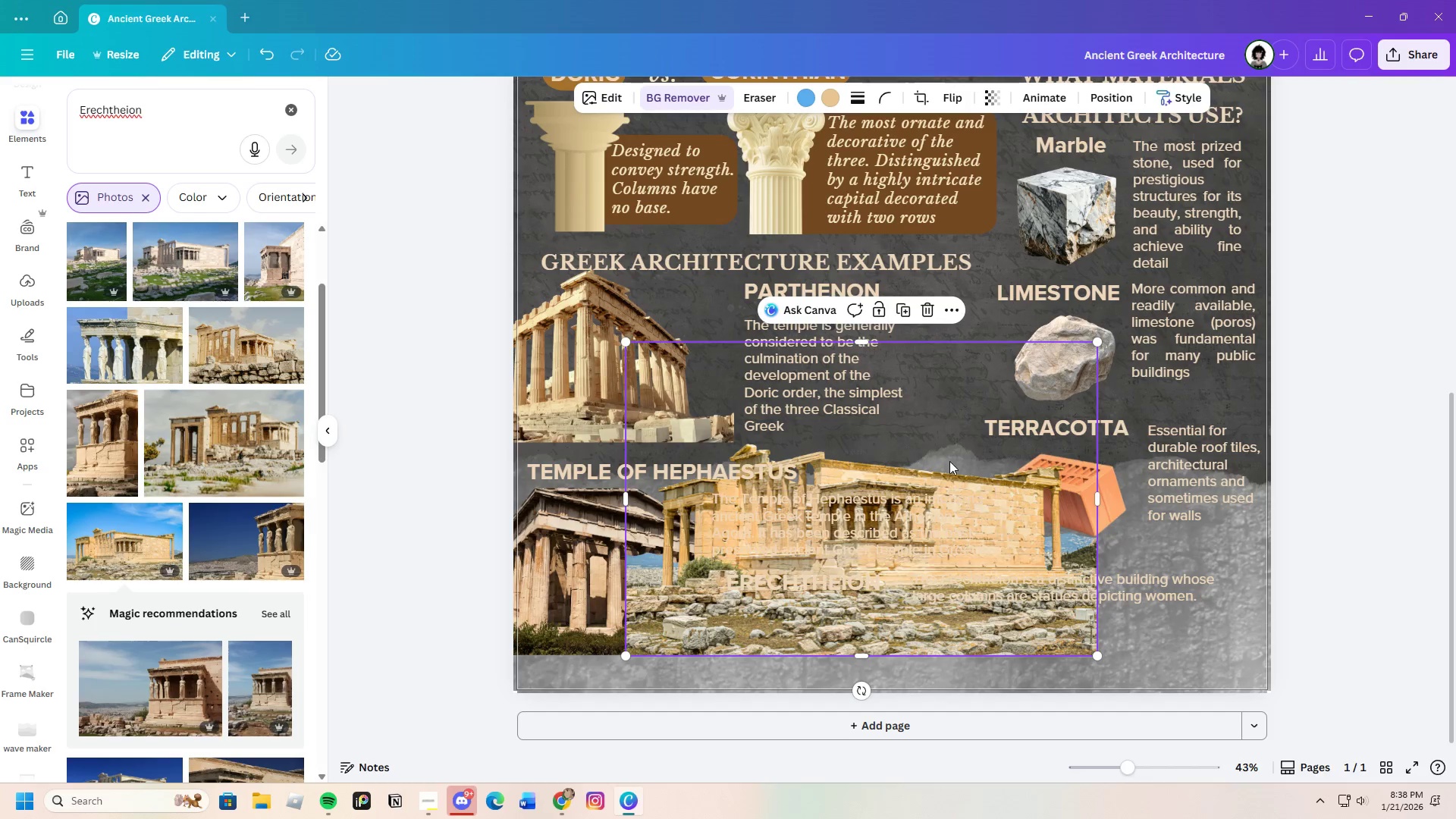 
left_click_drag(start_coordinate=[949, 459], to_coordinate=[1009, 479])
 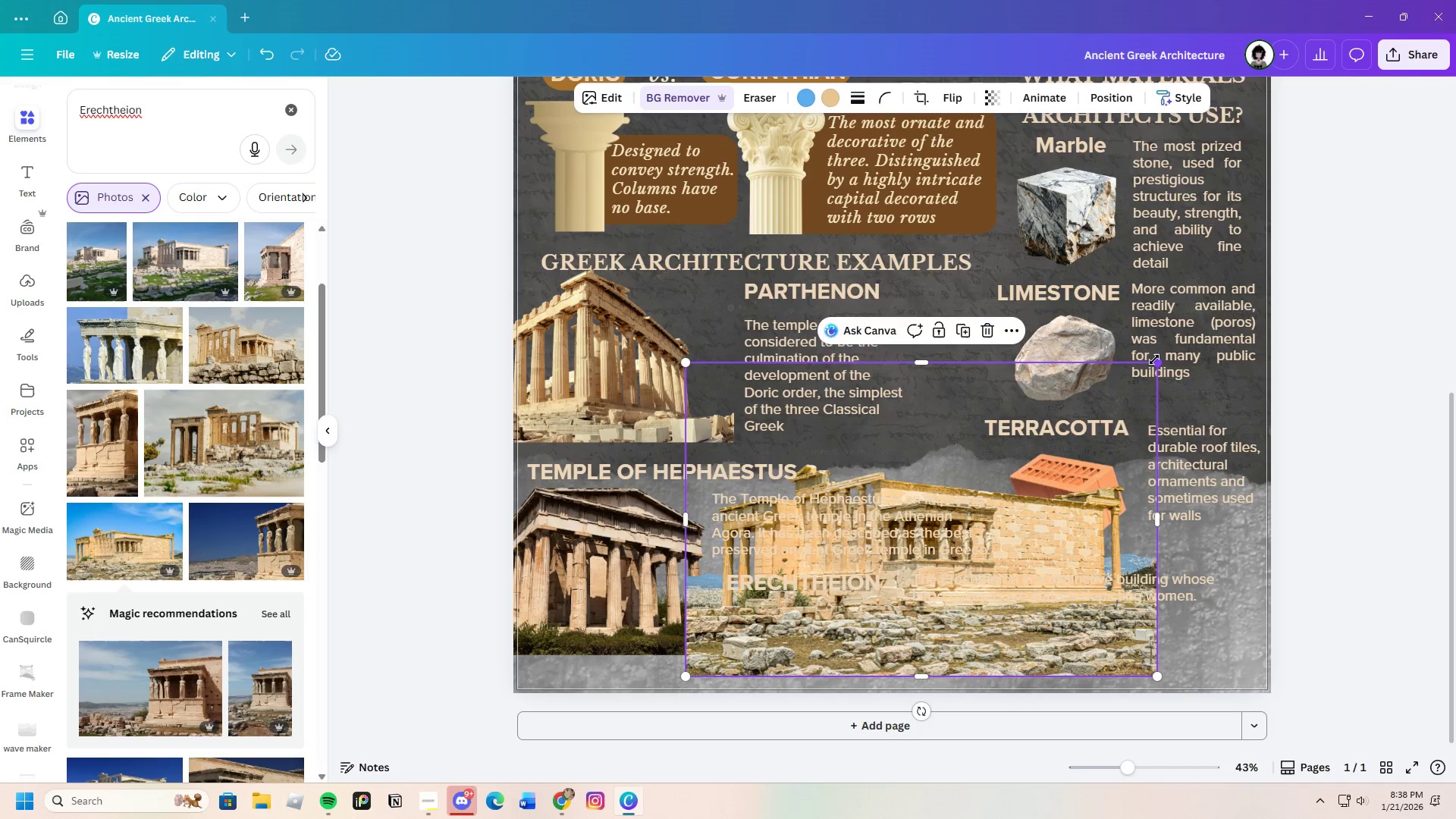 
left_click_drag(start_coordinate=[1155, 359], to_coordinate=[1044, 489])
 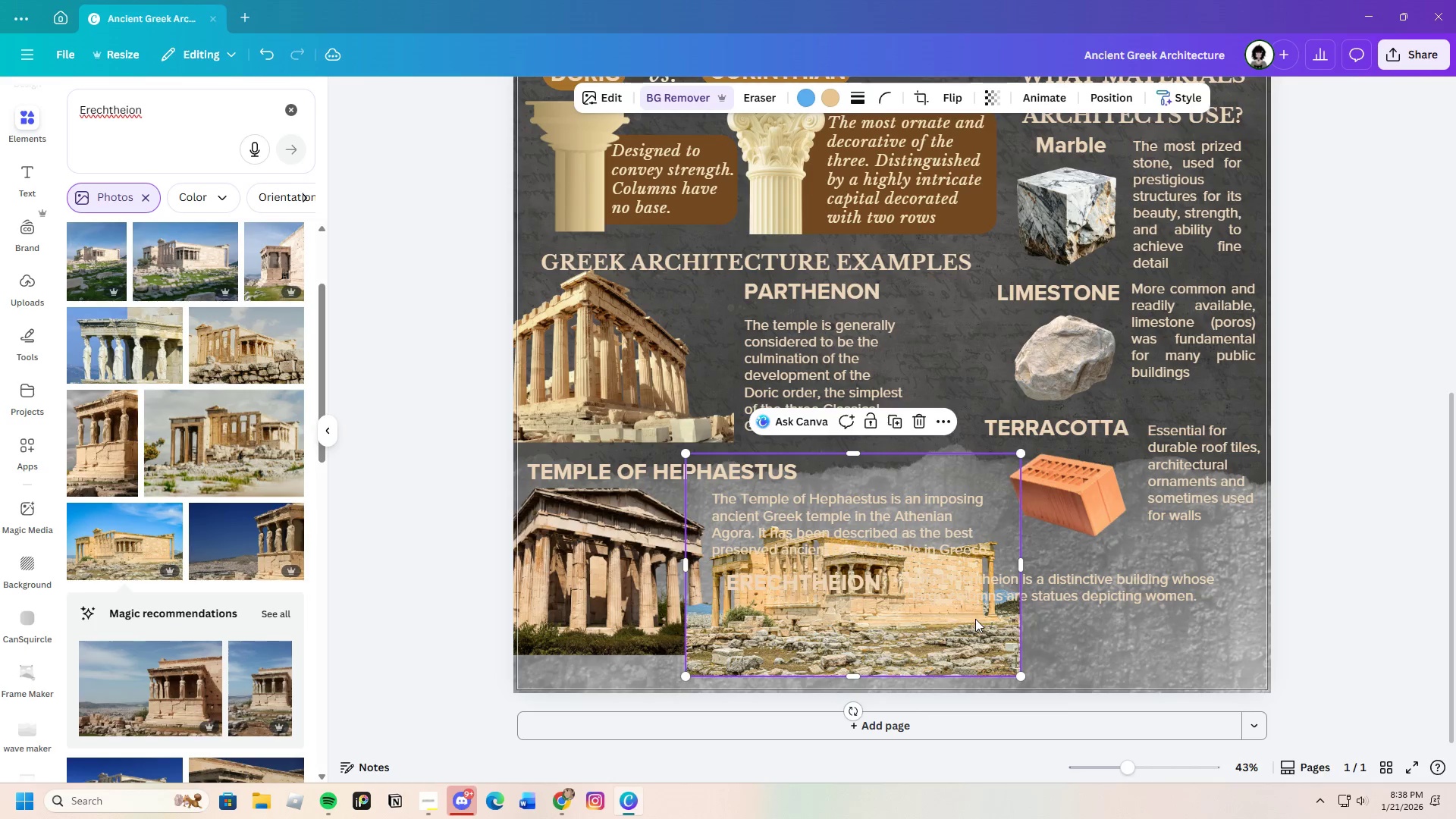 
left_click_drag(start_coordinate=[975, 619], to_coordinate=[1019, 682])
 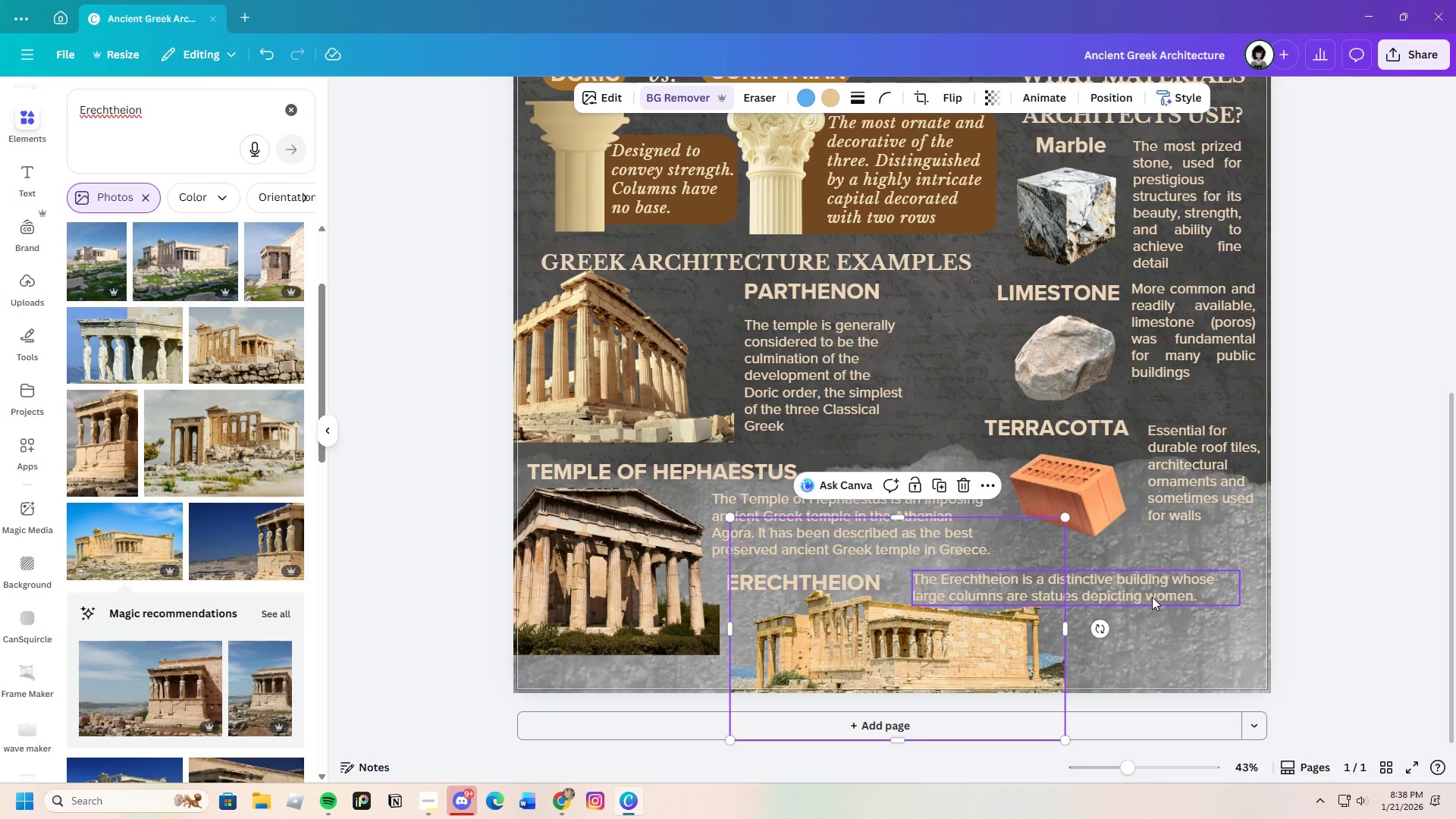 
left_click_drag(start_coordinate=[1156, 594], to_coordinate=[827, 643])
 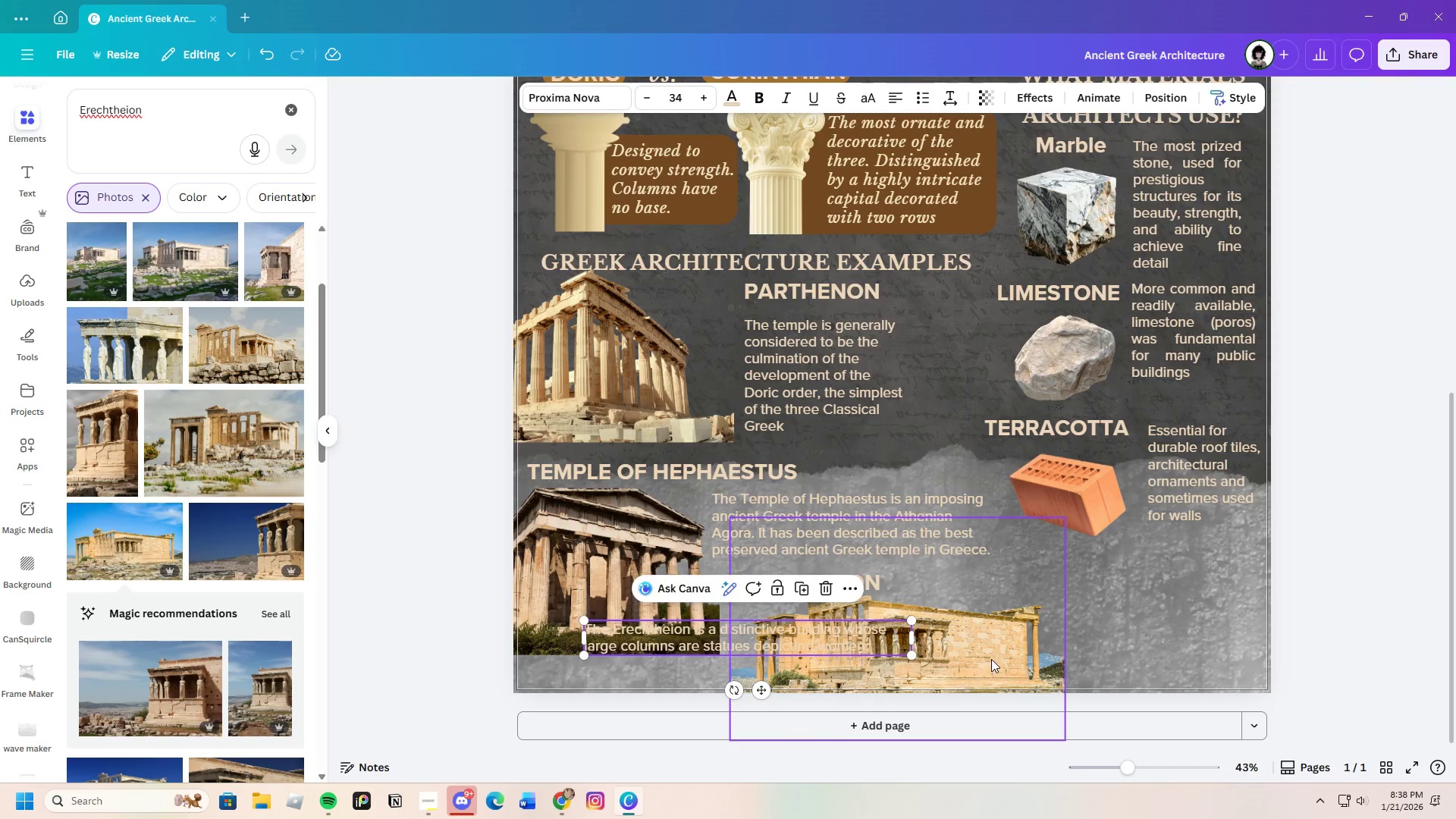 
left_click_drag(start_coordinate=[991, 659], to_coordinate=[1211, 617])
 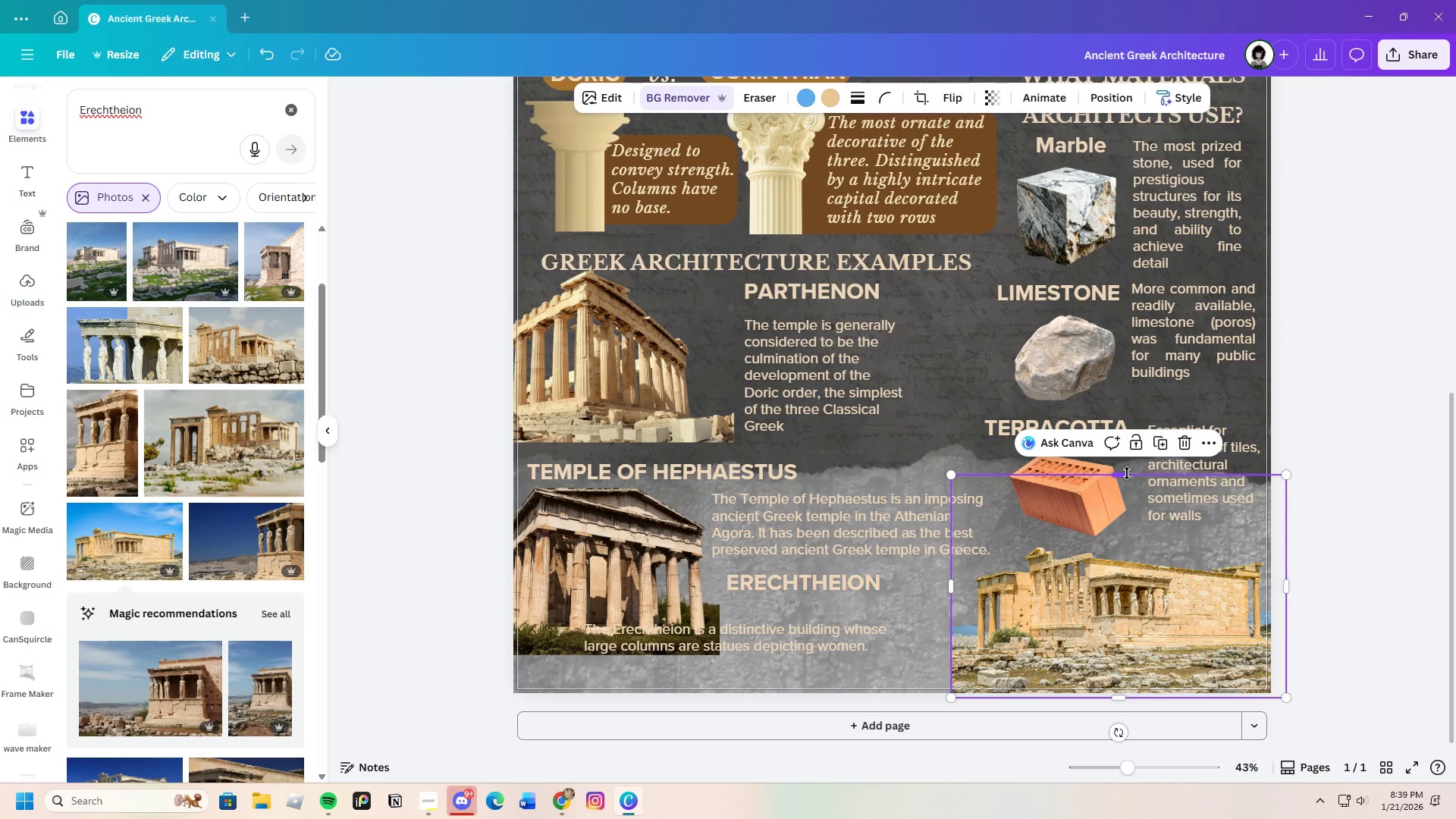 
left_click_drag(start_coordinate=[1122, 473], to_coordinate=[1149, 537])
 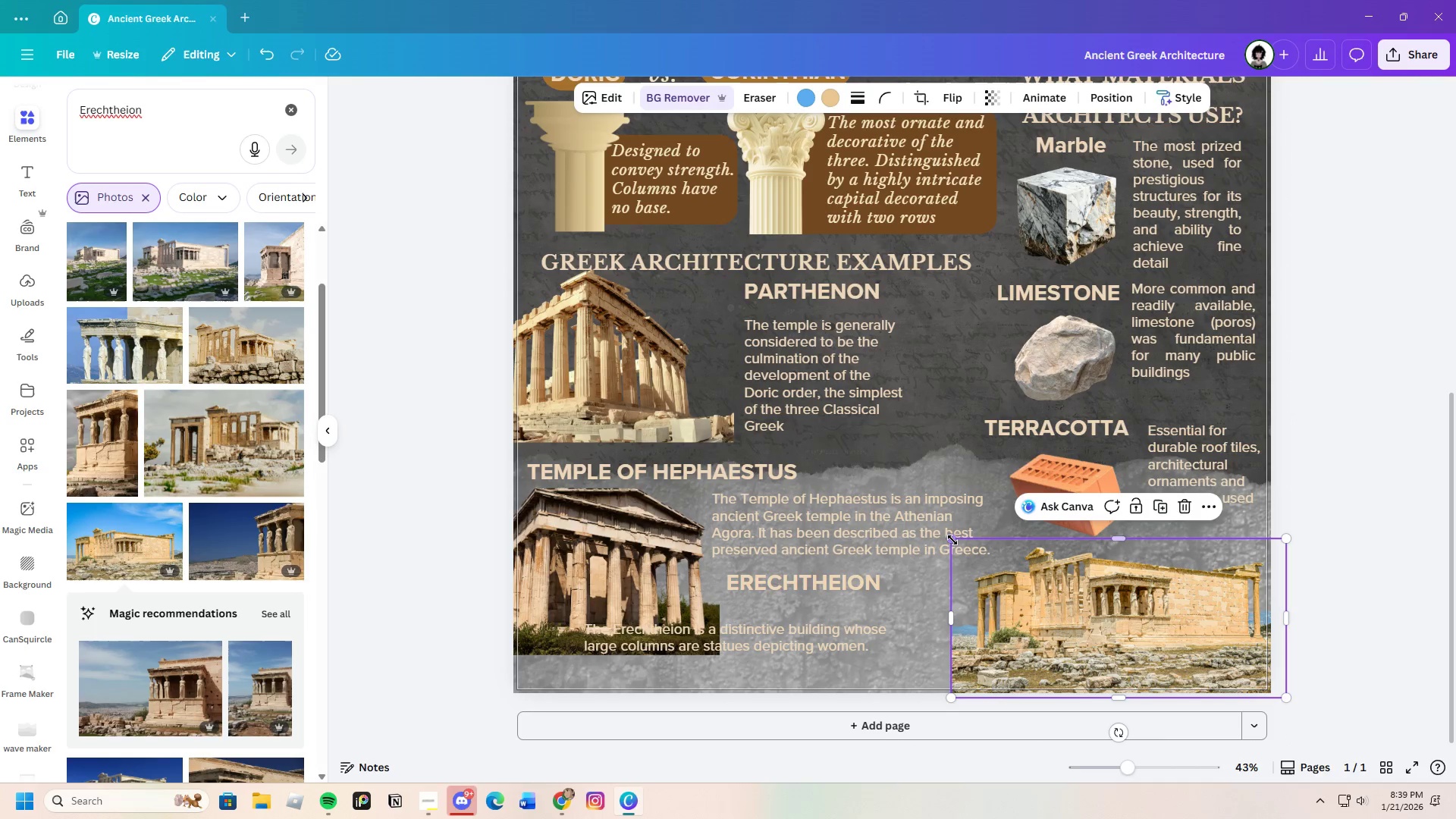 
left_click_drag(start_coordinate=[952, 540], to_coordinate=[931, 512])
 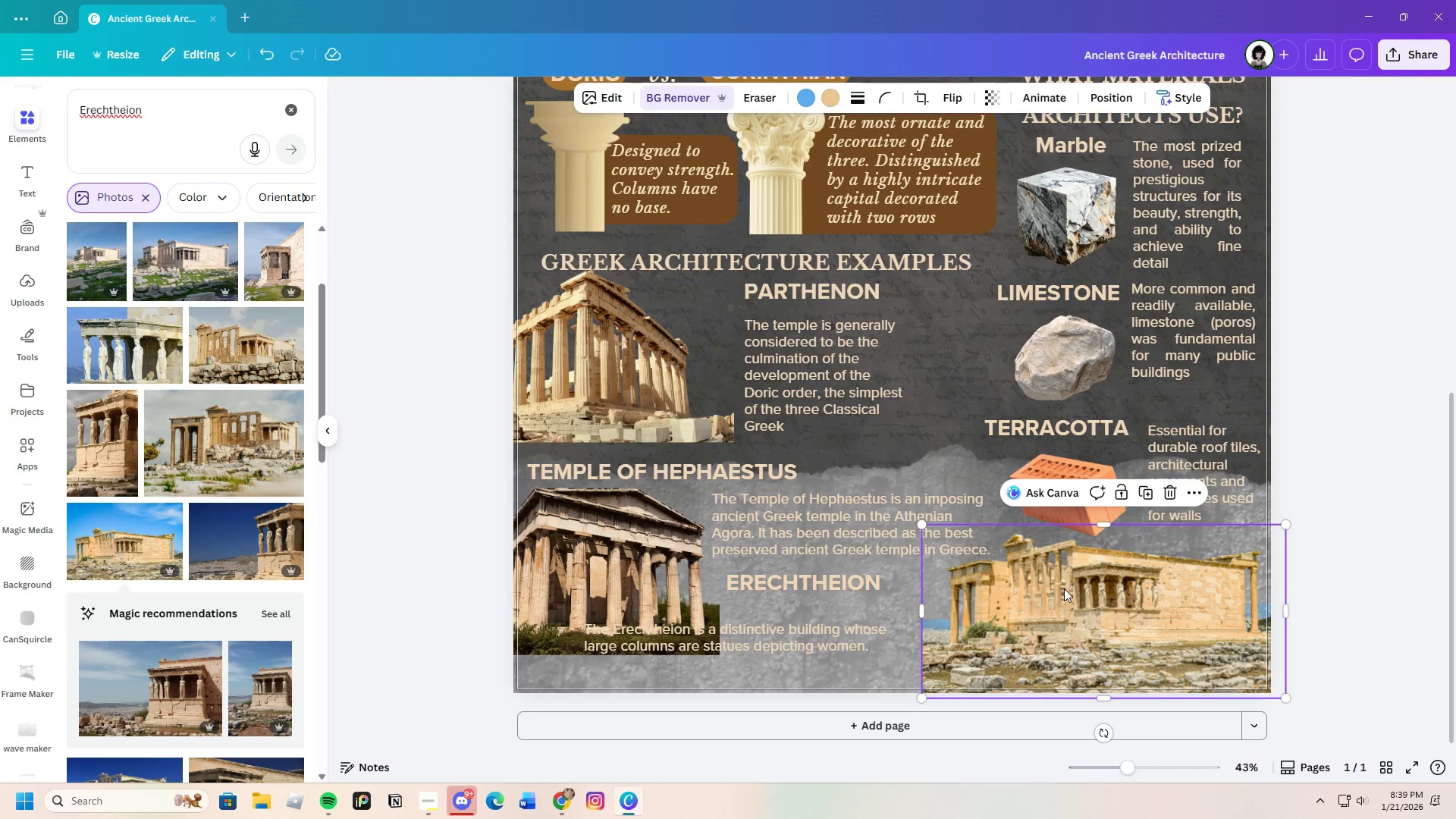 
left_click_drag(start_coordinate=[1065, 588], to_coordinate=[1080, 585])
 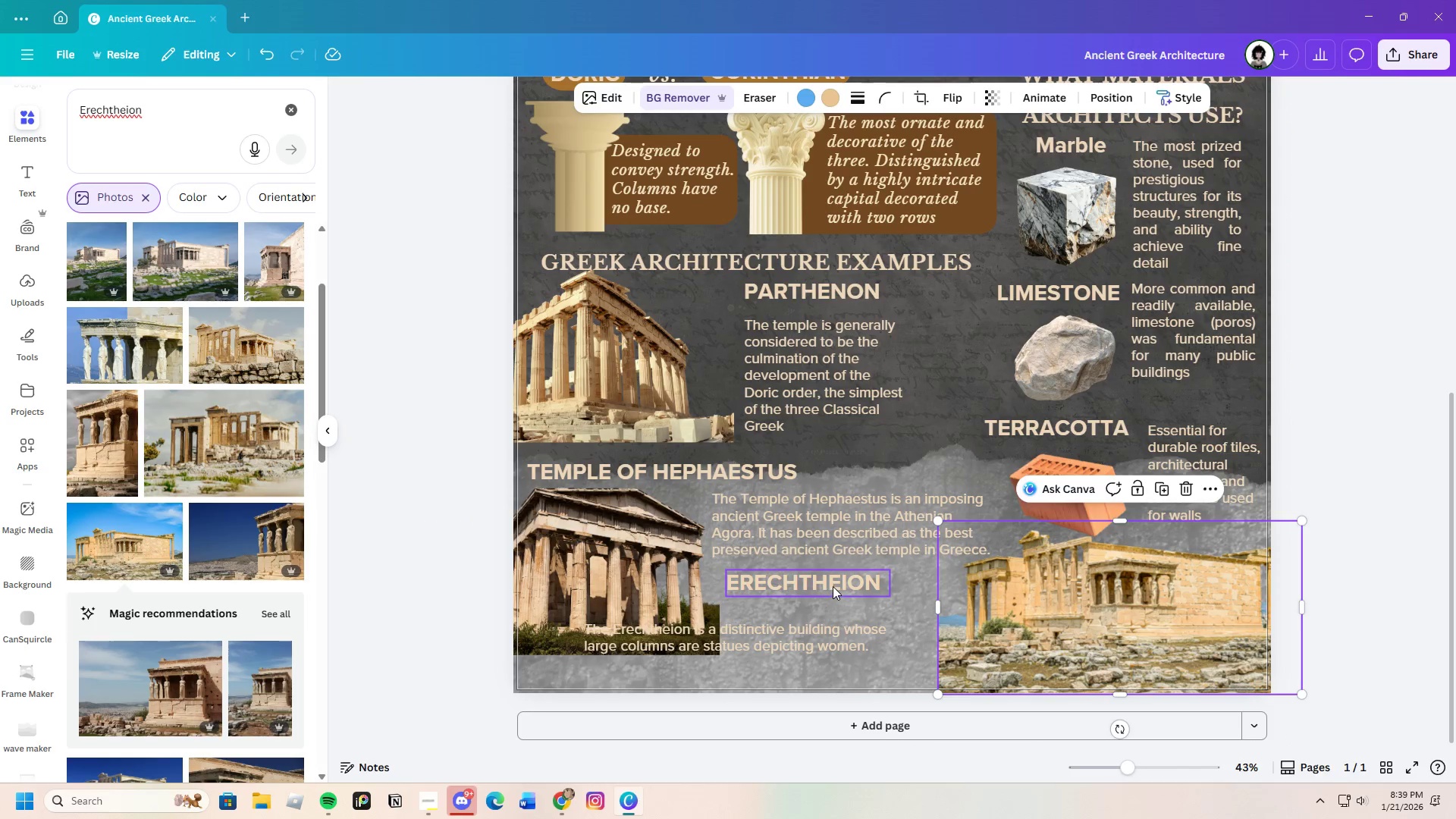 
left_click_drag(start_coordinate=[833, 586], to_coordinate=[868, 582])
 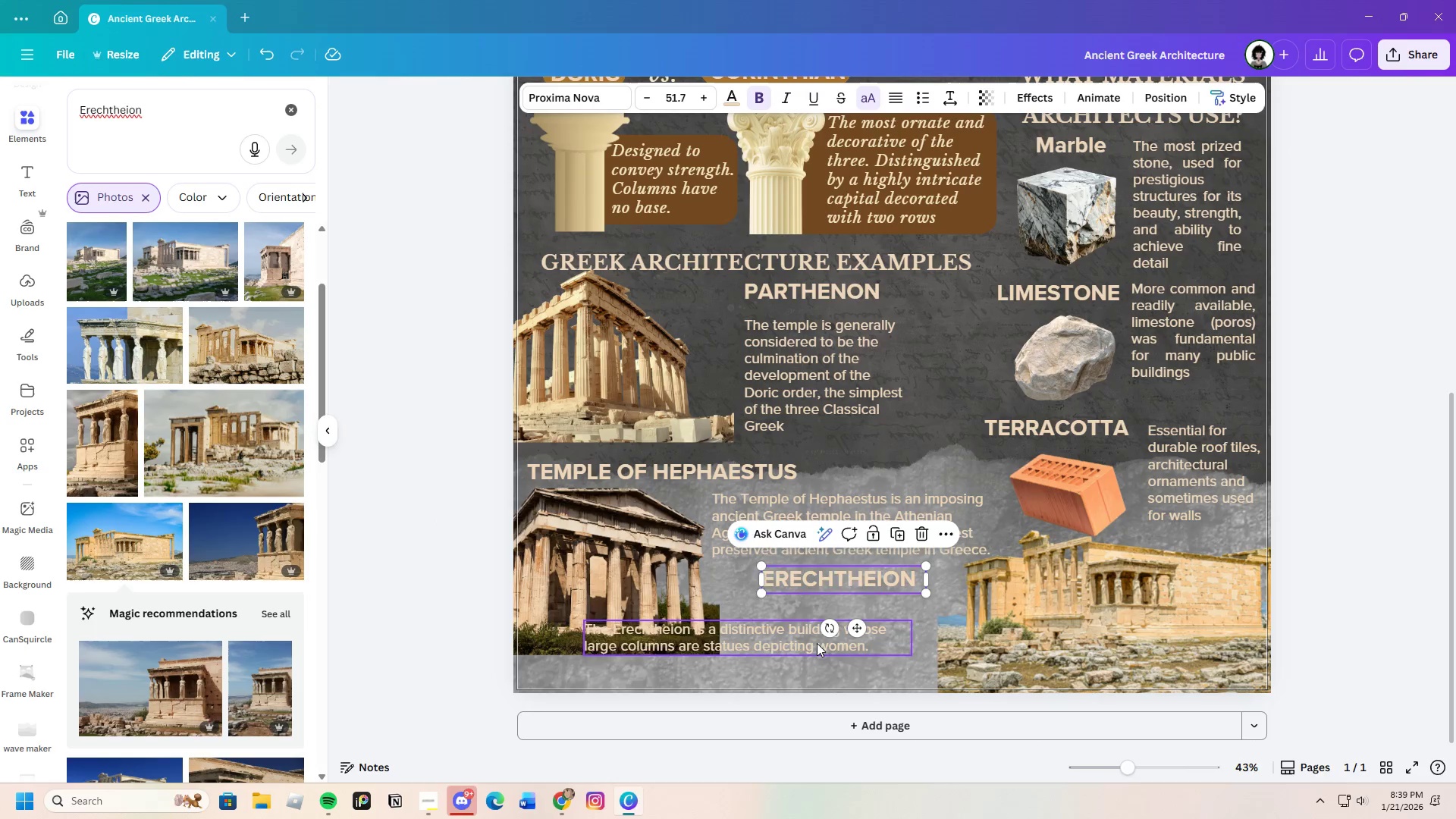 
left_click_drag(start_coordinate=[817, 643], to_coordinate=[919, 639])
 